 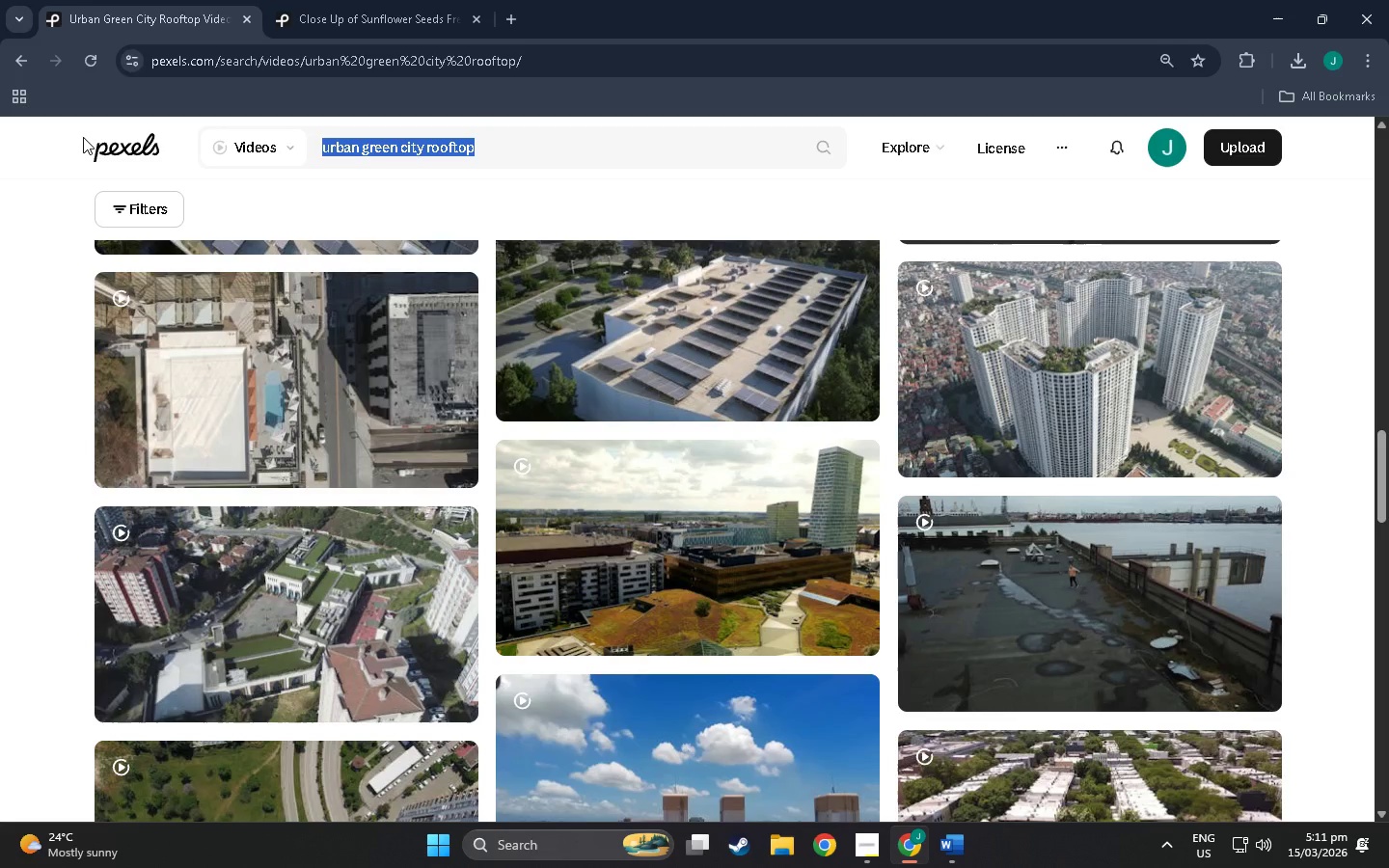 
type(community tree planting)
 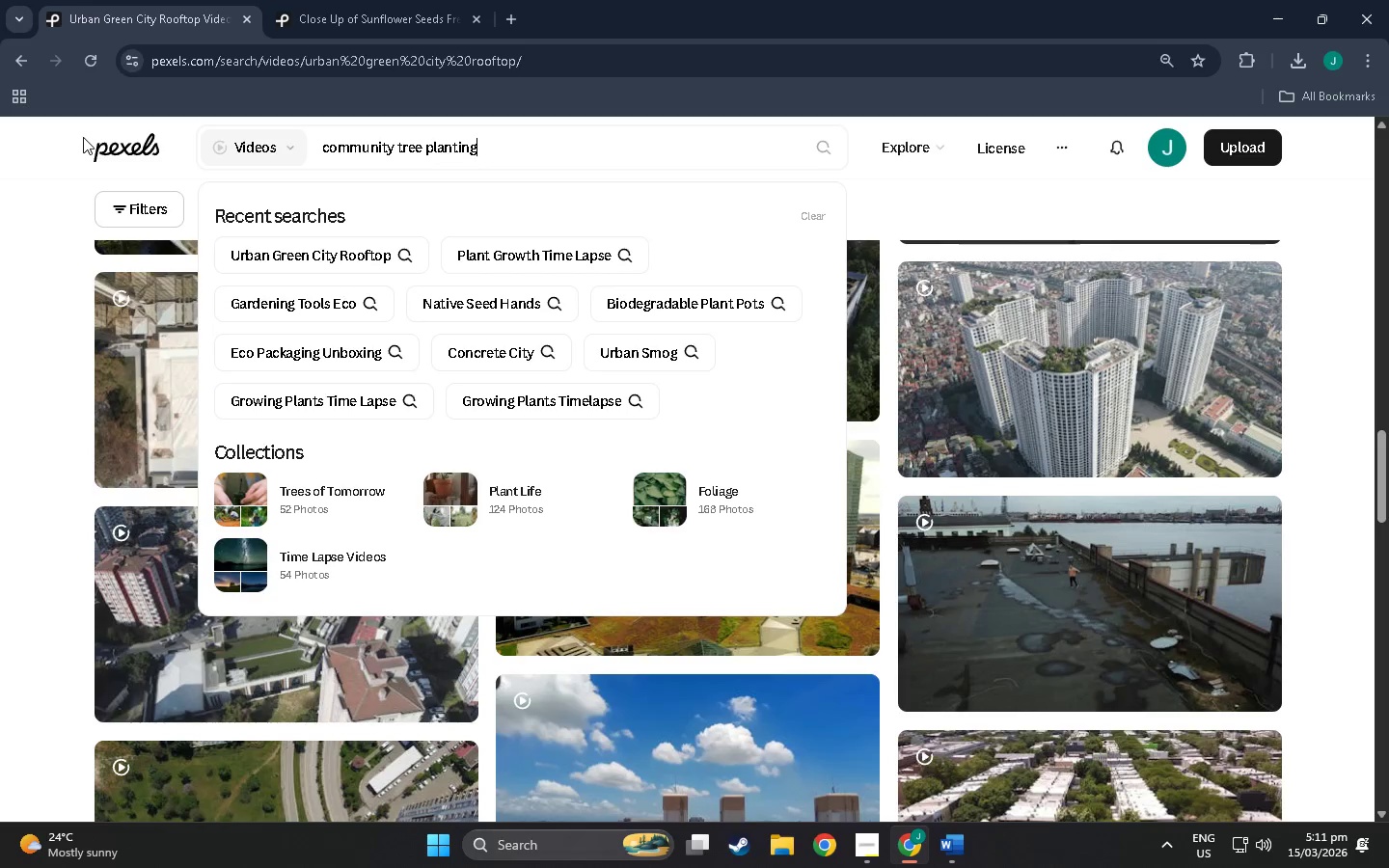 
key(Enter)
 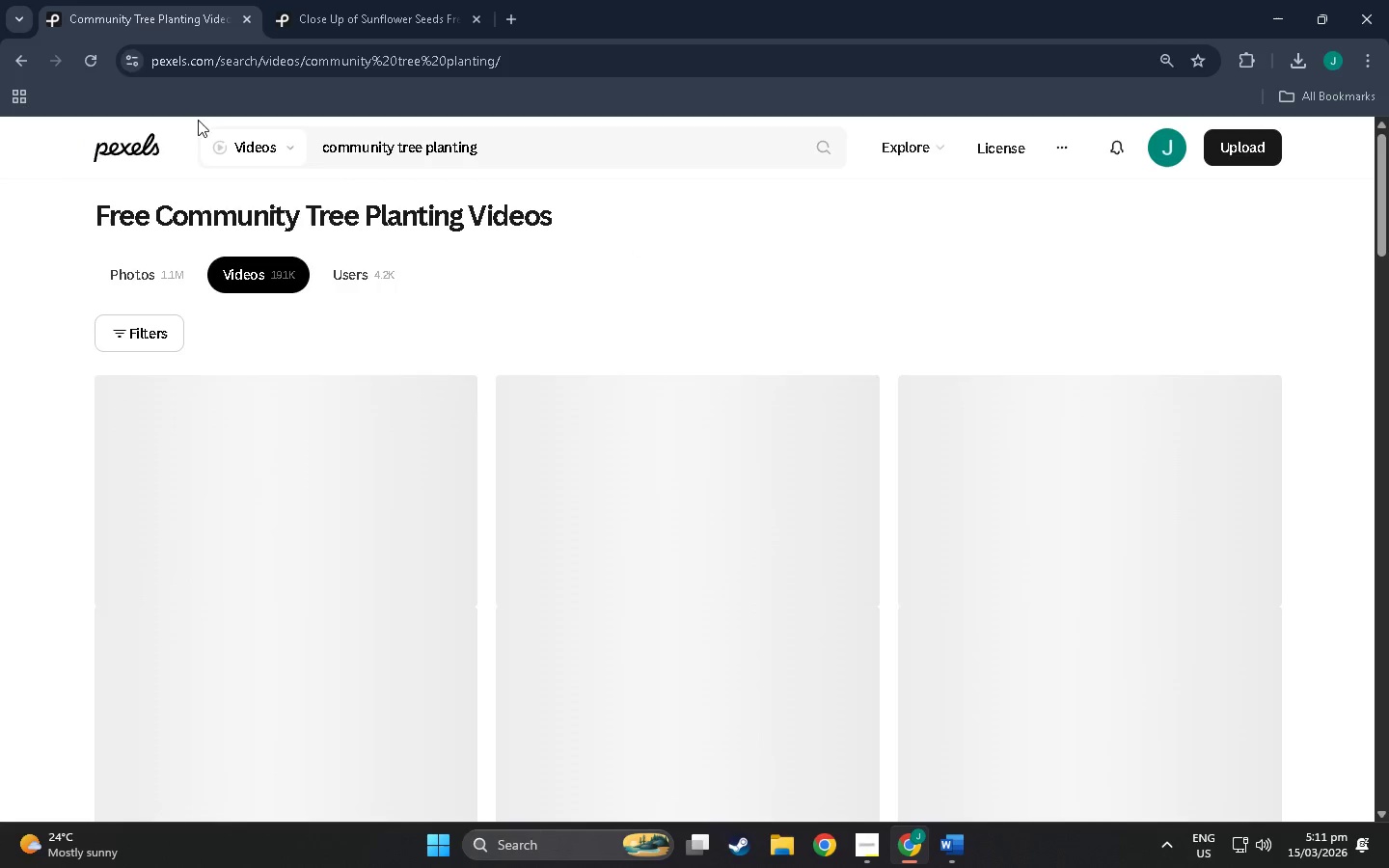 
scroll: coordinate [642, 534], scroll_direction: down, amount: 87.0
 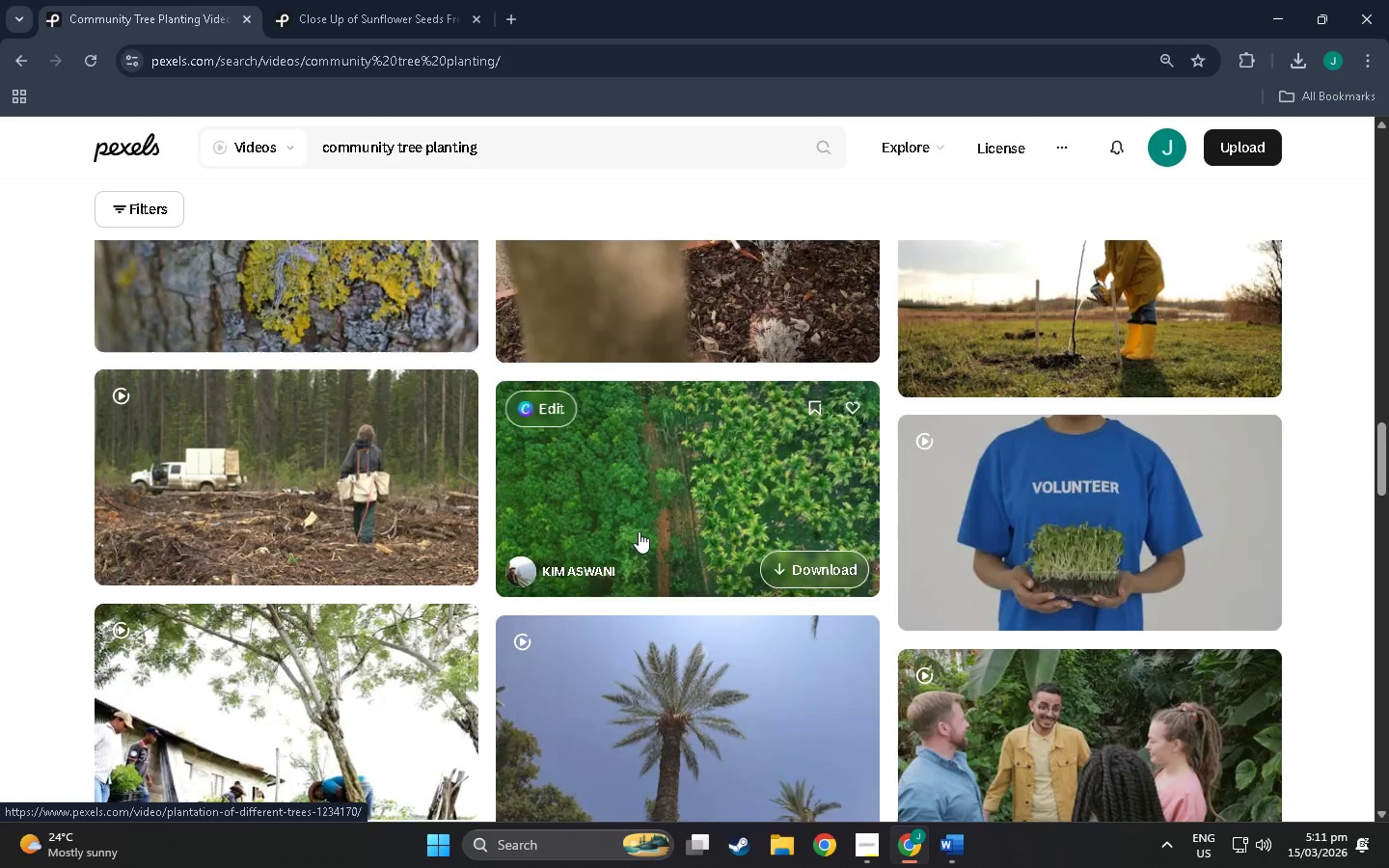 
scroll: coordinate [1189, 510], scroll_direction: down, amount: 40.0
 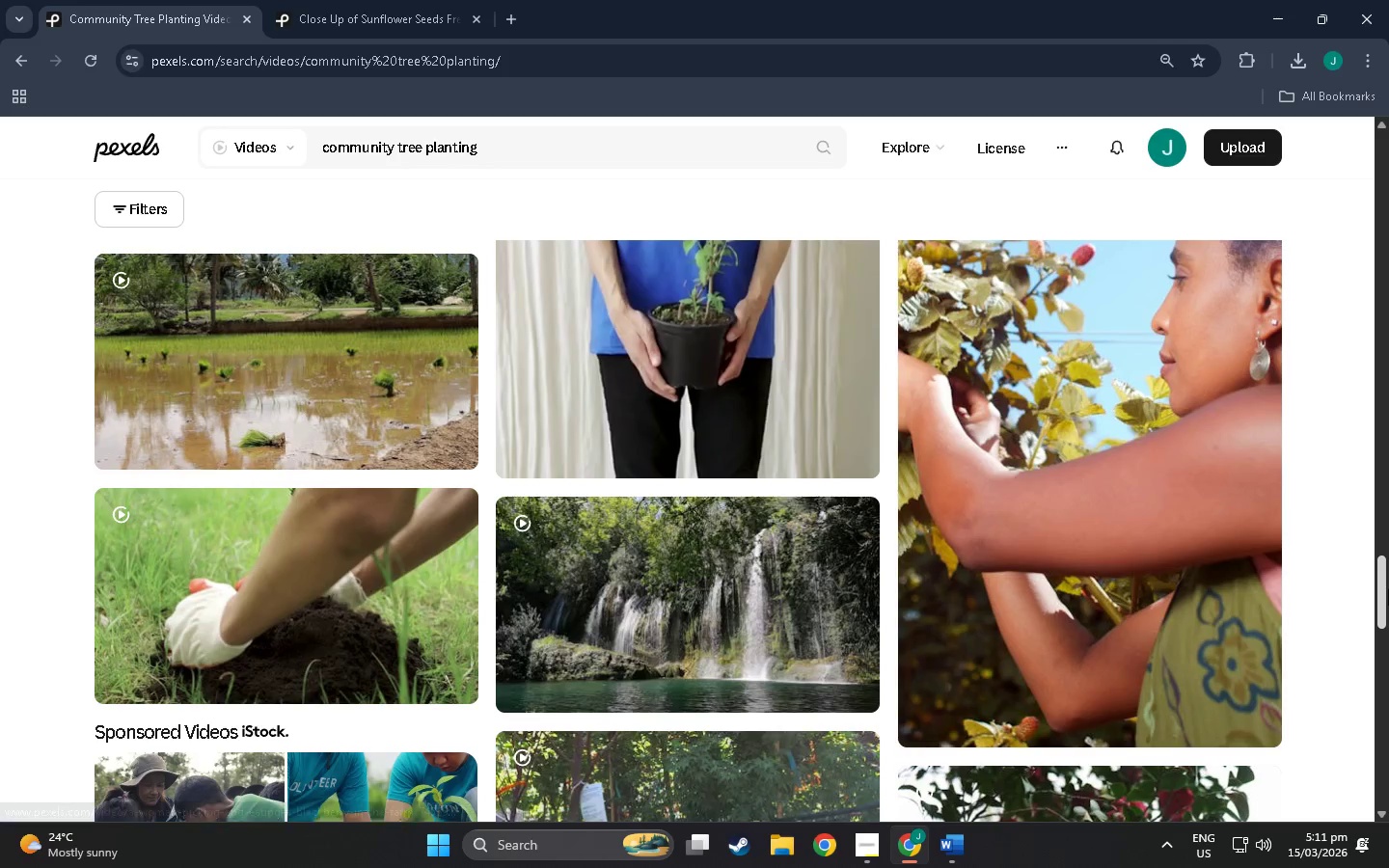 
left_click_drag(start_coordinate=[1388, 589], to_coordinate=[1340, 450])
 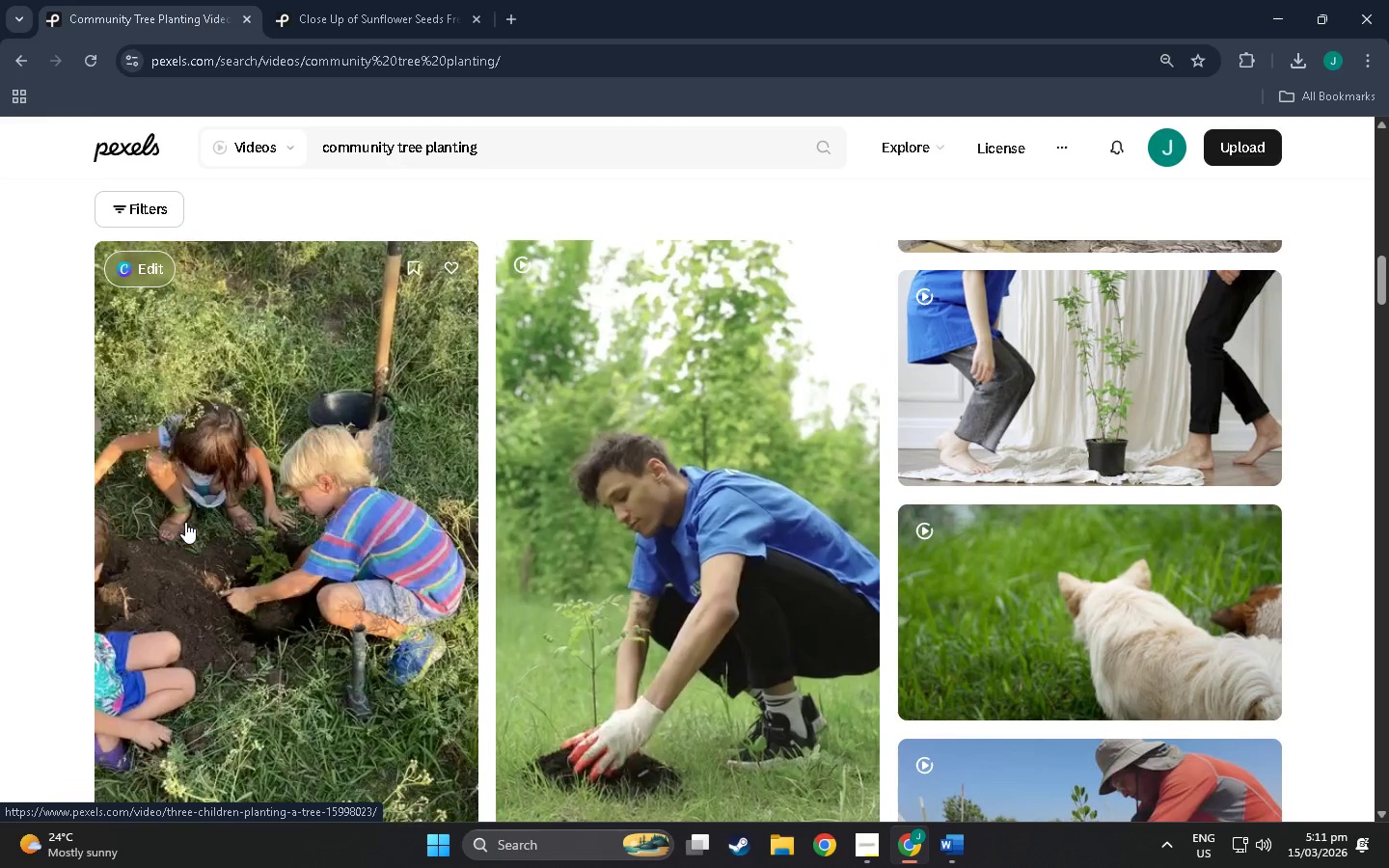 
scroll: coordinate [1071, 517], scroll_direction: up, amount: 15.0
 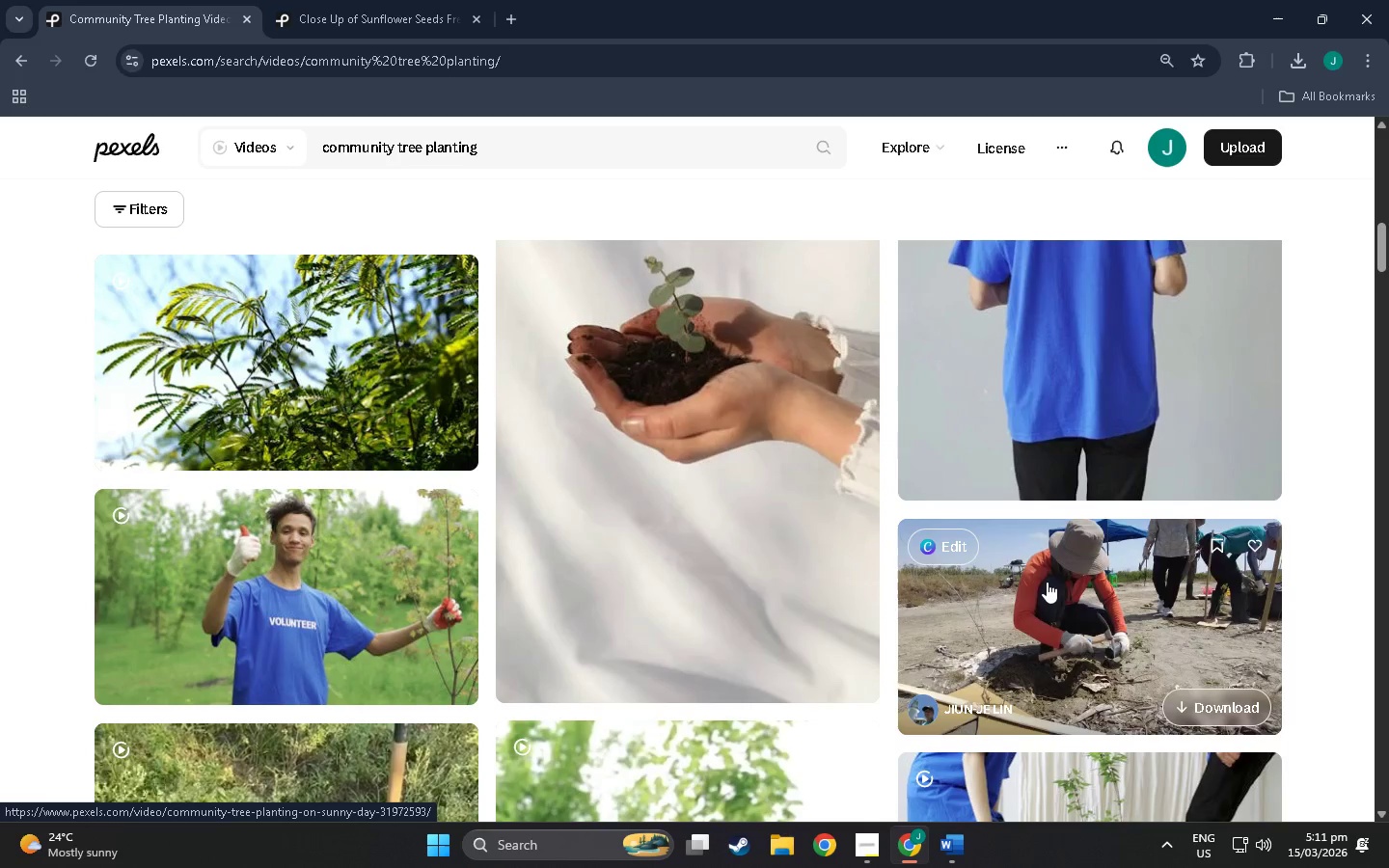 
wait(7.83)
 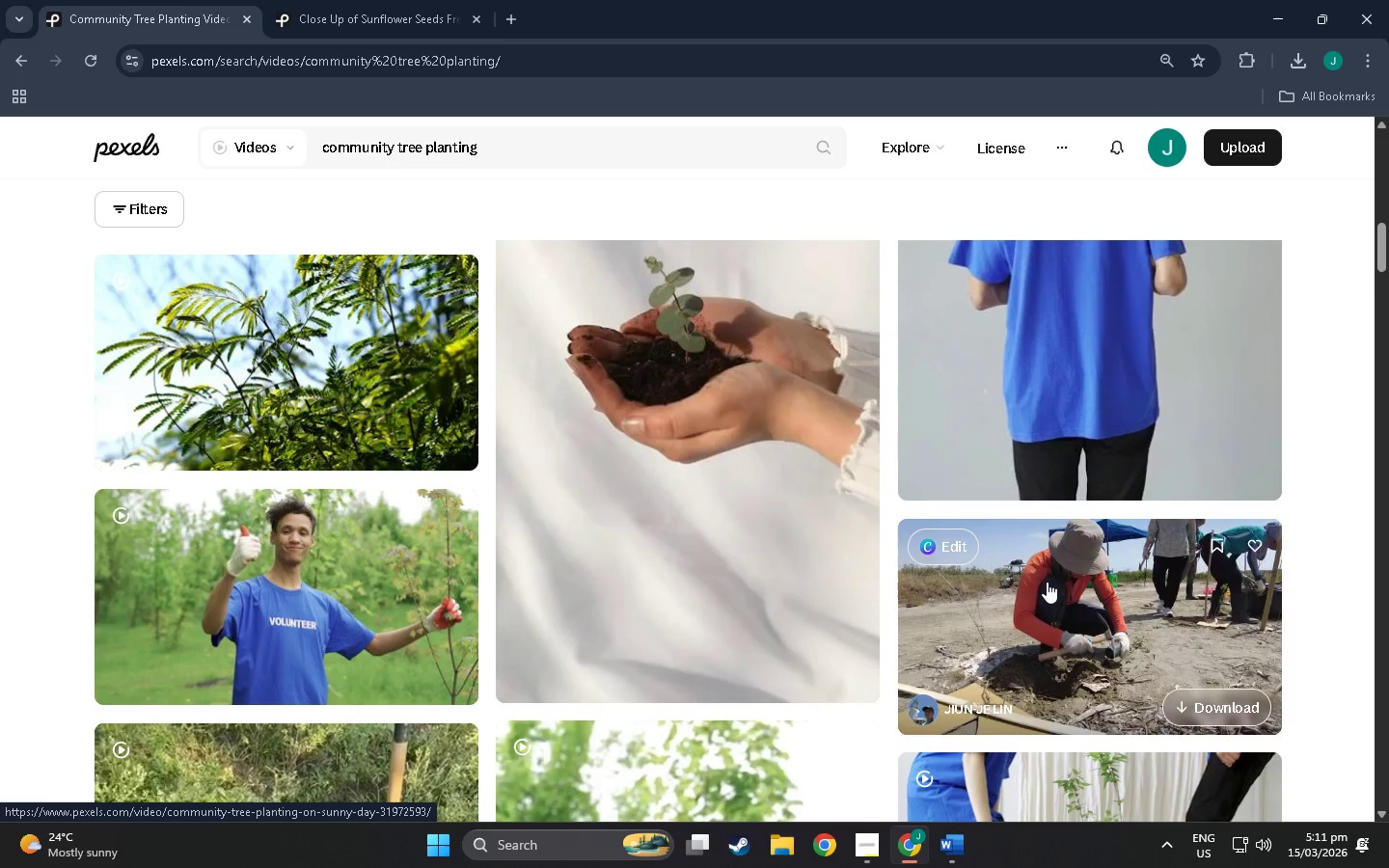 
scroll: coordinate [1115, 610], scroll_direction: down, amount: 9.0
 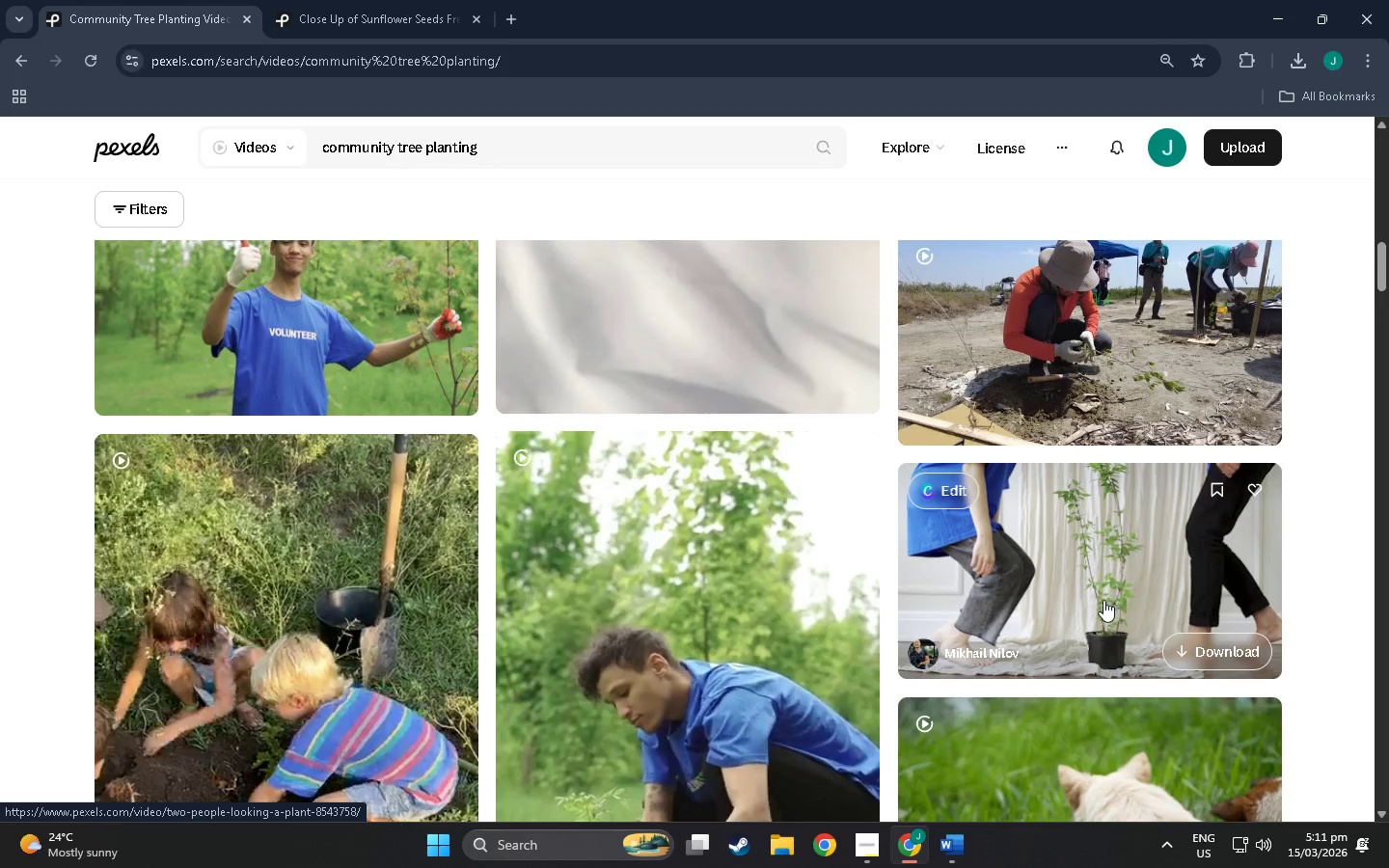 
scroll: coordinate [1022, 424], scroll_direction: up, amount: 3.0
 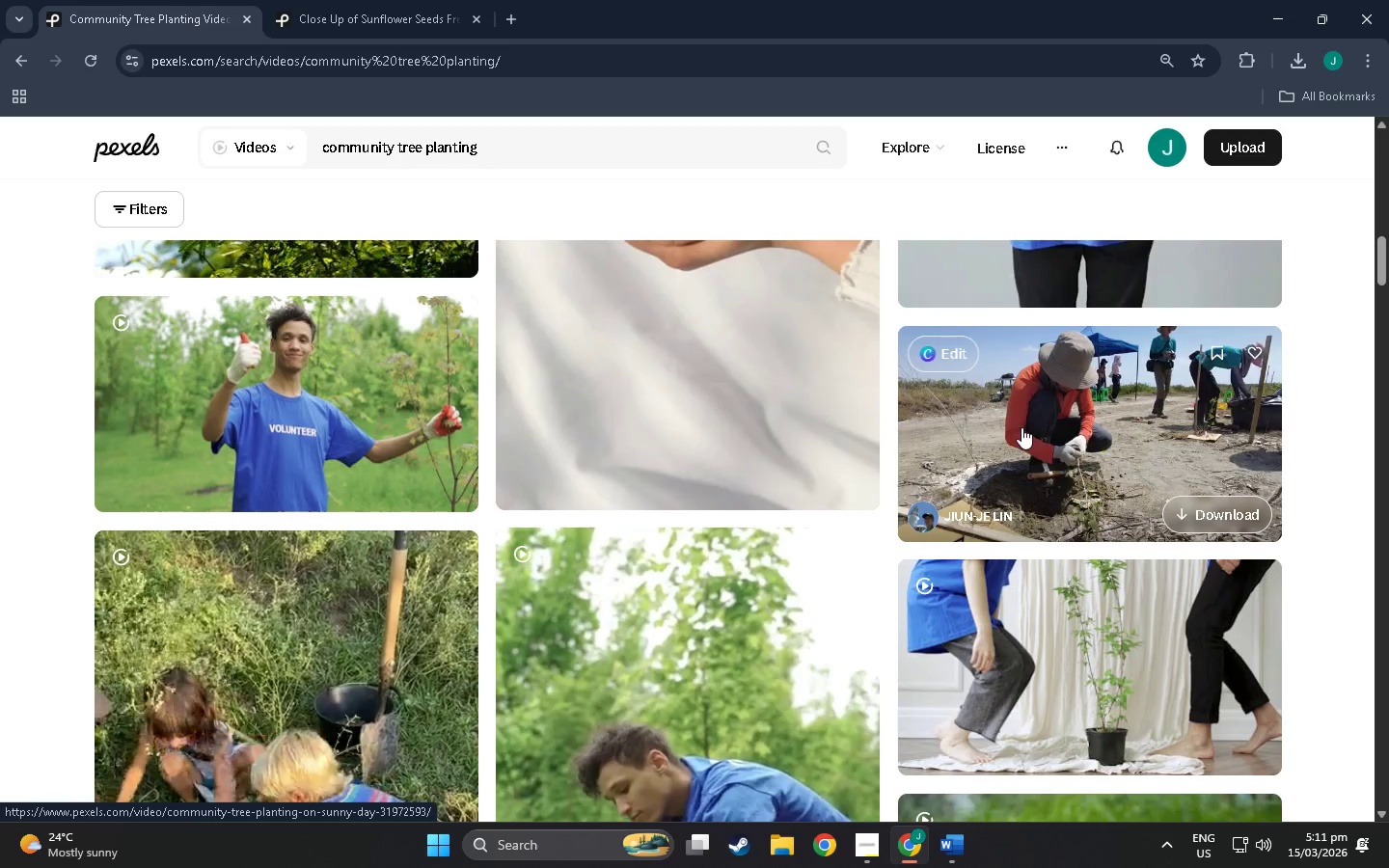 
mouse_move([1021, 434])
 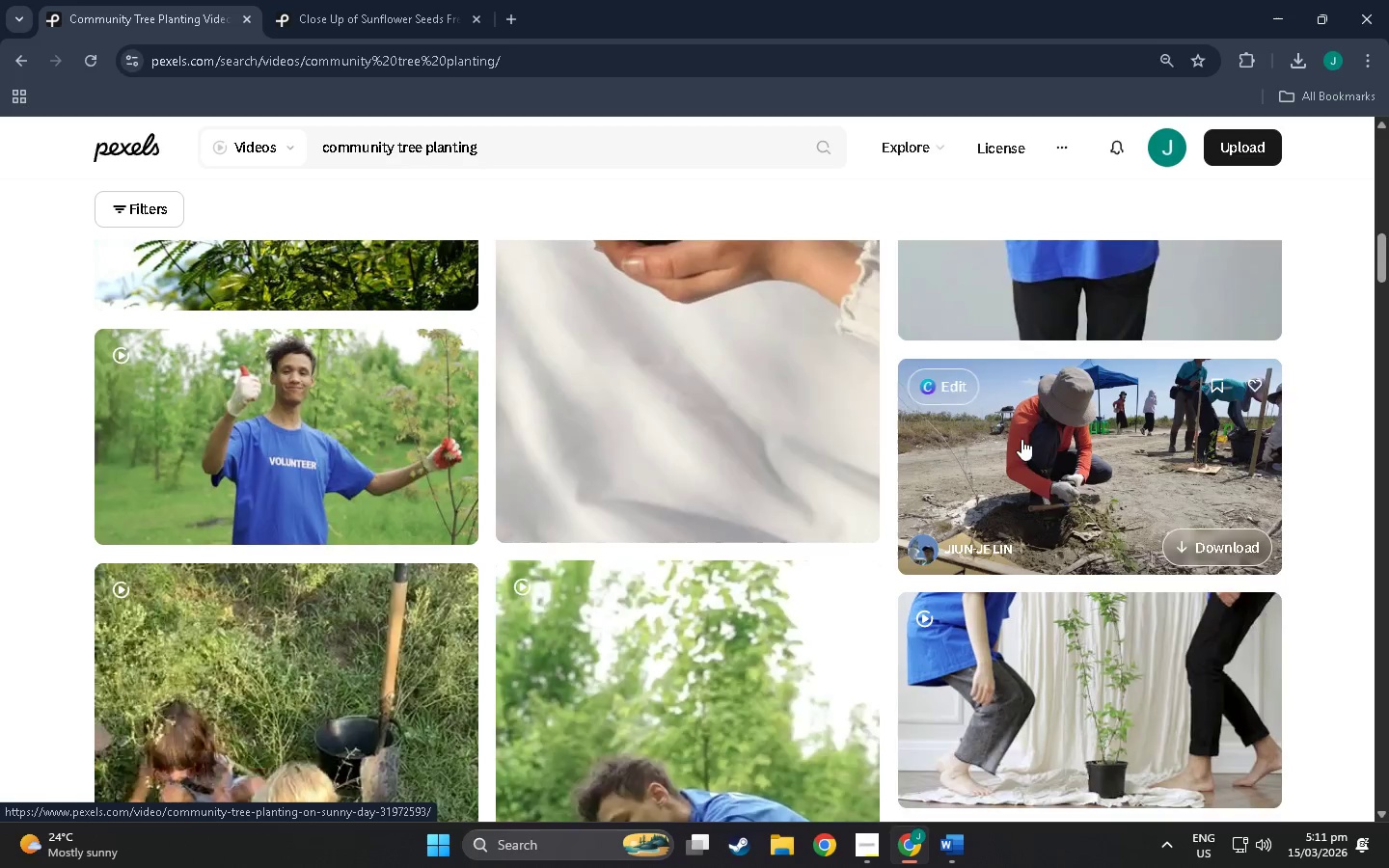 
scroll: coordinate [425, 484], scroll_direction: up, amount: 46.0
 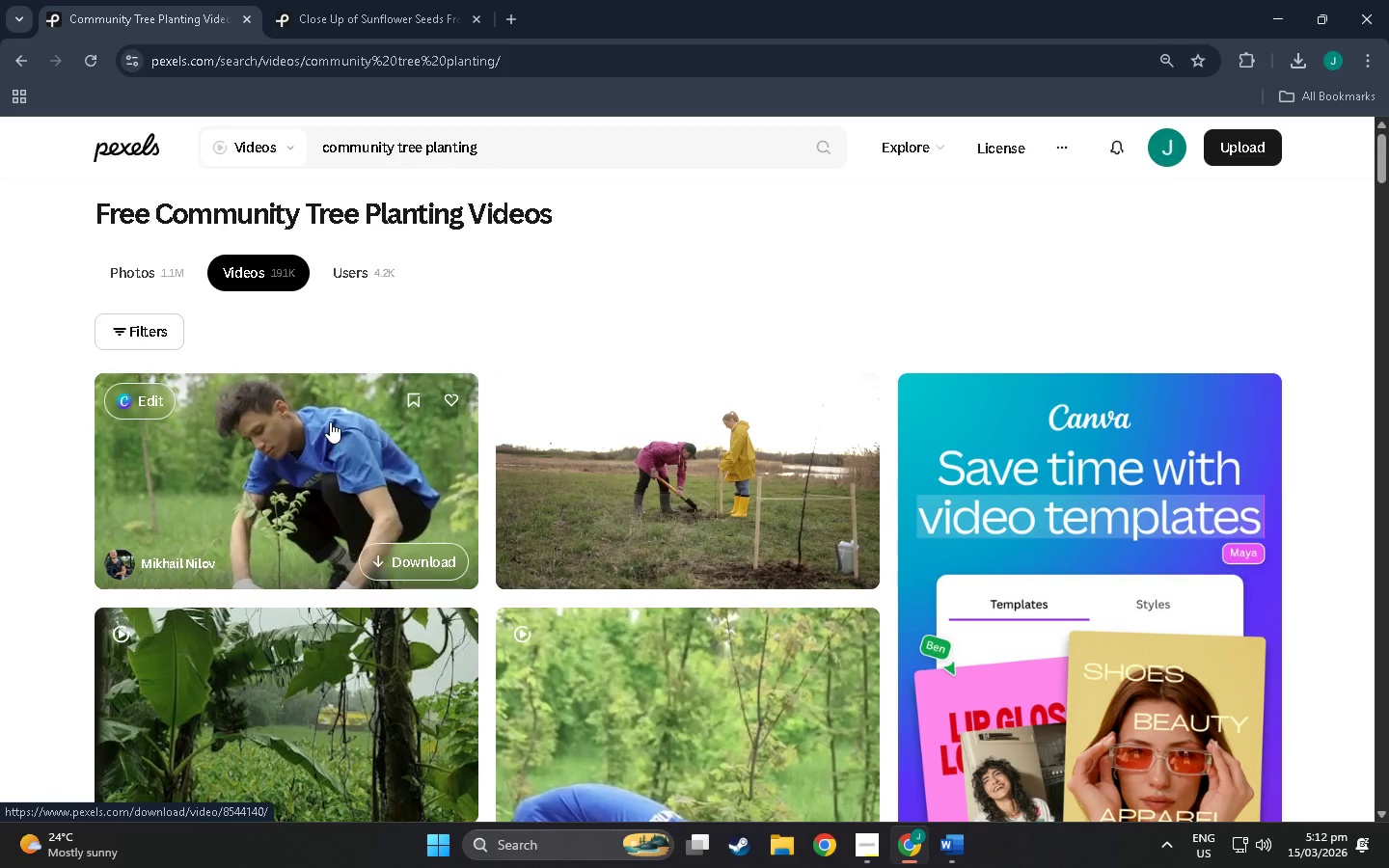 
wait(7.0)
 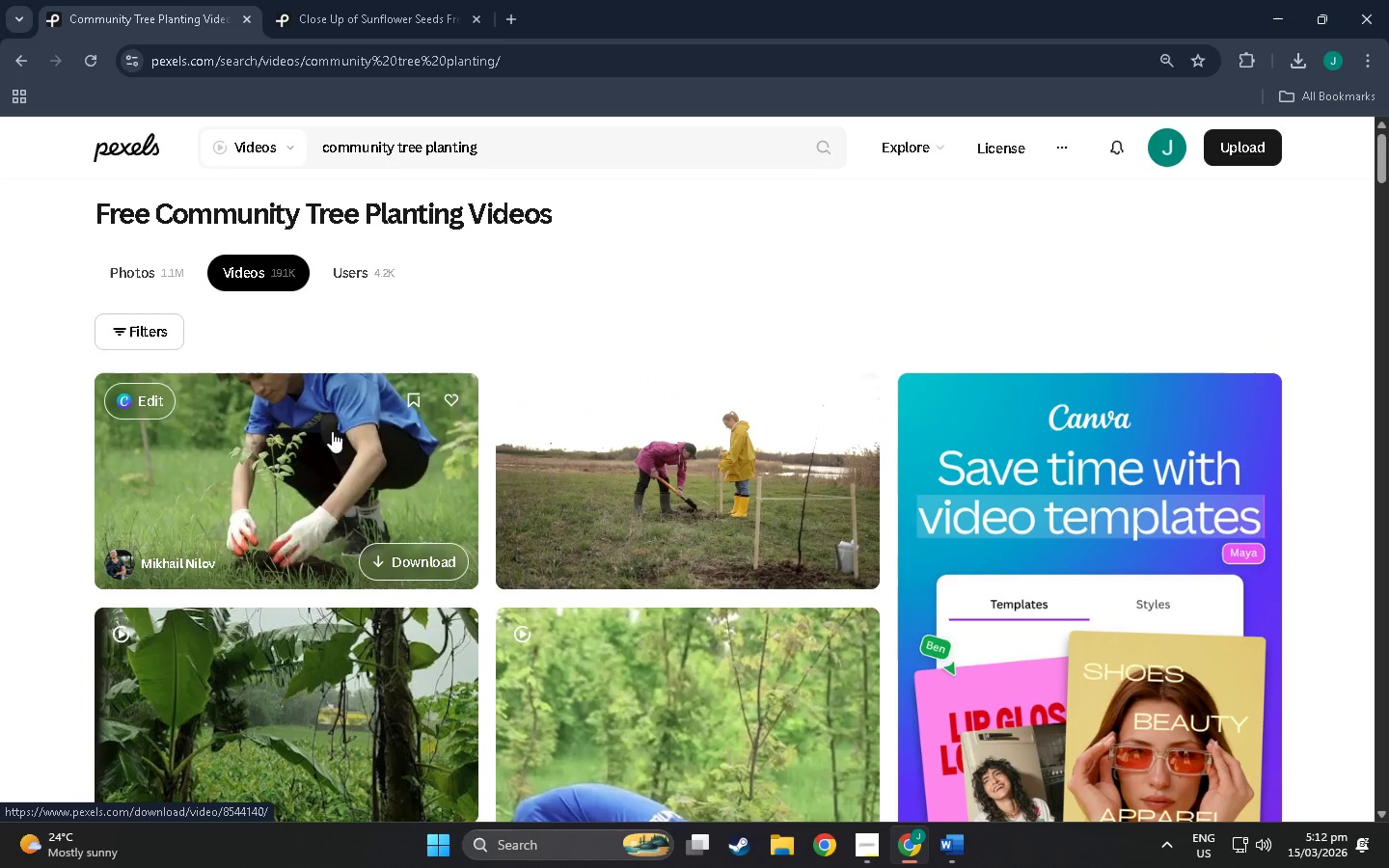 
scroll: coordinate [303, 475], scroll_direction: down, amount: 3.0
 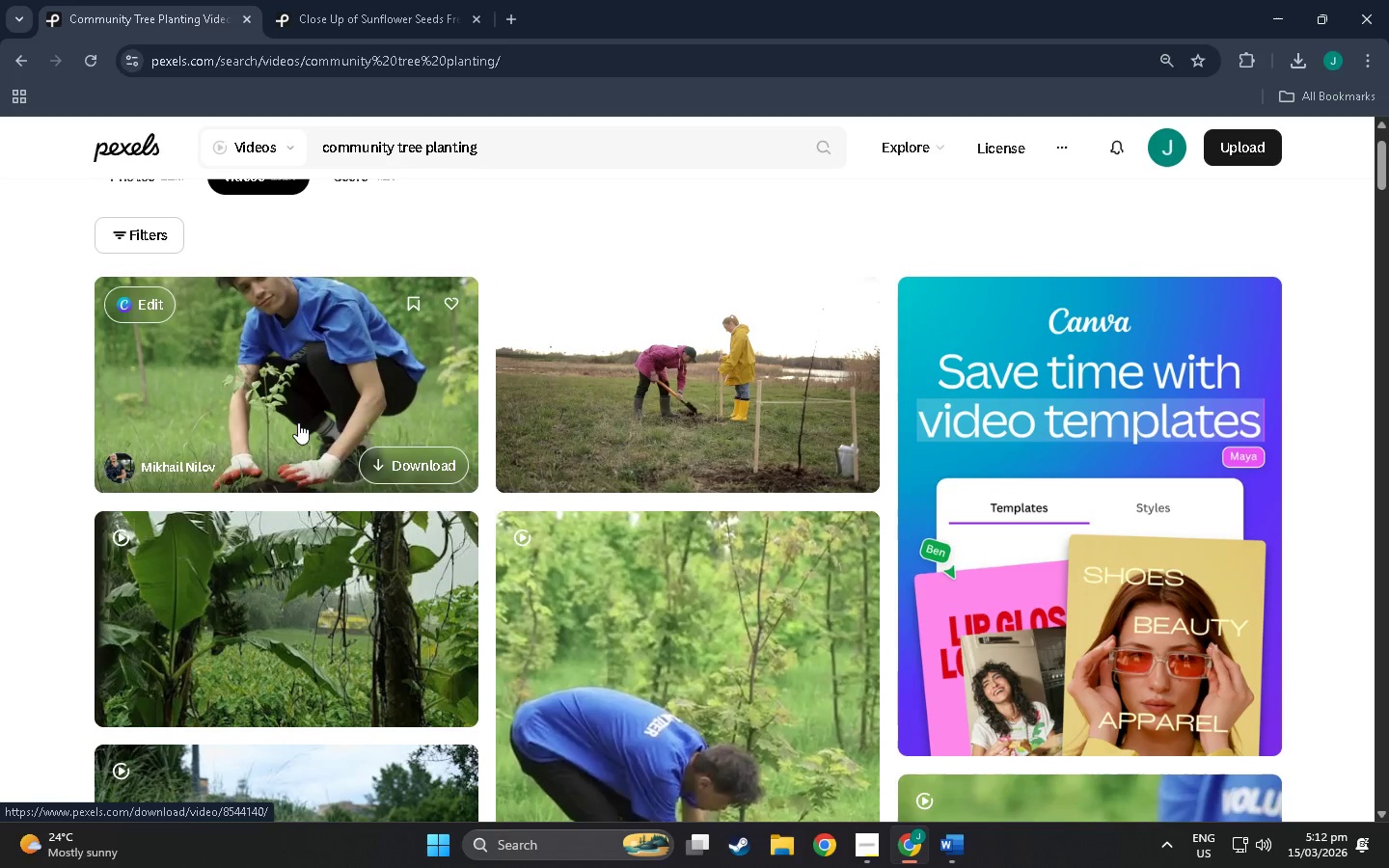 
scroll: coordinate [280, 427], scroll_direction: up, amount: 3.0
 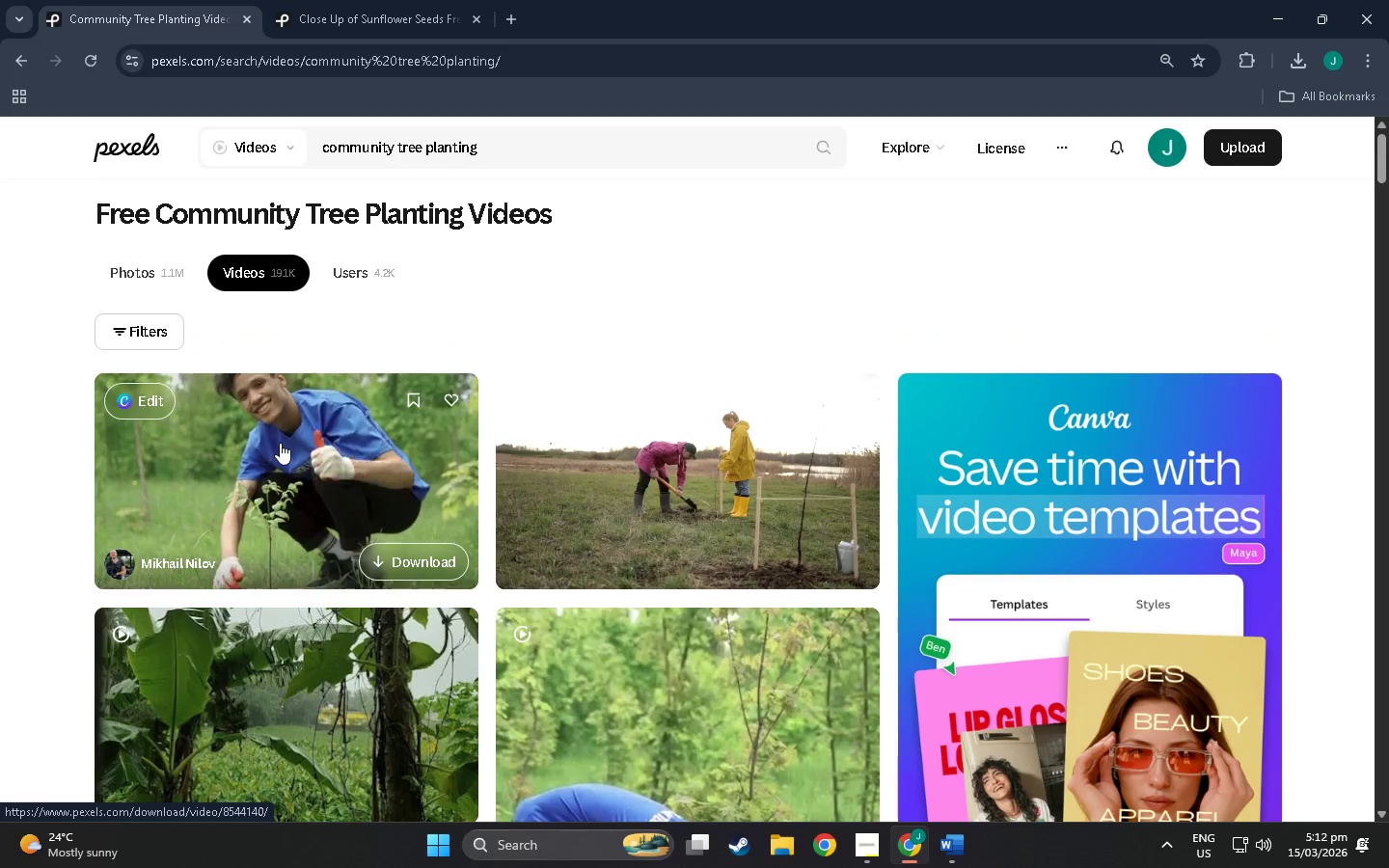 
scroll: coordinate [366, 454], scroll_direction: down, amount: 37.0
 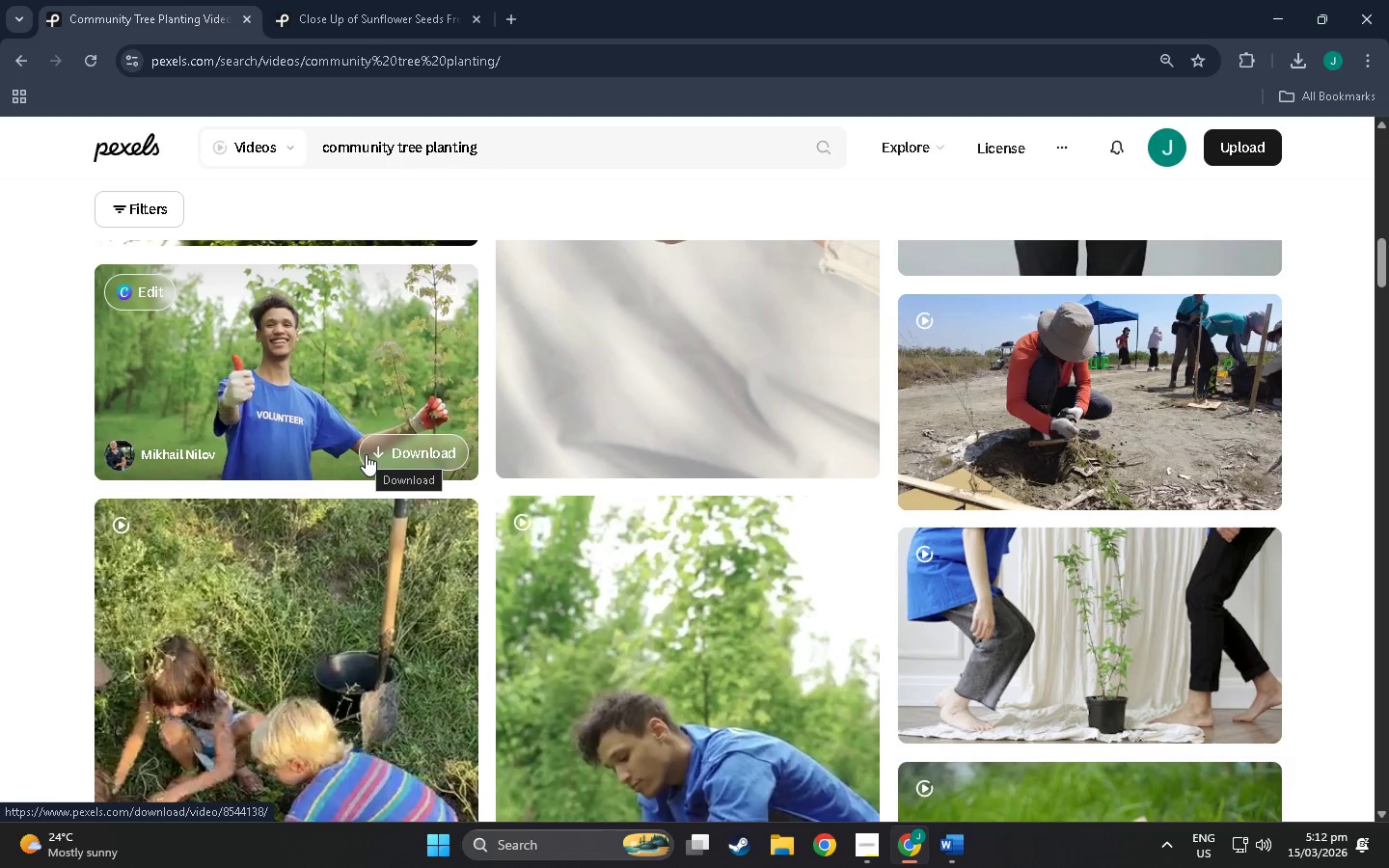 
wait(10.43)
 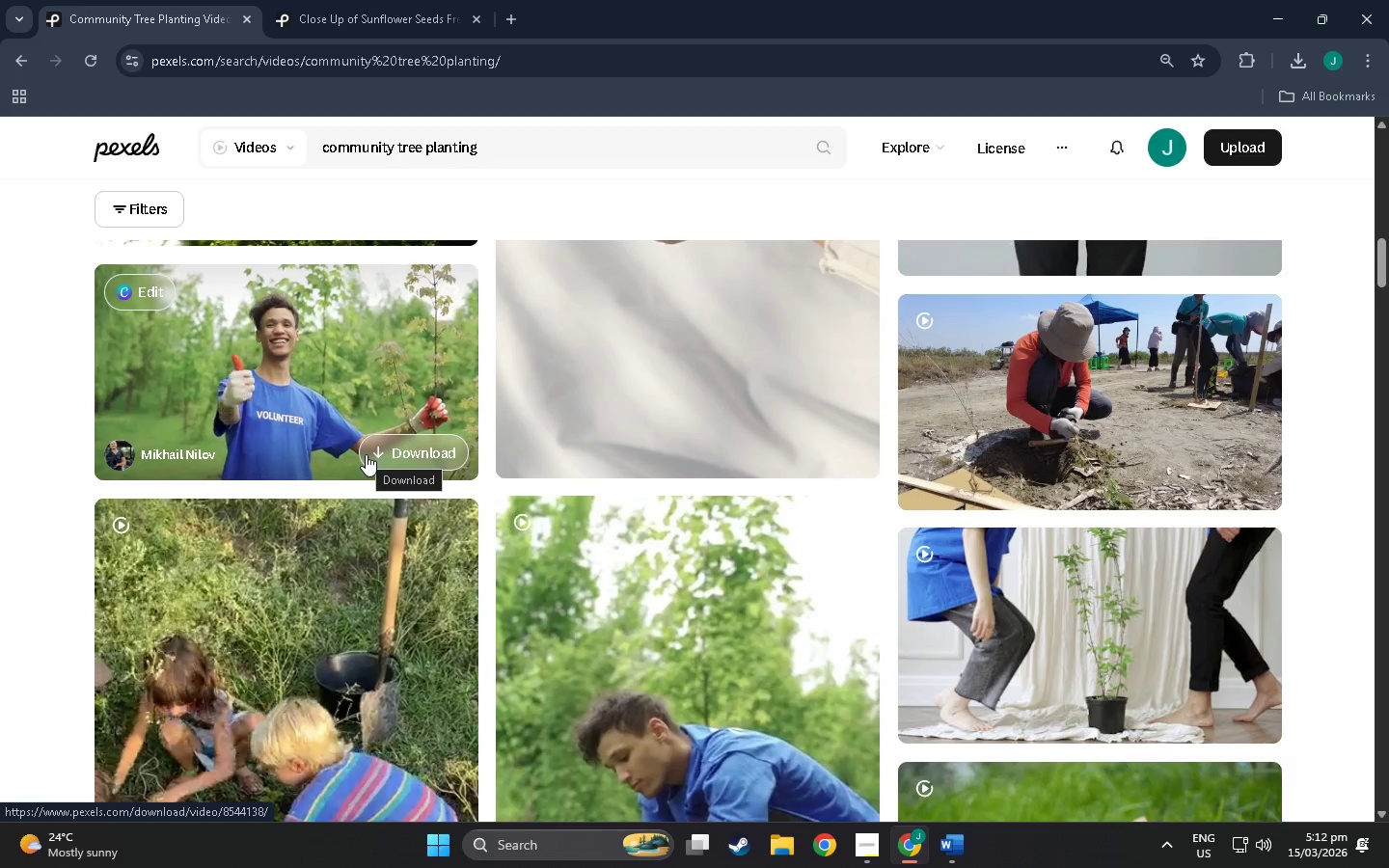 
scroll: coordinate [364, 508], scroll_direction: down, amount: 13.0
 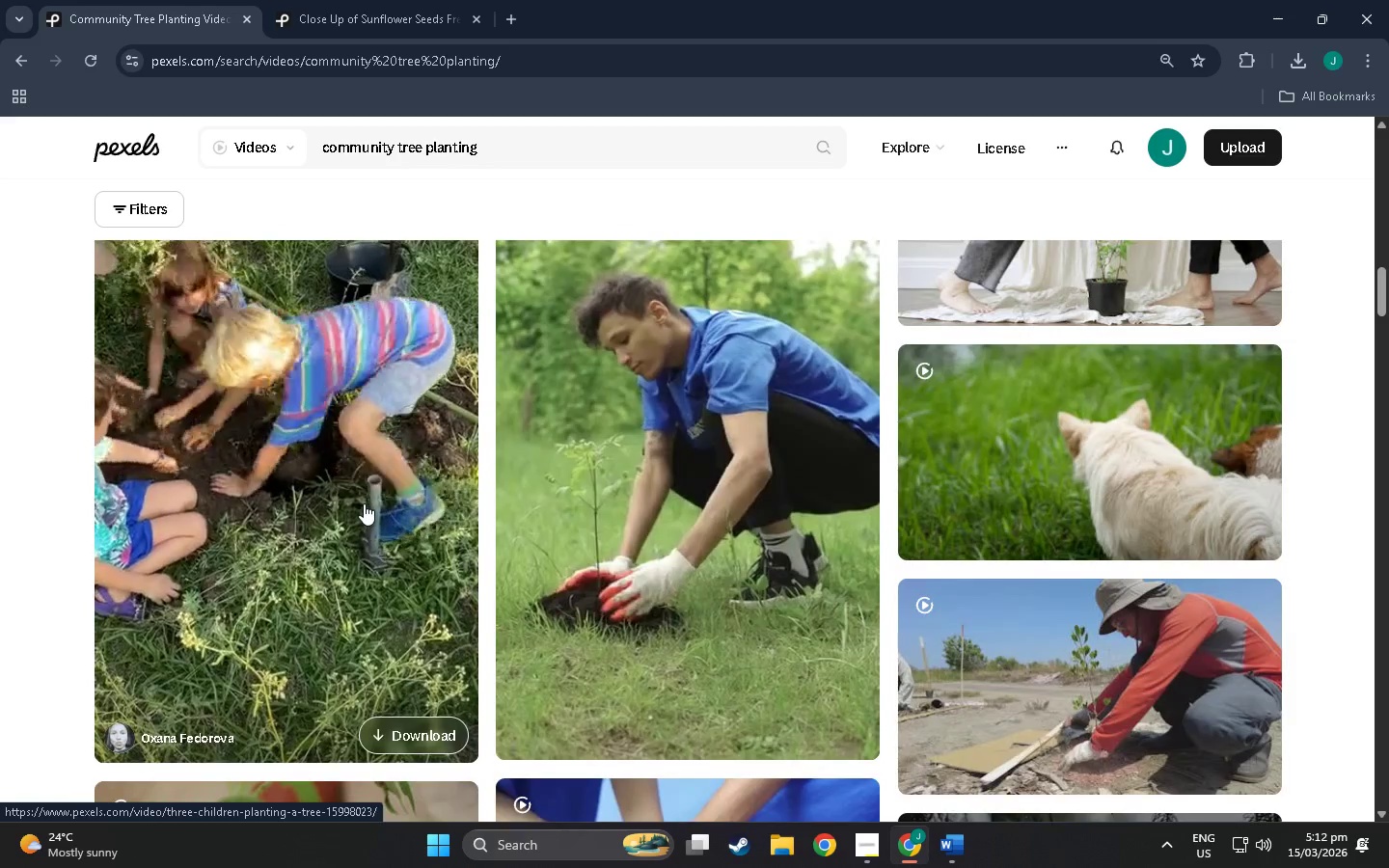 
scroll: coordinate [367, 491], scroll_direction: none, amount: 0.0
 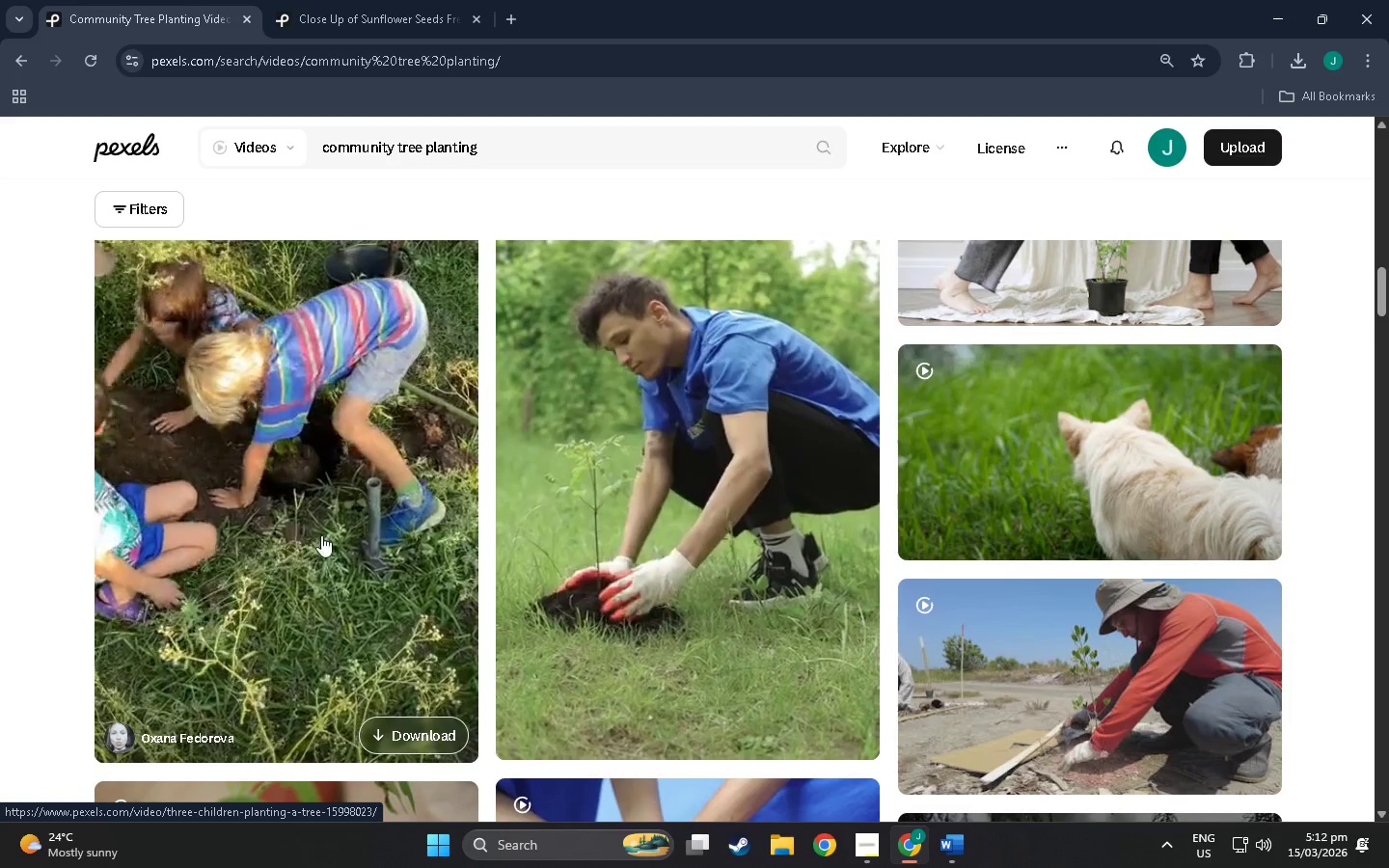 
scroll: coordinate [699, 520], scroll_direction: up, amount: 9.0
 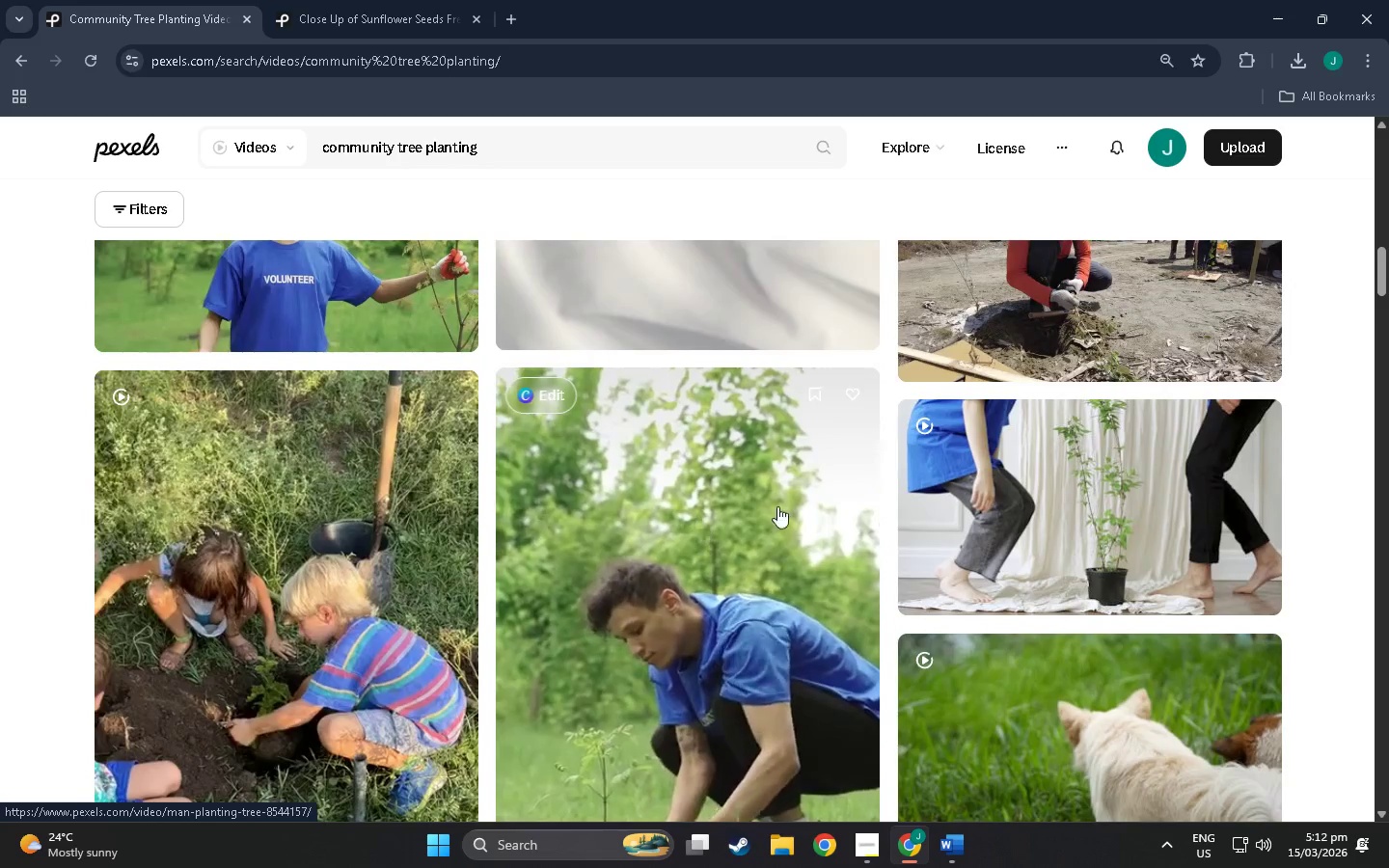 
mouse_move([1055, 467])
 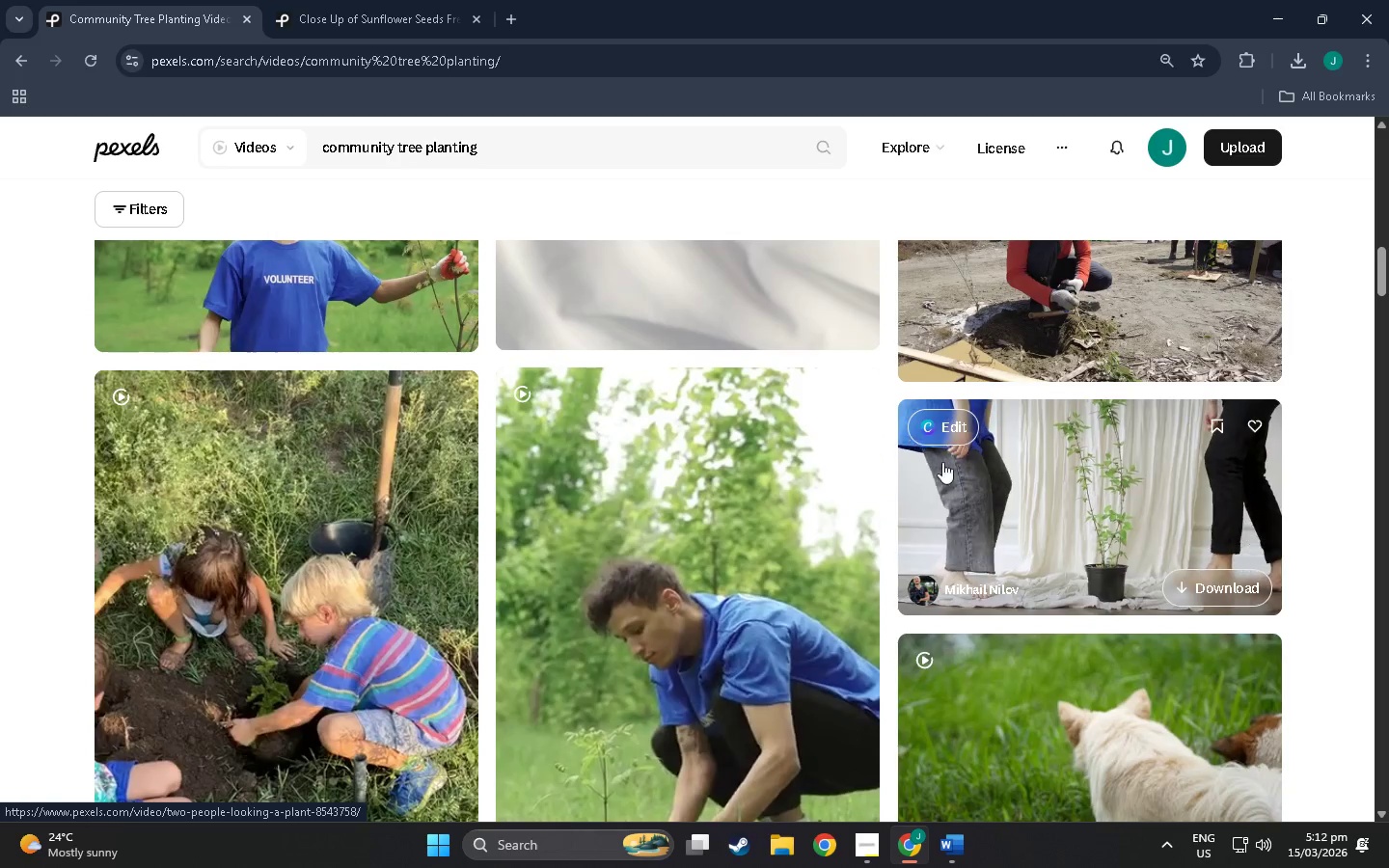 
mouse_move([932, 442])
 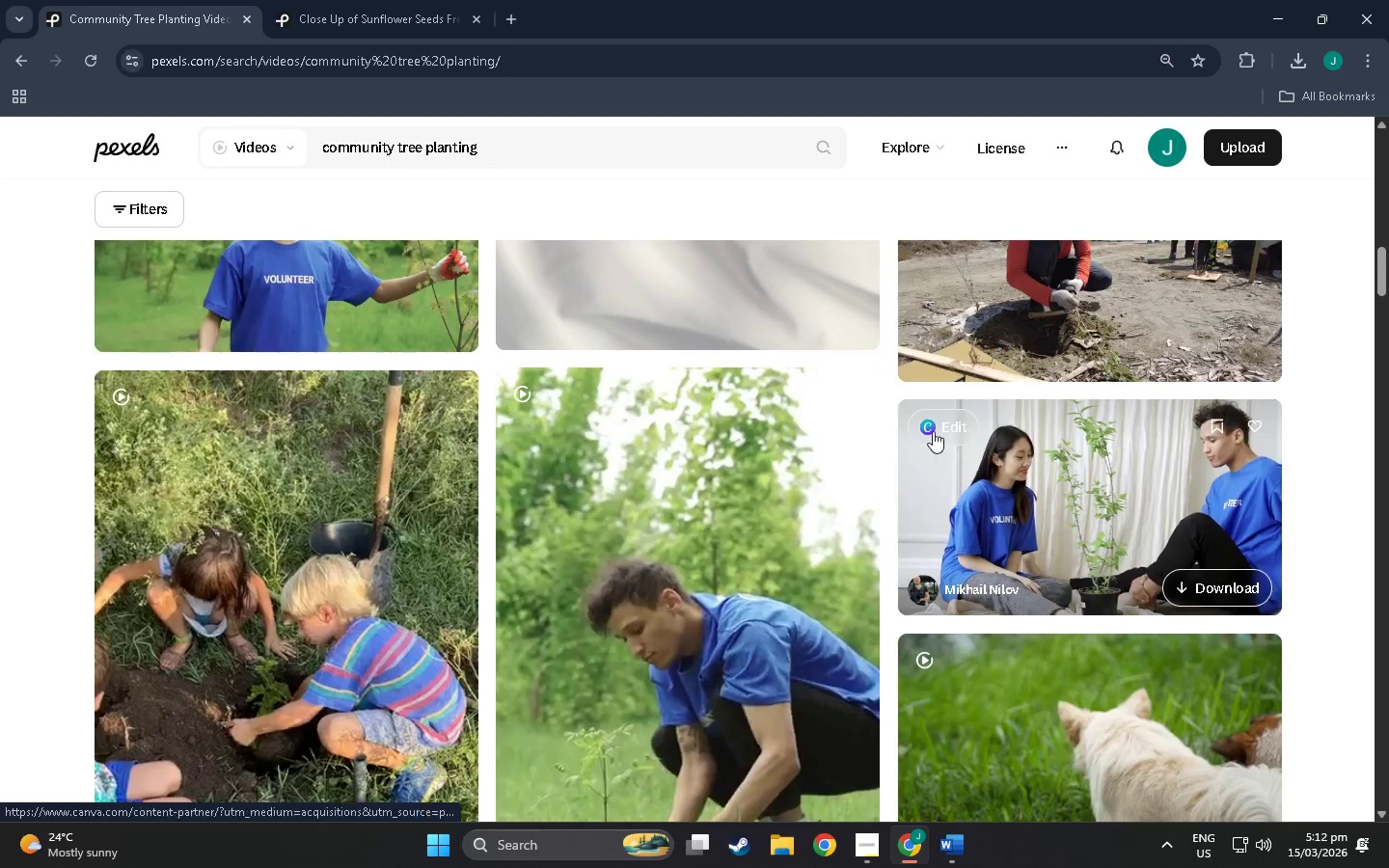 
scroll: coordinate [1017, 534], scroll_direction: down, amount: 306.0
 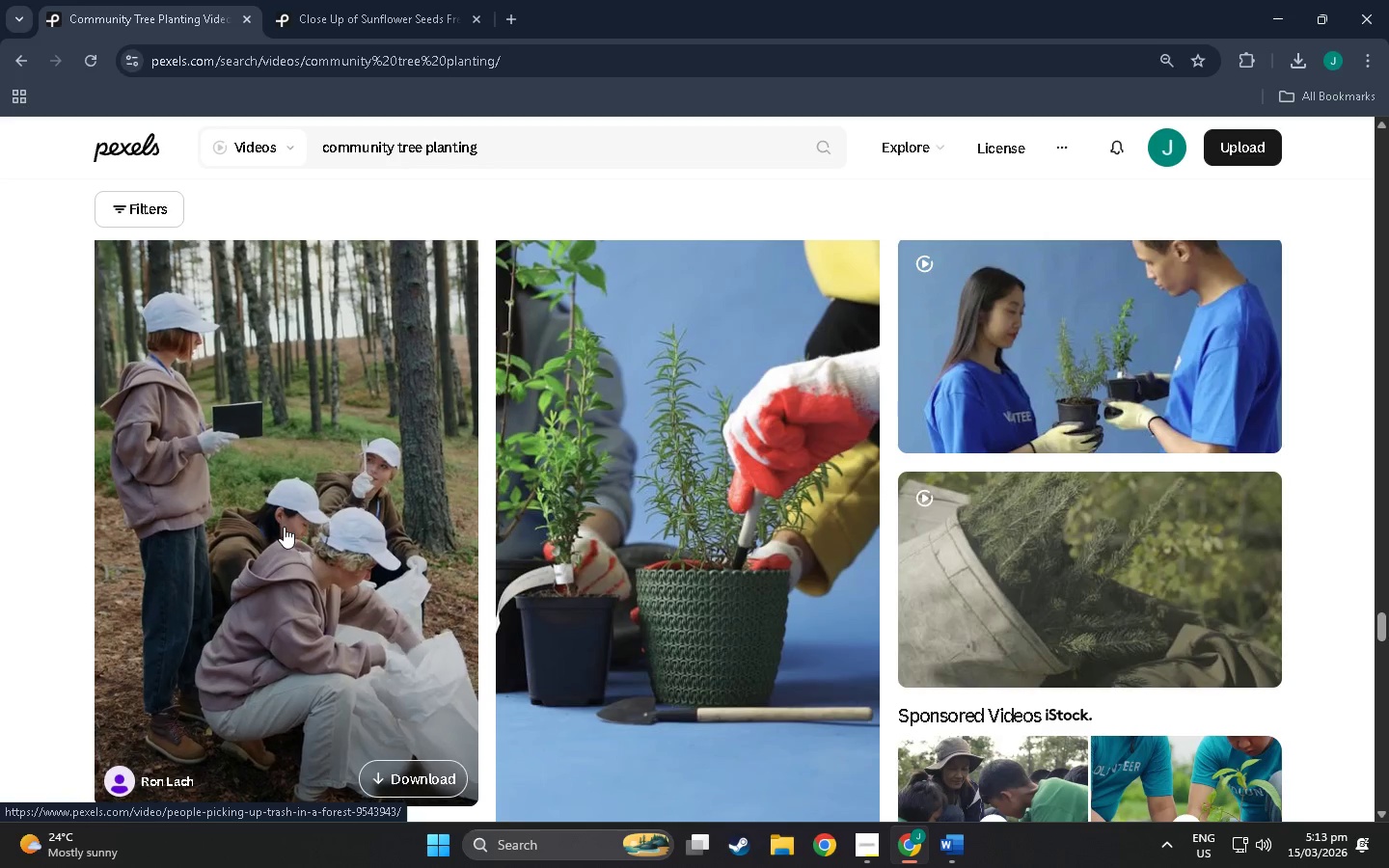 
wait(9.8)
 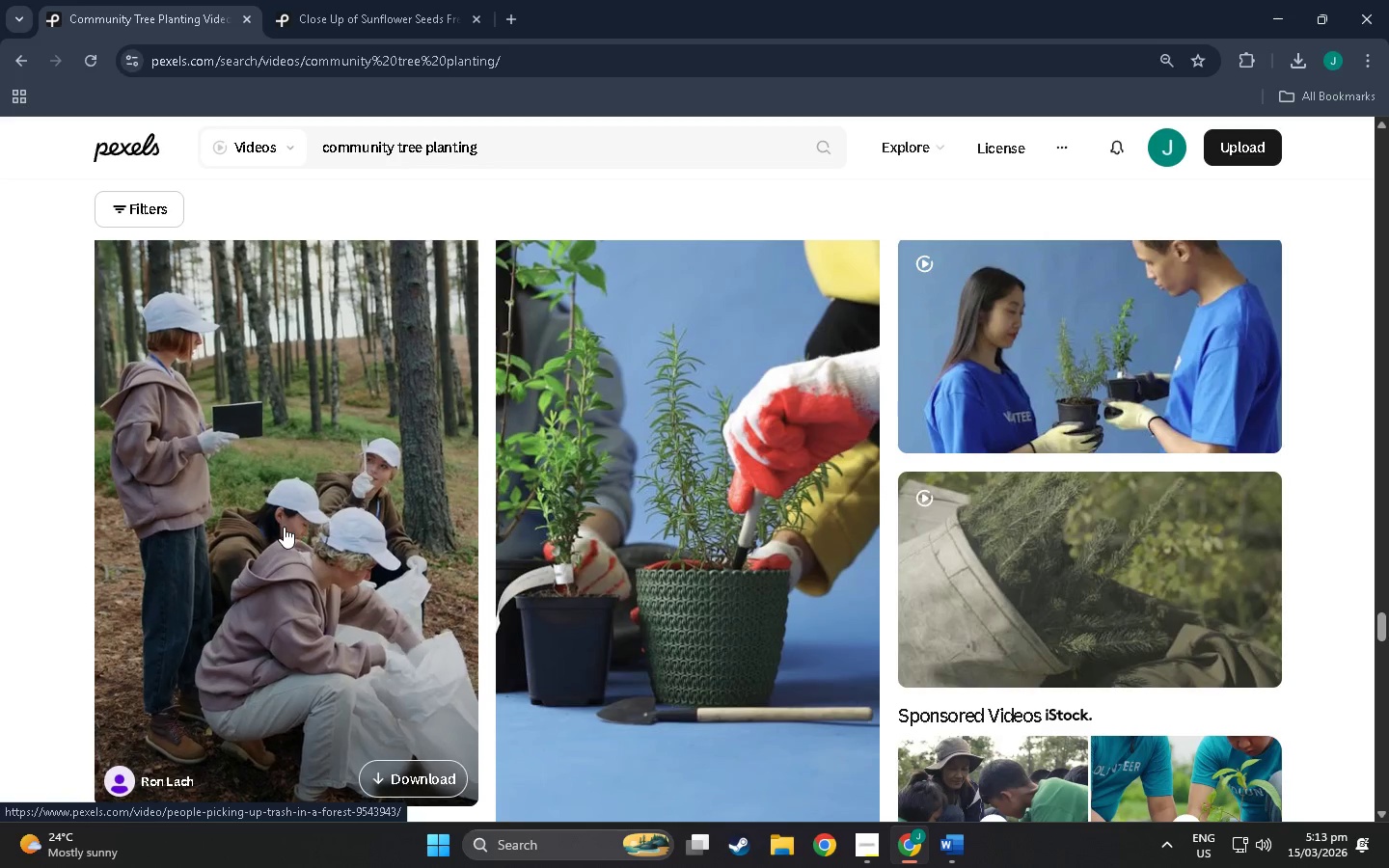 
scroll: coordinate [613, 501], scroll_direction: down, amount: 68.0
 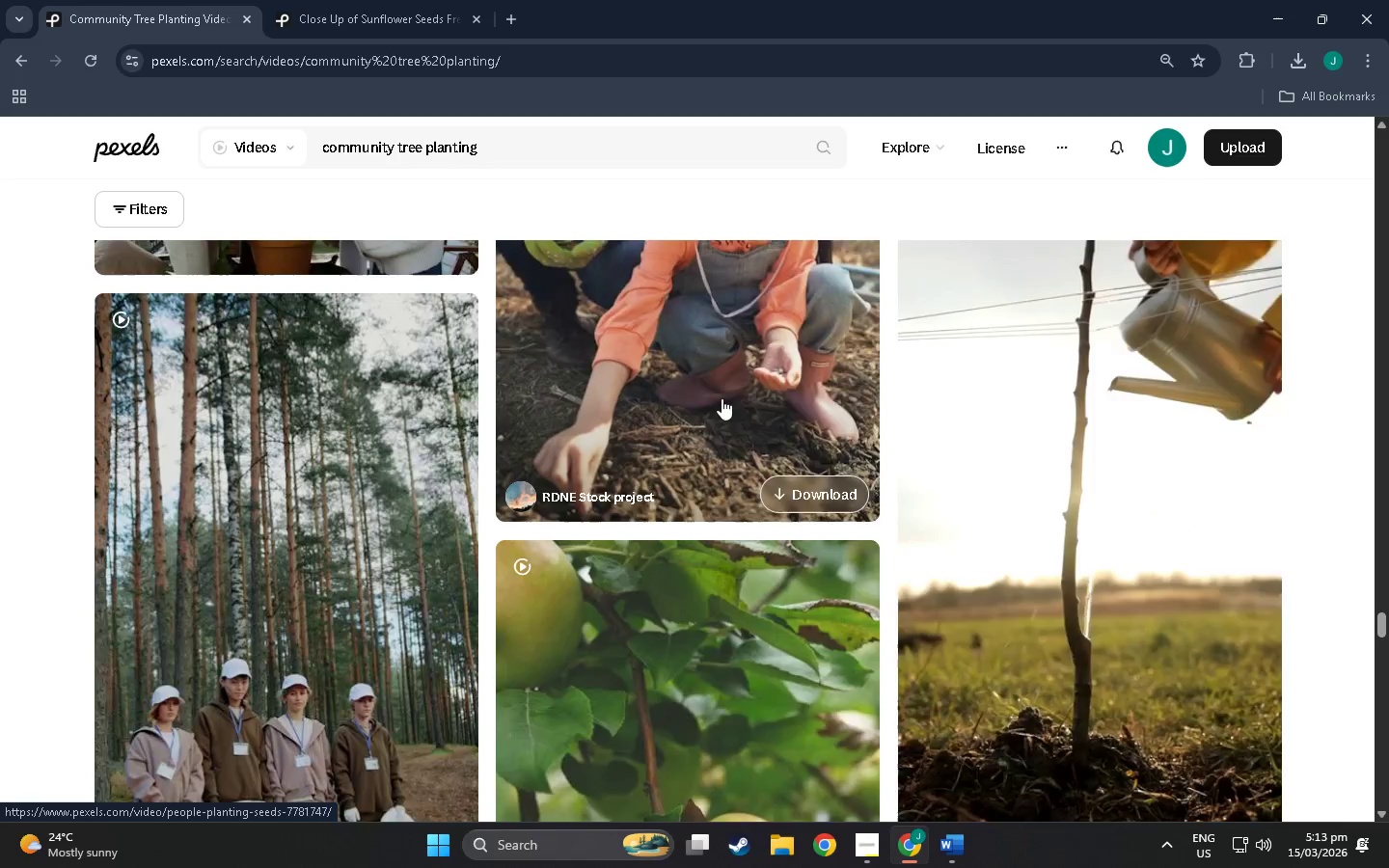 
scroll: coordinate [704, 464], scroll_direction: up, amount: 10.0
 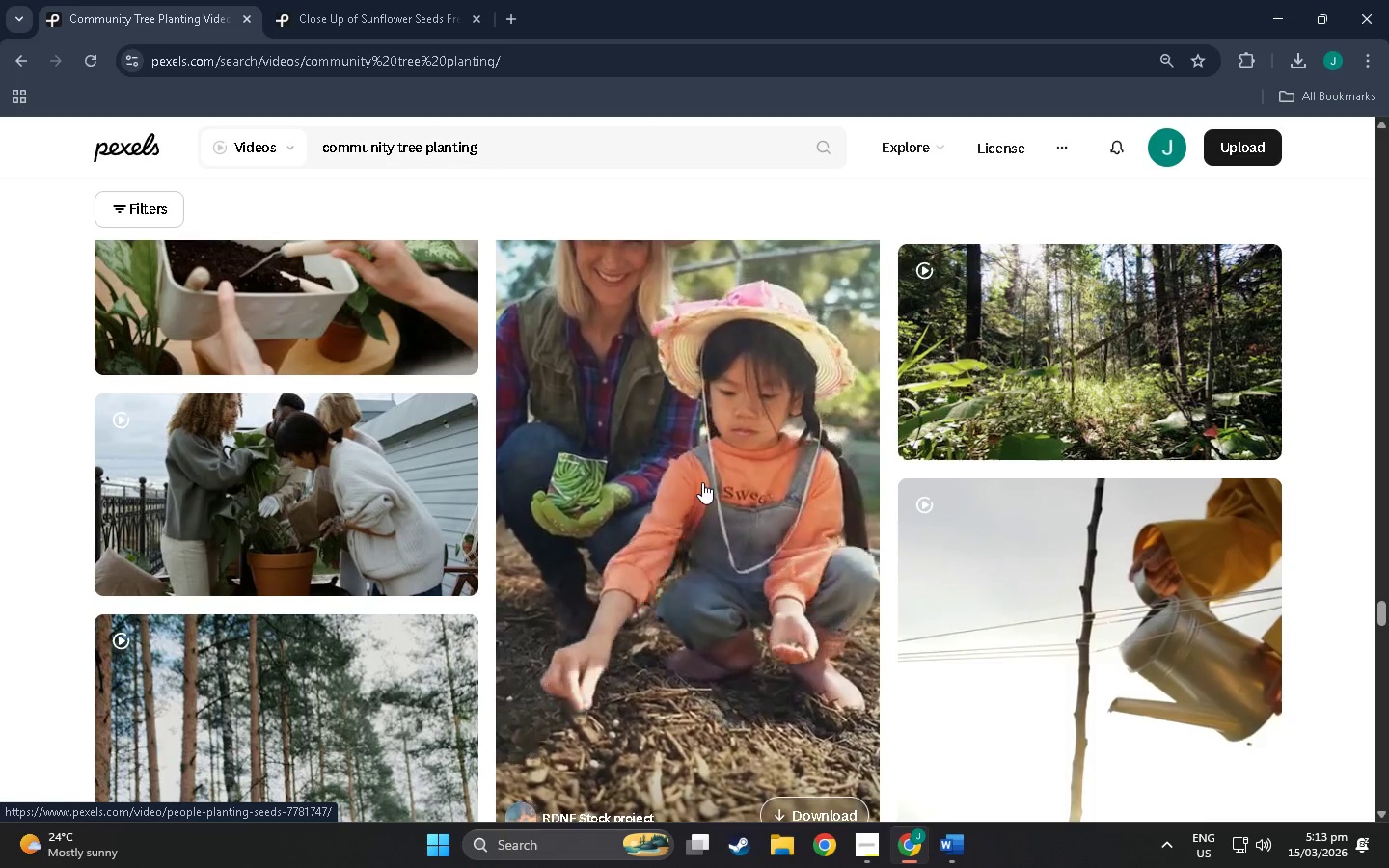 
scroll: coordinate [1156, 554], scroll_direction: down, amount: 141.0
 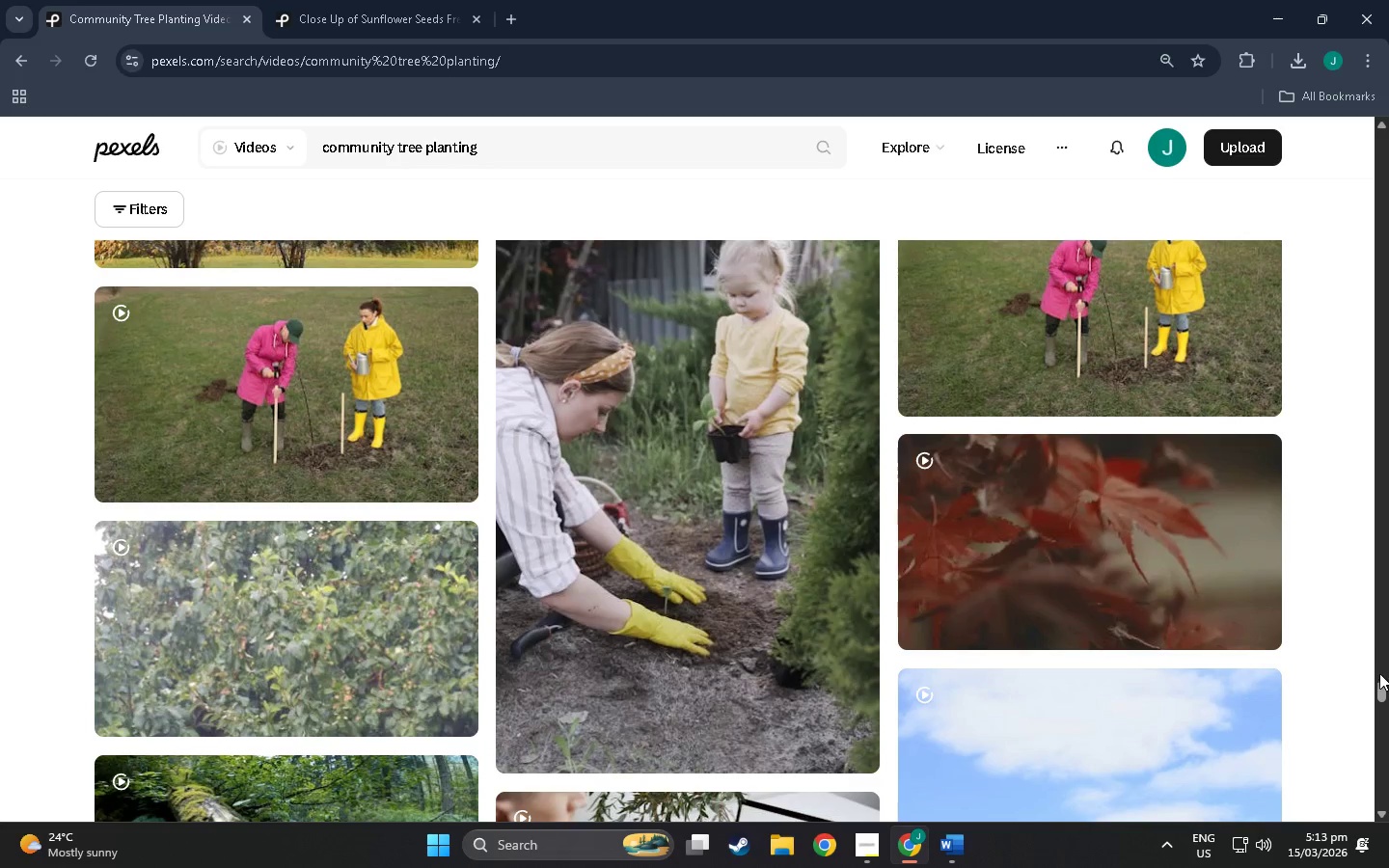 
left_click_drag(start_coordinate=[1381, 688], to_coordinate=[1360, 499])
 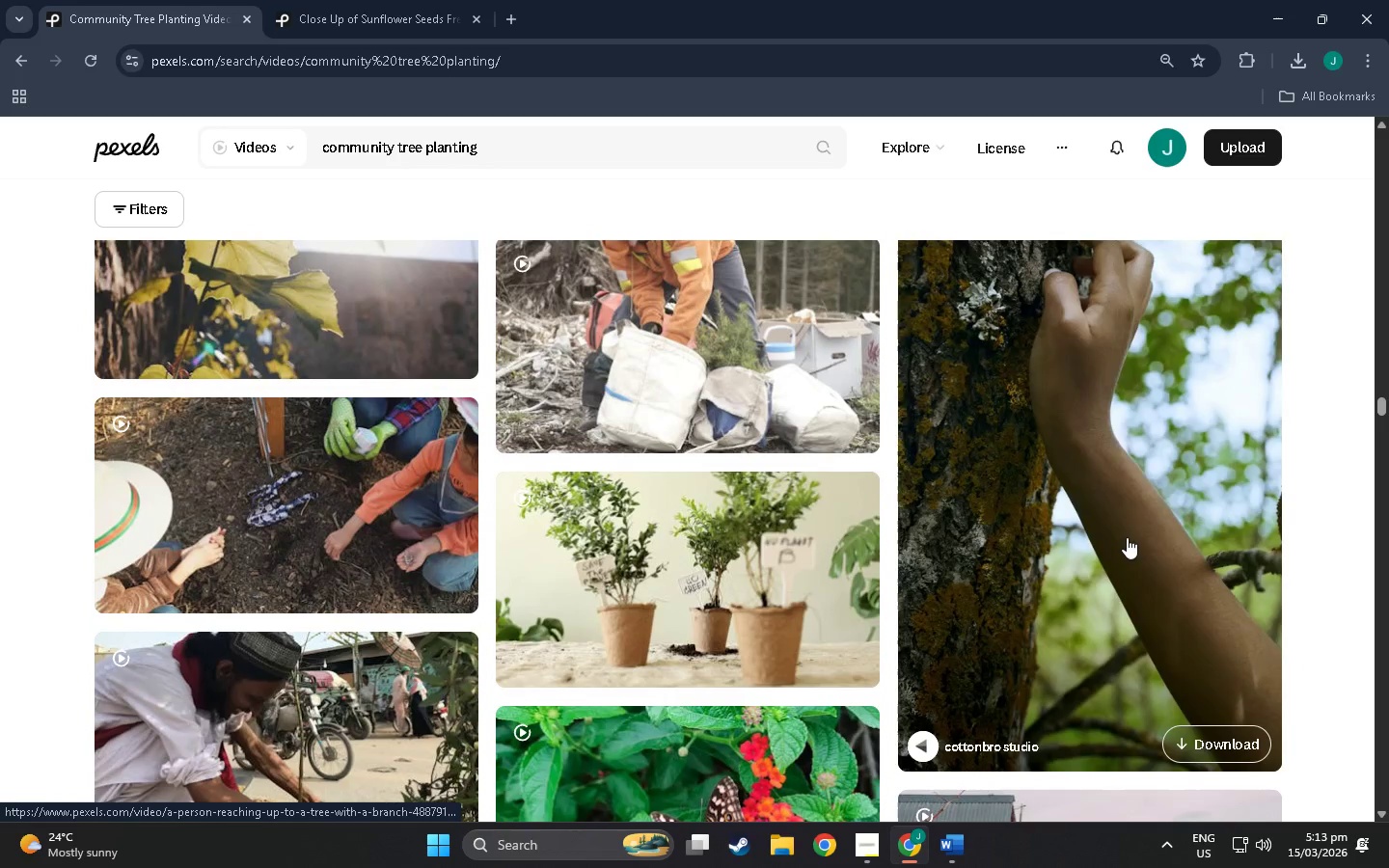 
scroll: coordinate [1130, 538], scroll_direction: up, amount: 4.0
 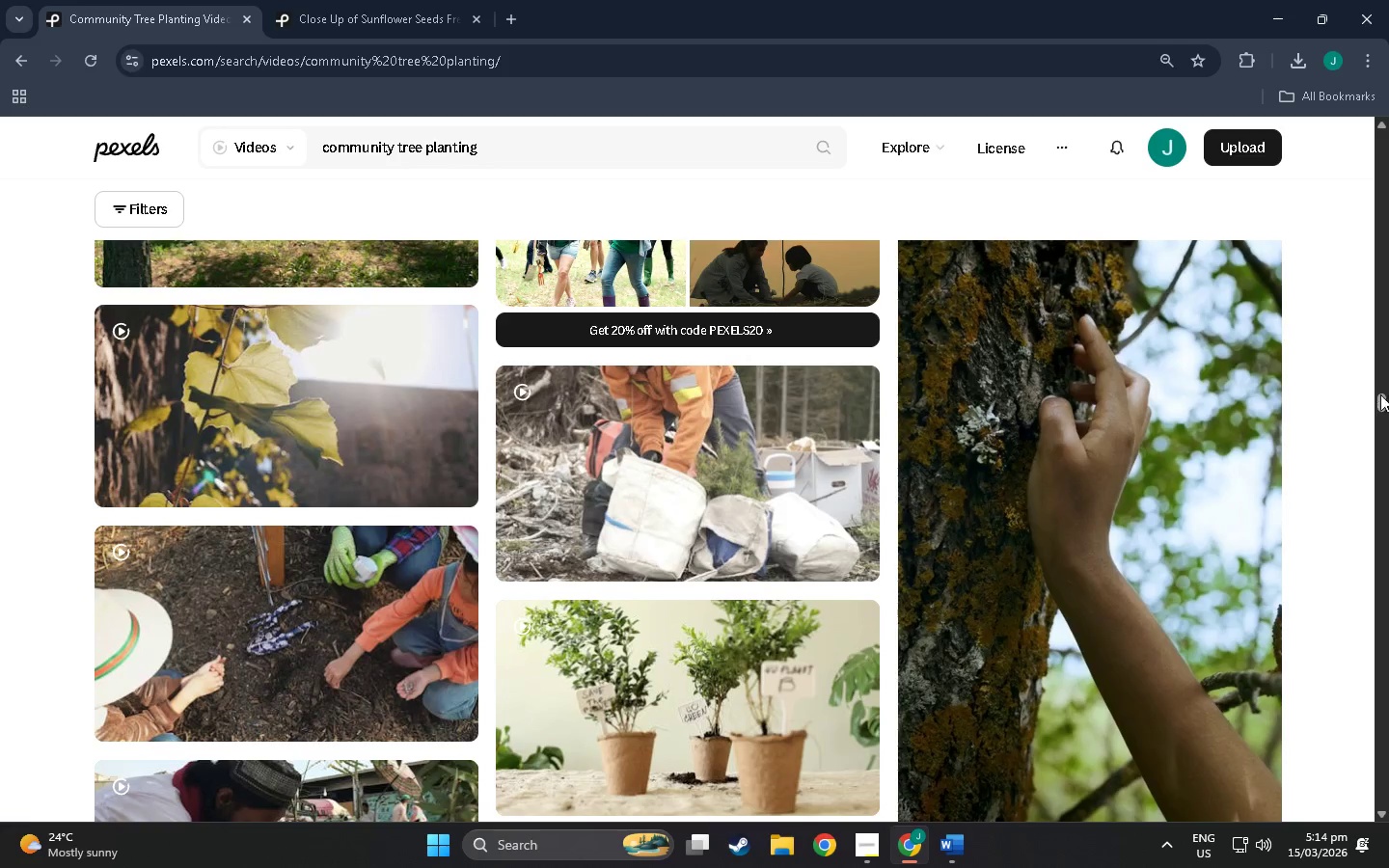 
left_click_drag(start_coordinate=[1386, 401], to_coordinate=[1383, 378])
 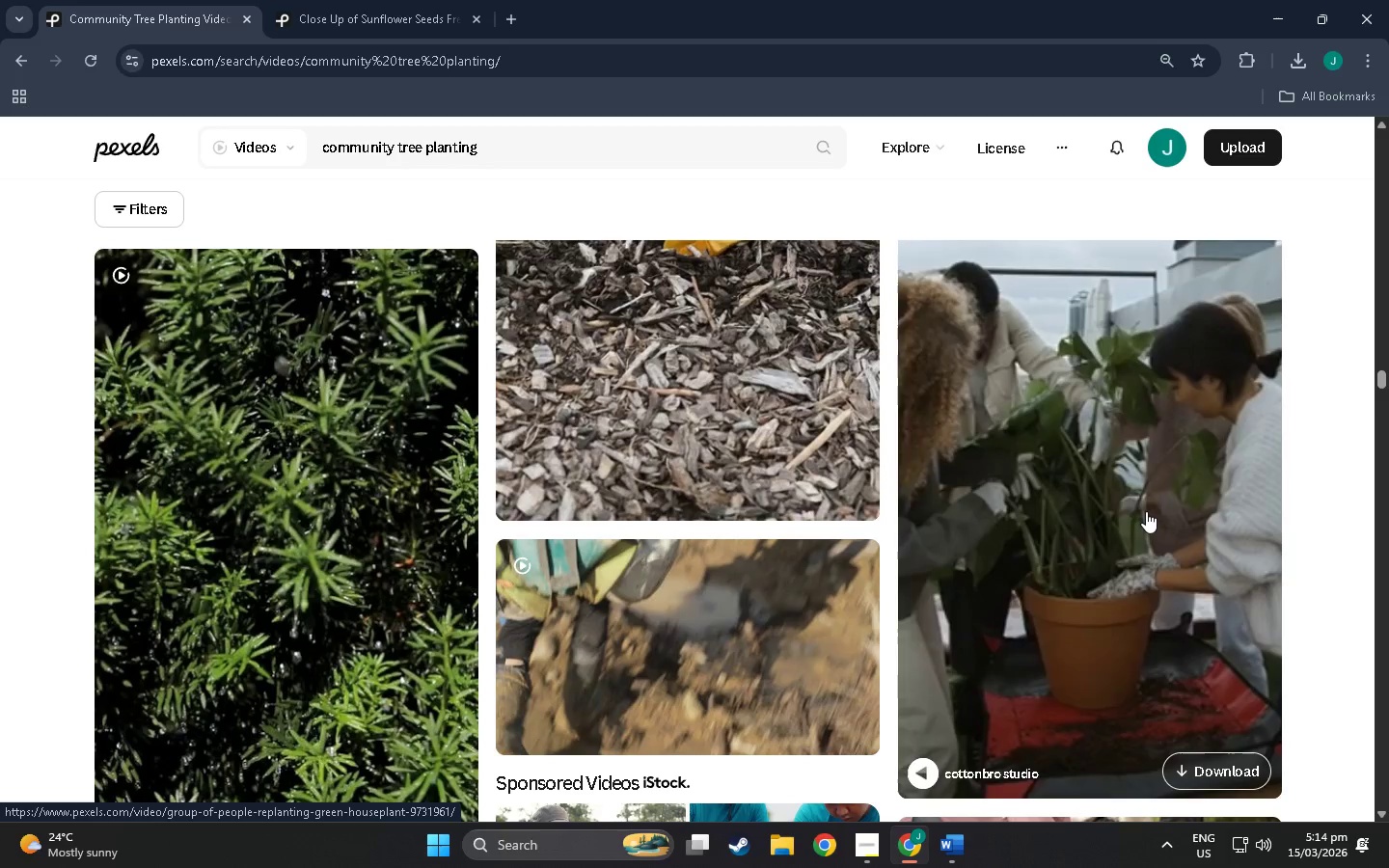 
scroll: coordinate [526, 594], scroll_direction: up, amount: 31.0
 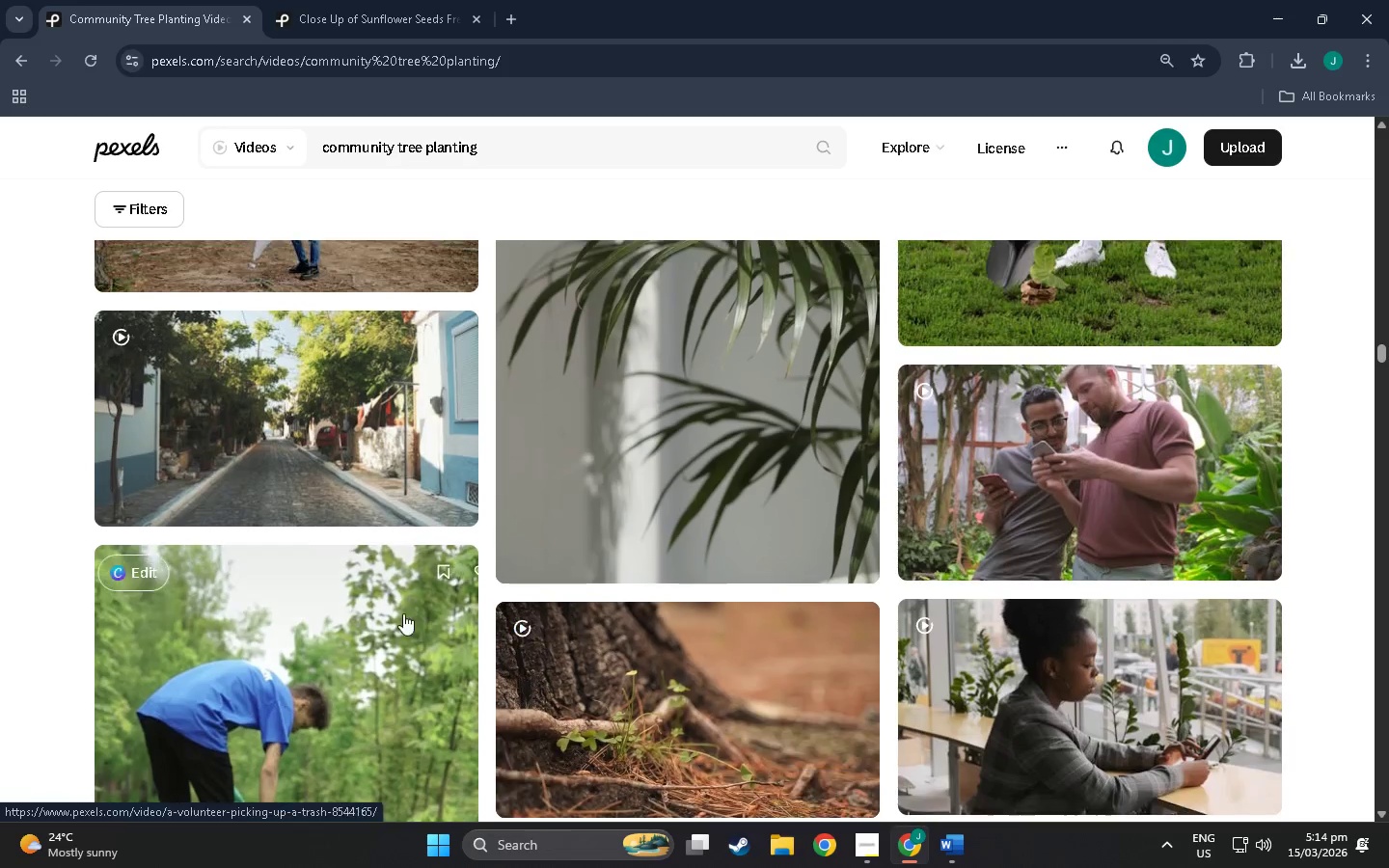 
mouse_move([429, 601])
 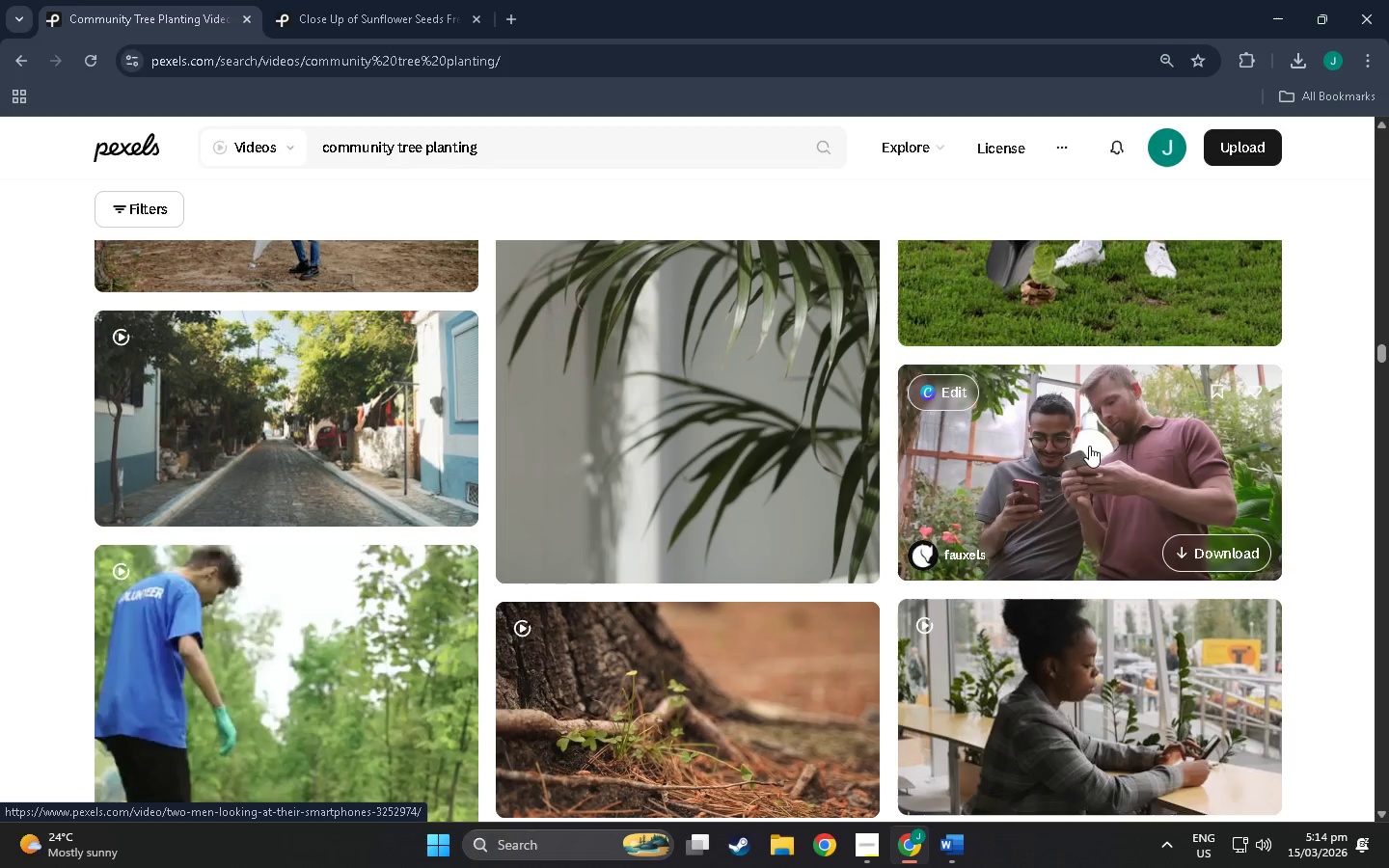 
wait(10.96)
 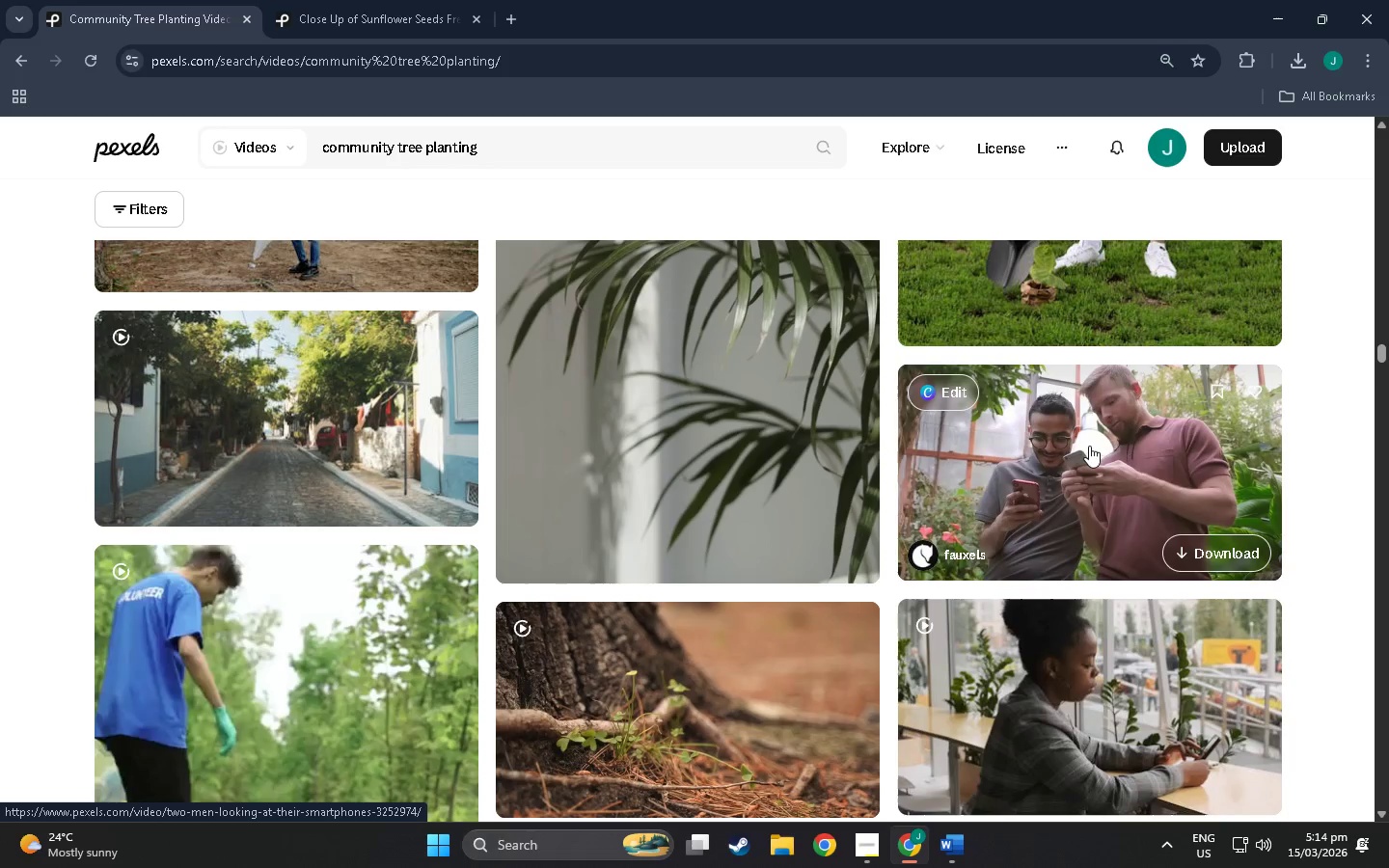 
left_click([1069, 450])
 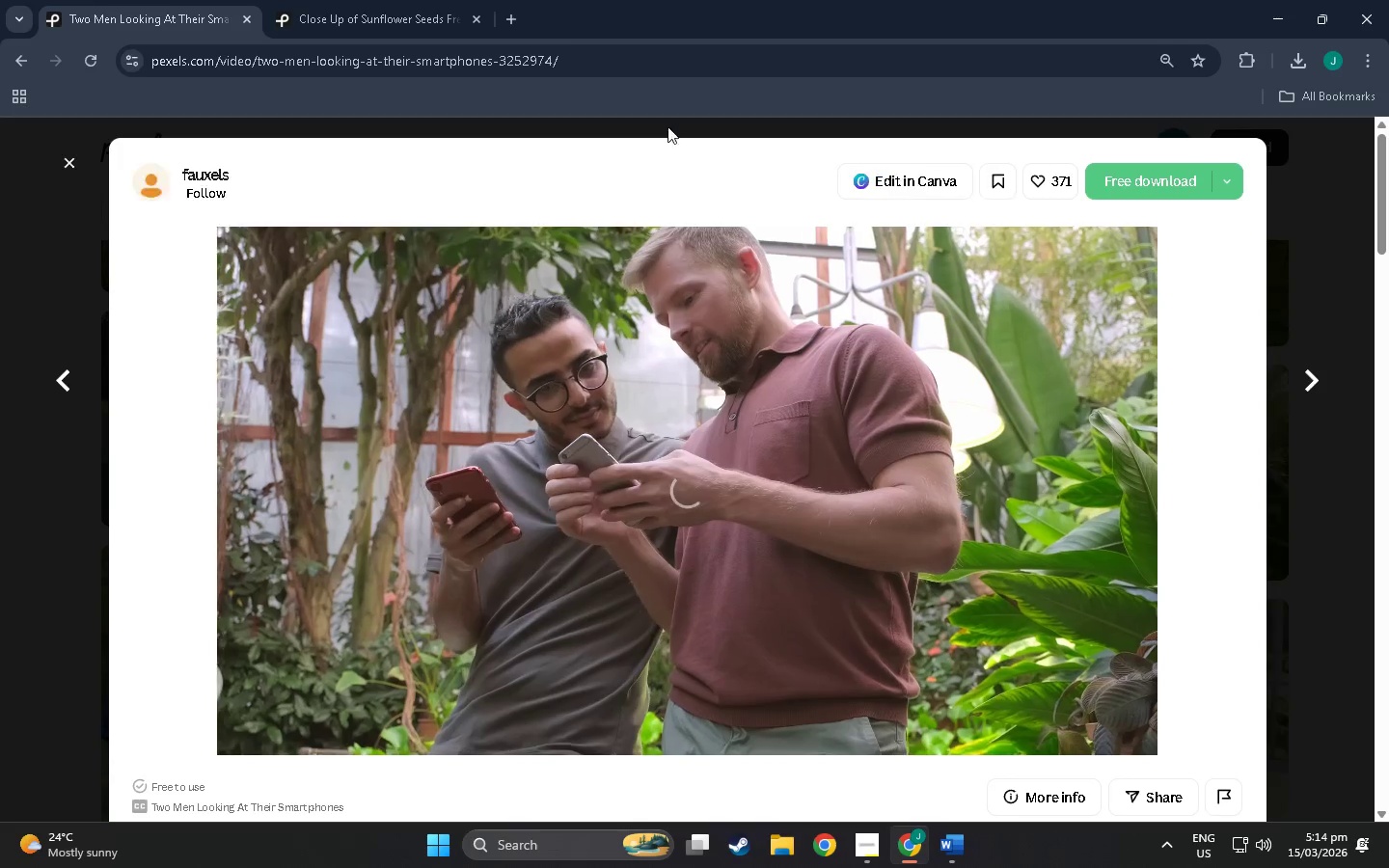 
left_click([603, 68])
 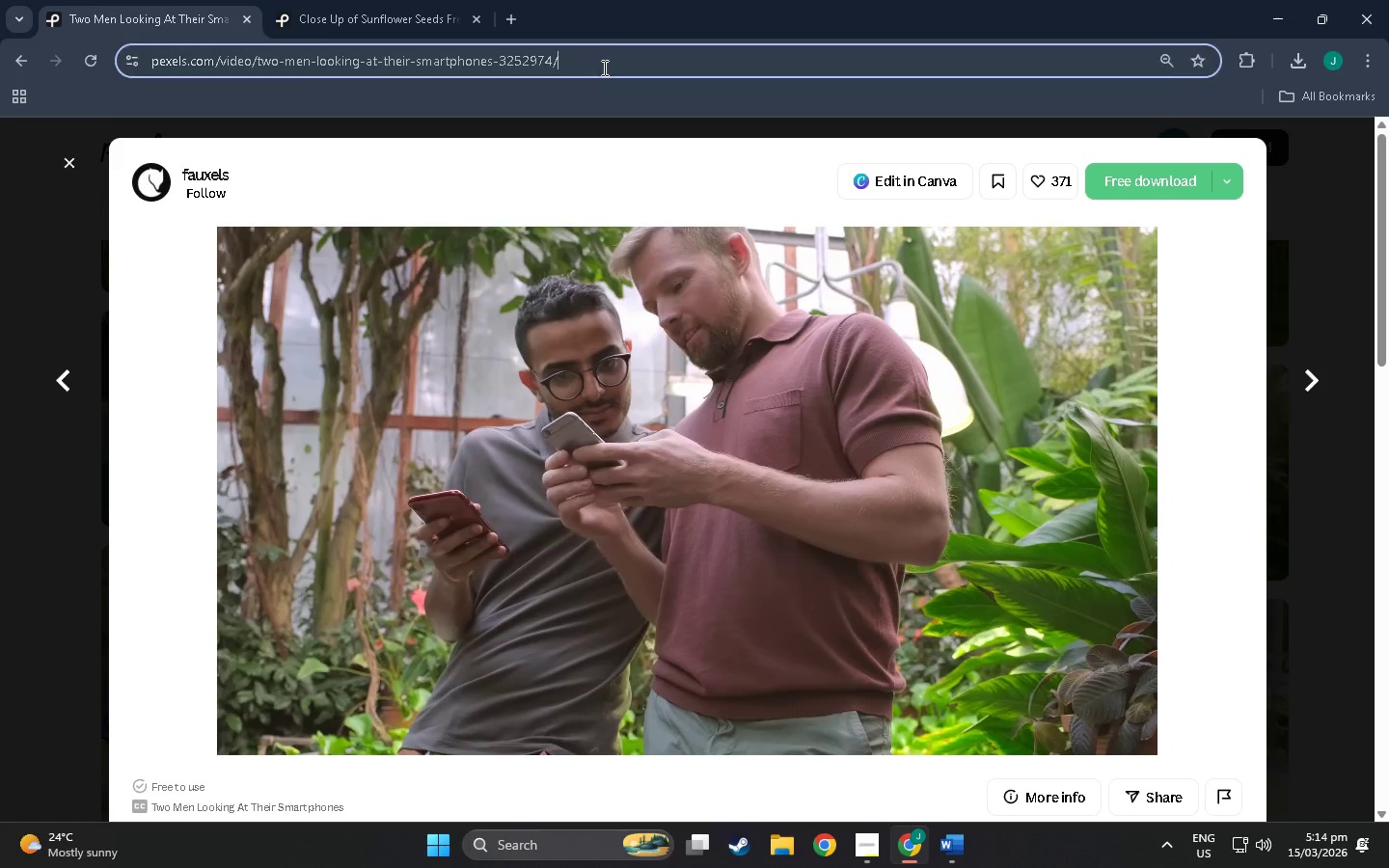 
key(Control+C)
 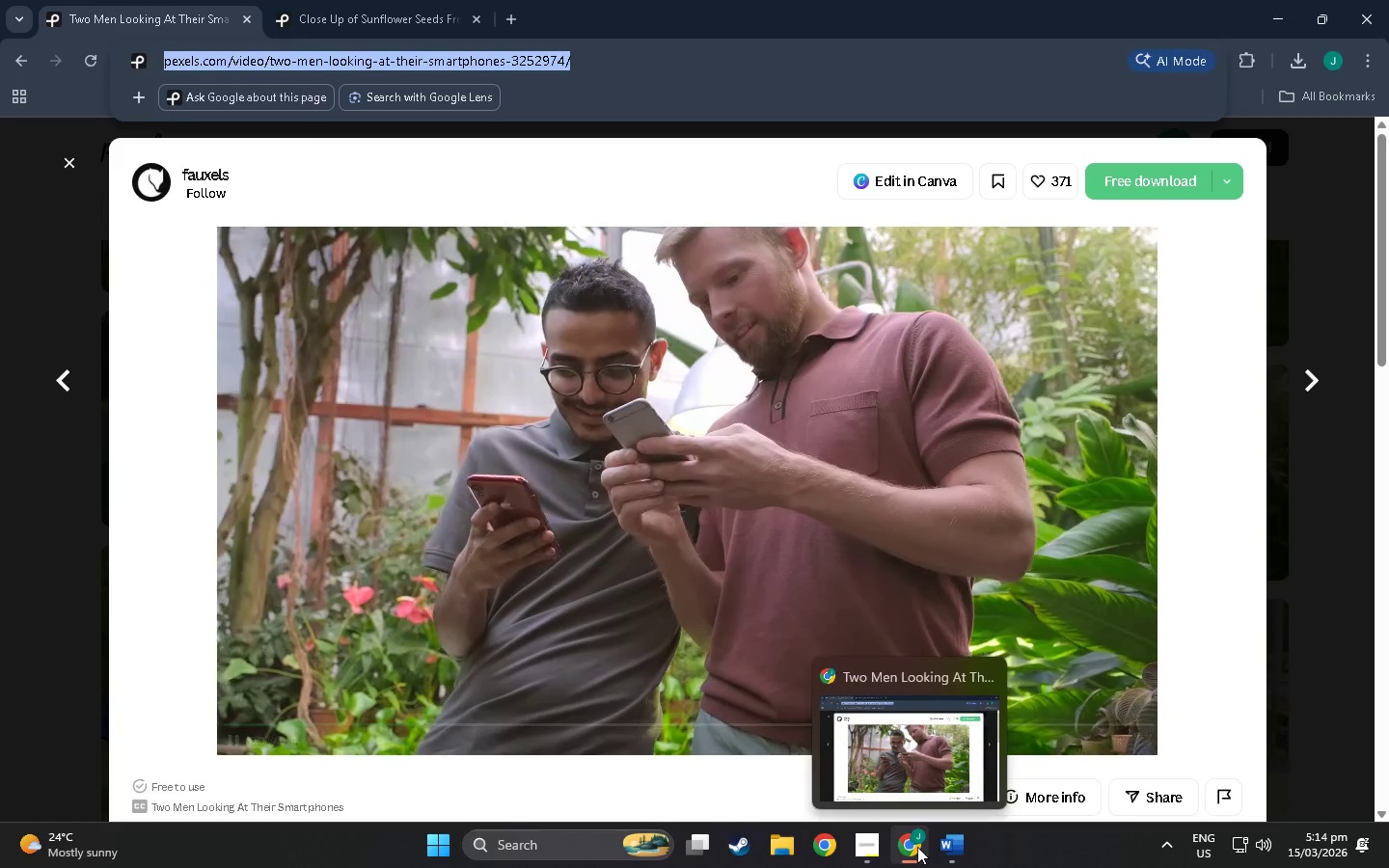 
mouse_move([941, 854])
 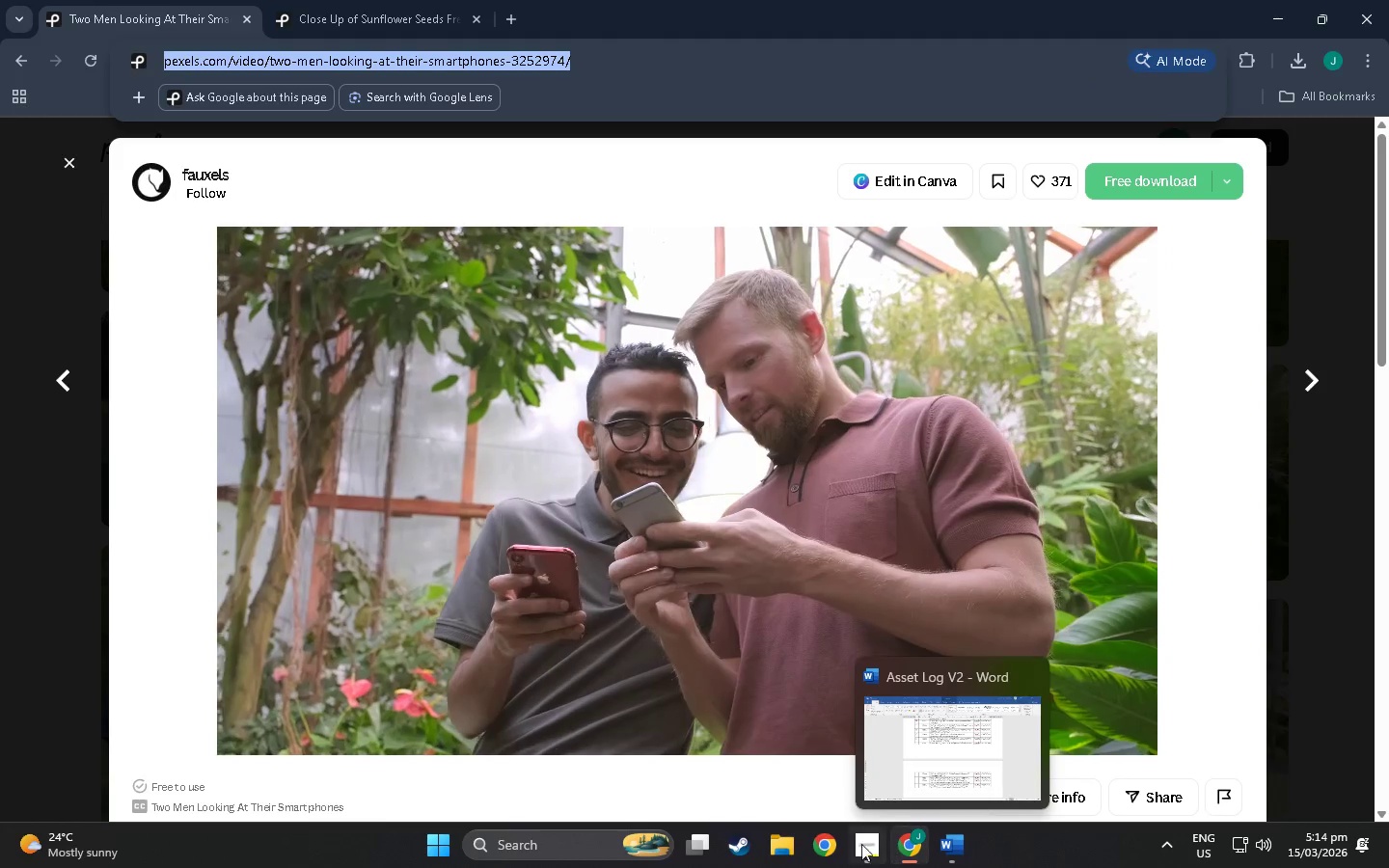 
mouse_move([836, 840])
 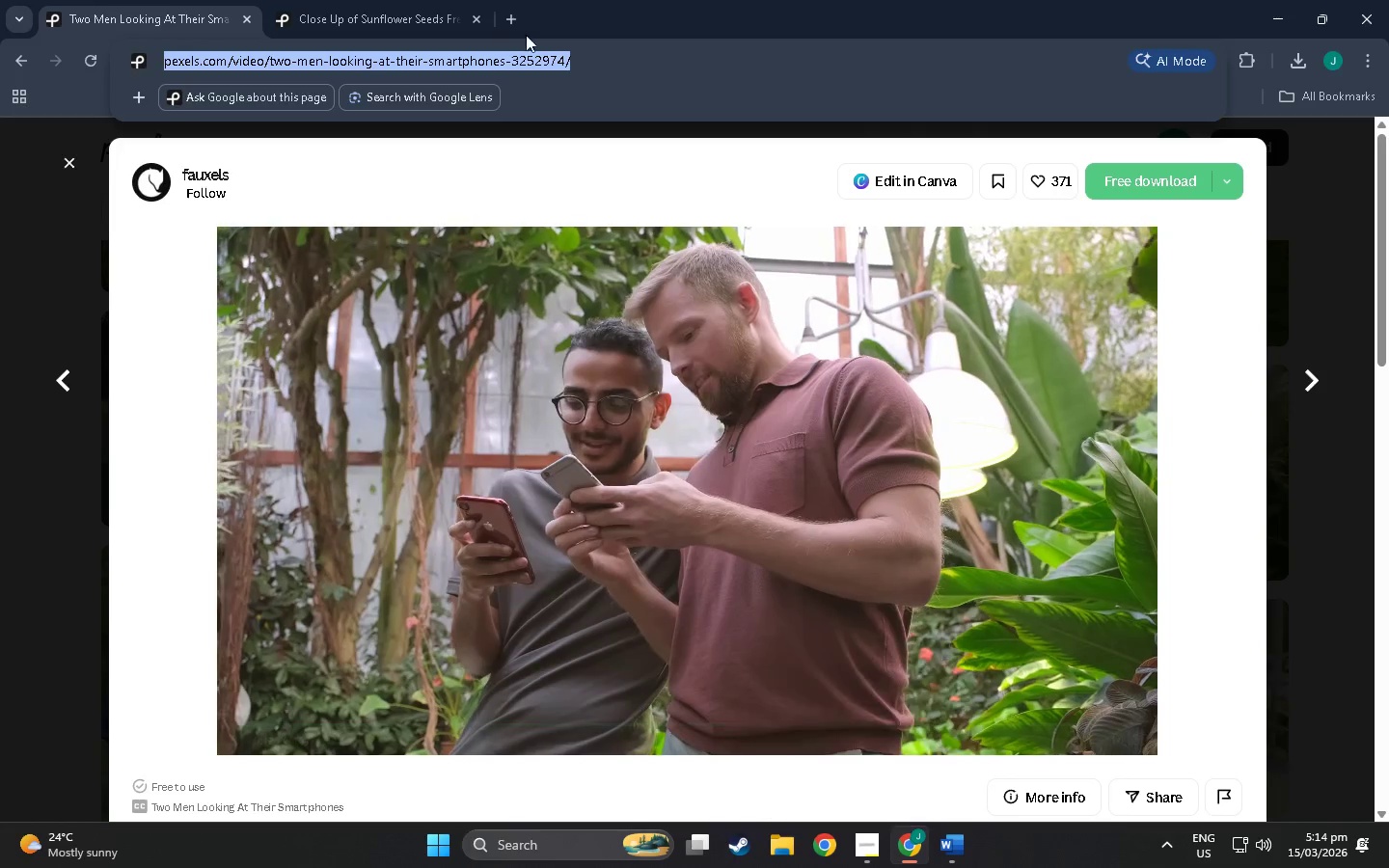 
double_click([558, 51])
 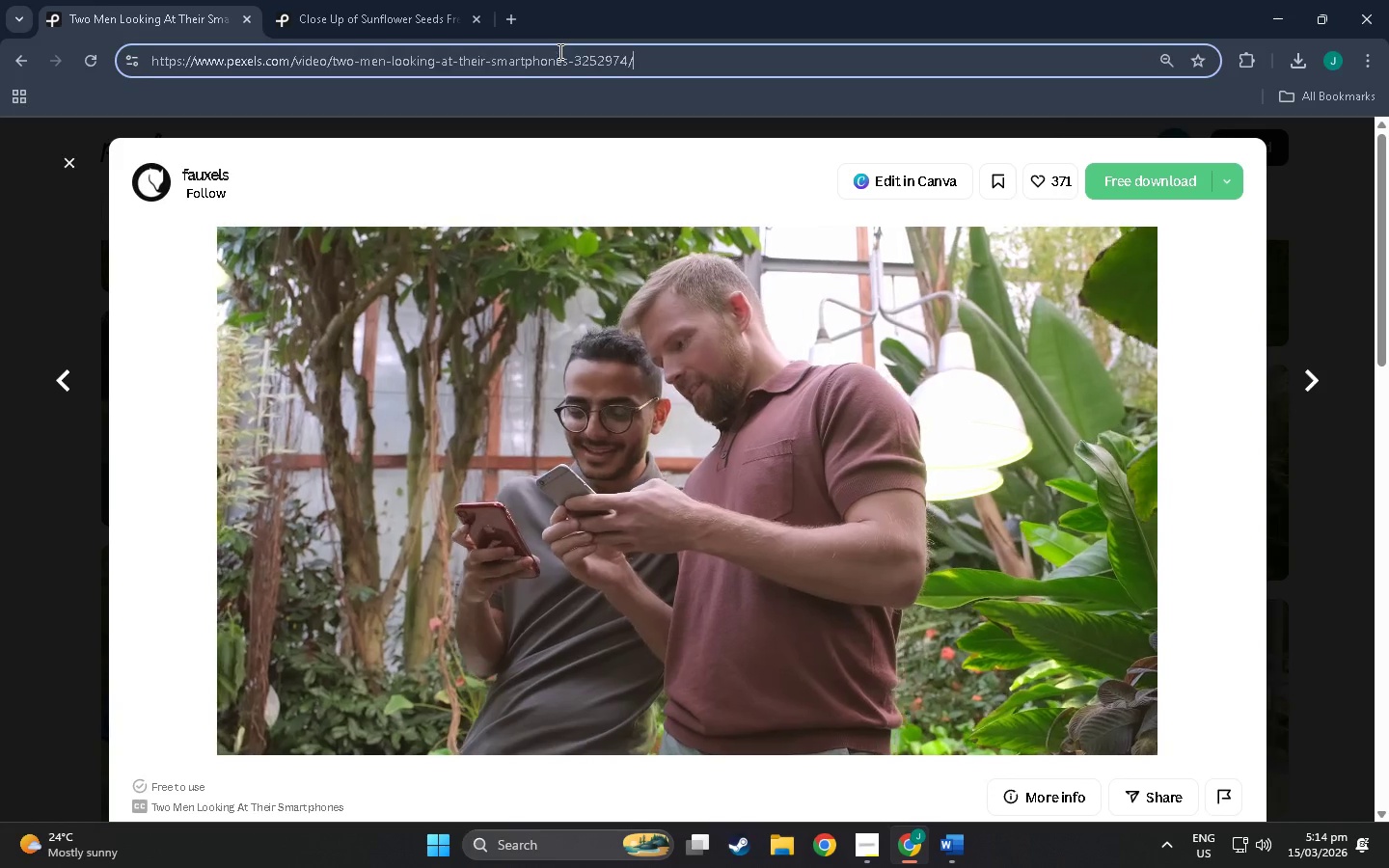 
triple_click([558, 51])
 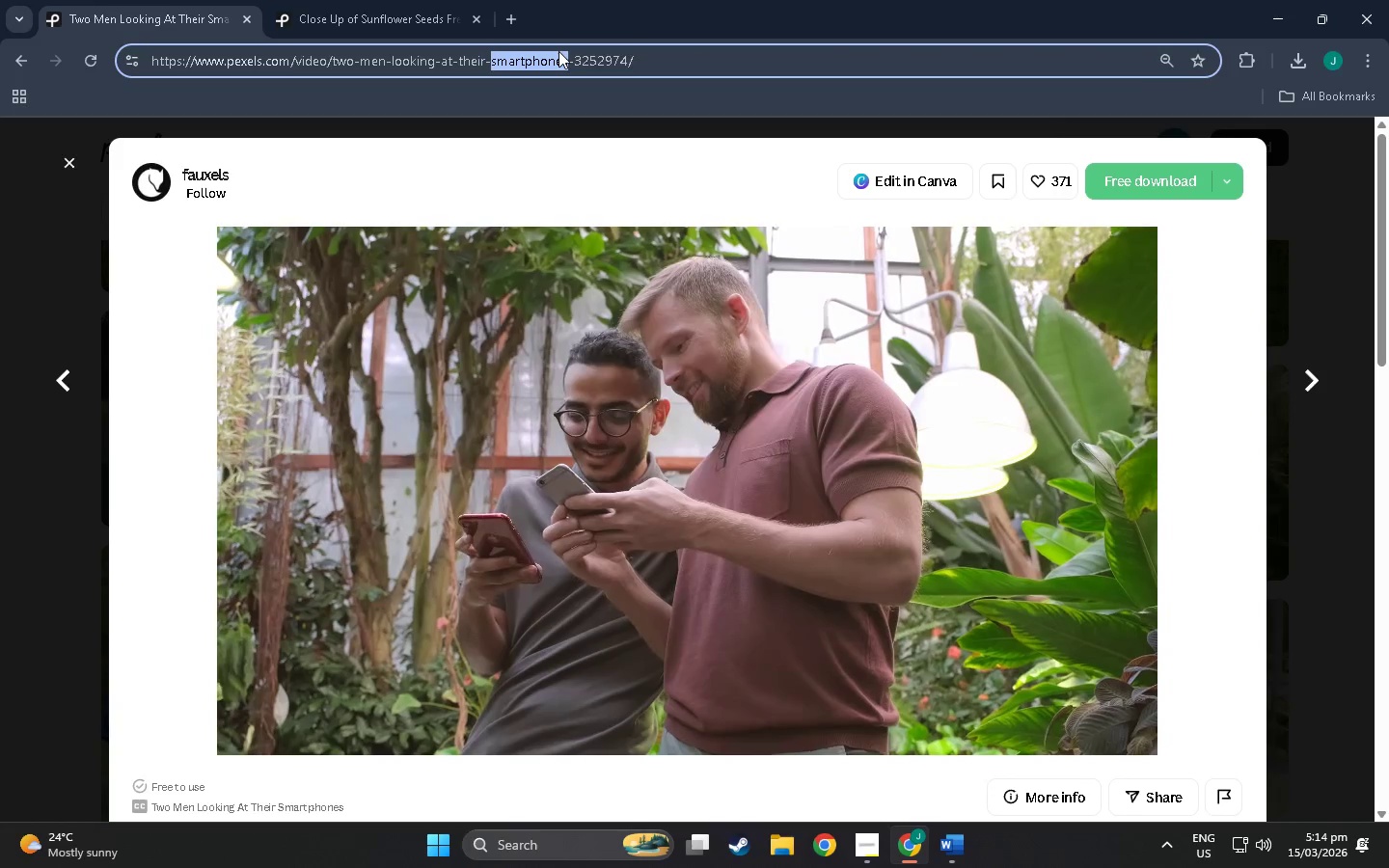 
triple_click([558, 51])
 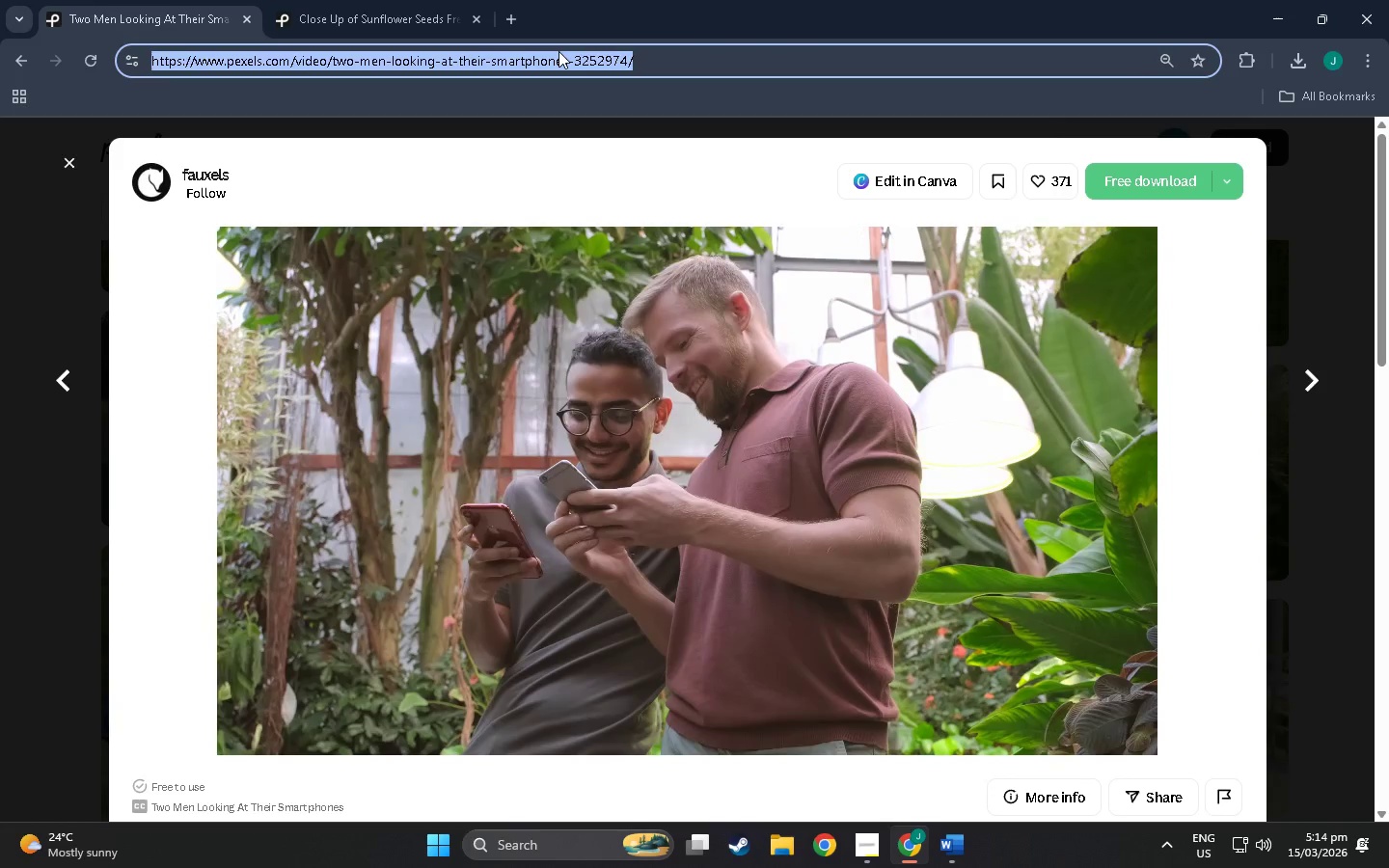 
key(Control+C)
 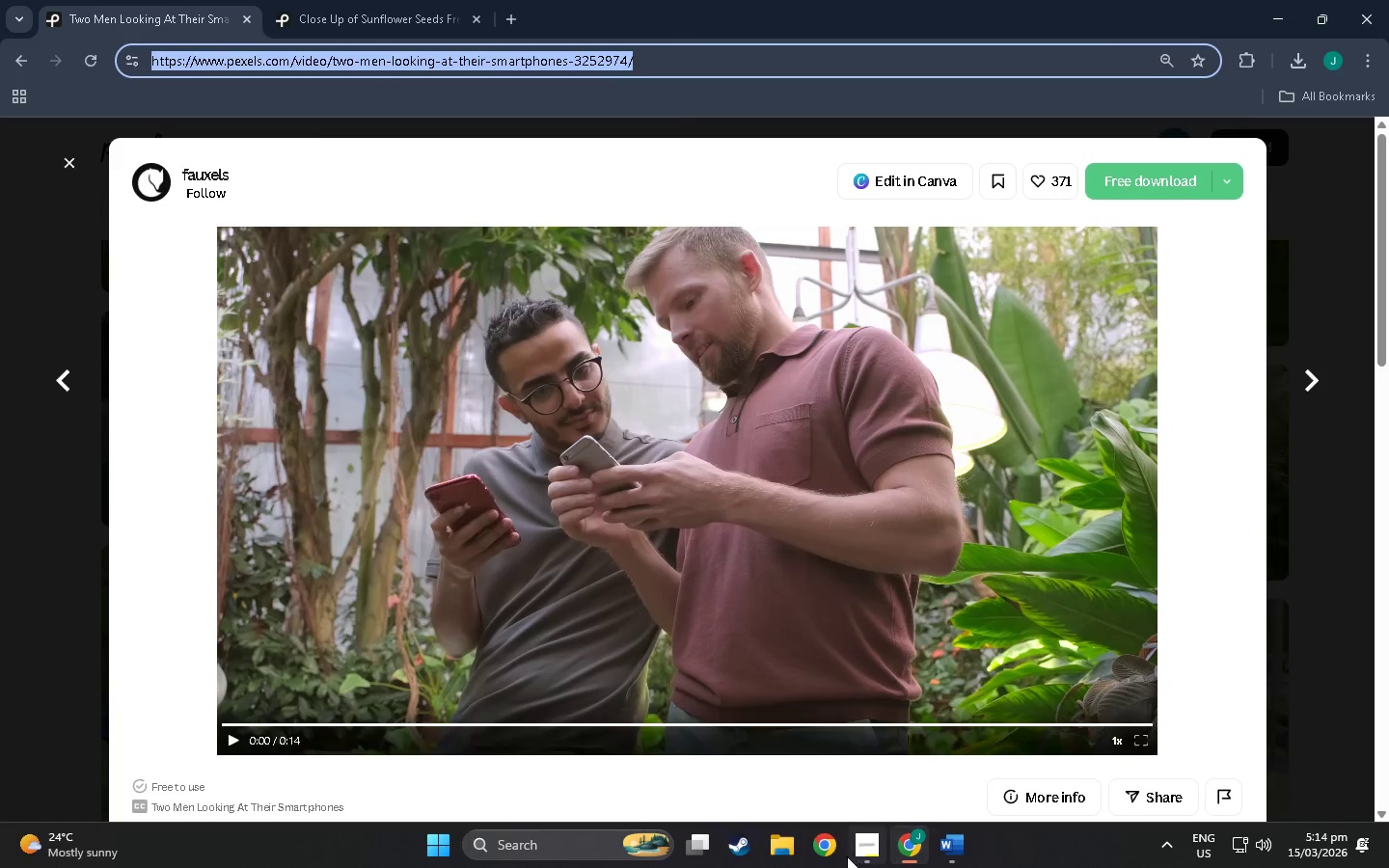 
mouse_move([818, 851])
 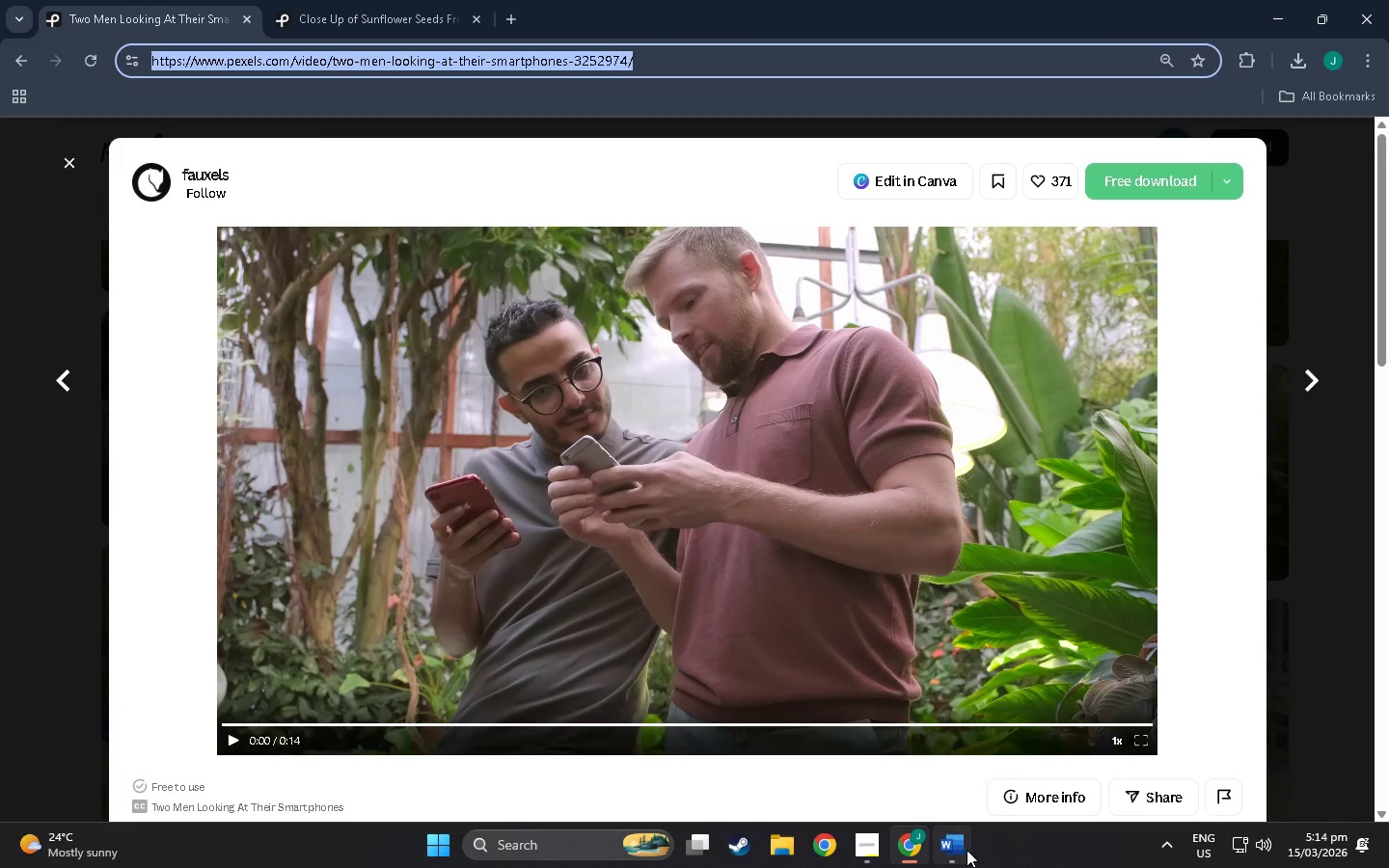 
left_click([967, 850])
 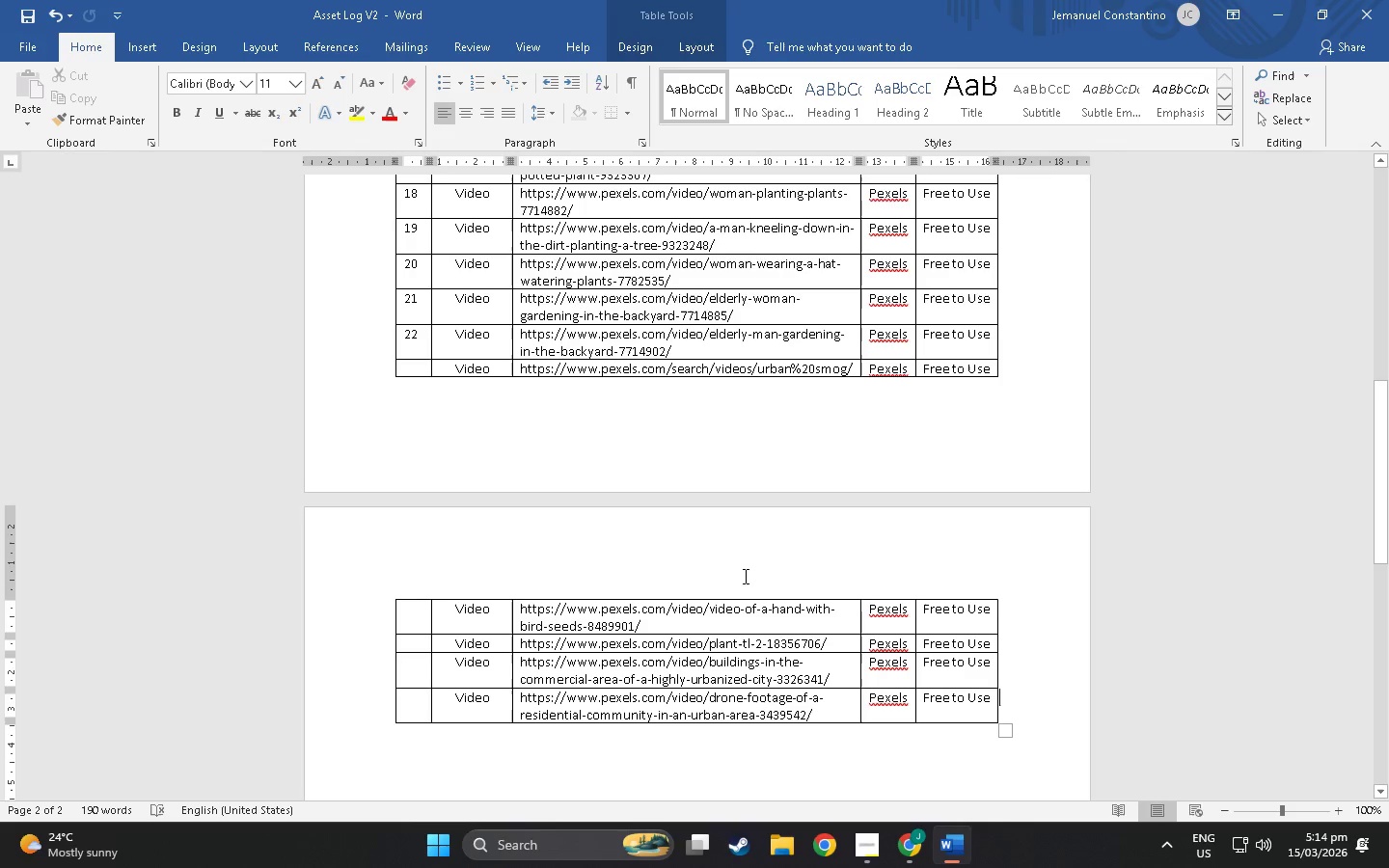 
scroll: coordinate [749, 580], scroll_direction: down, amount: 4.0
 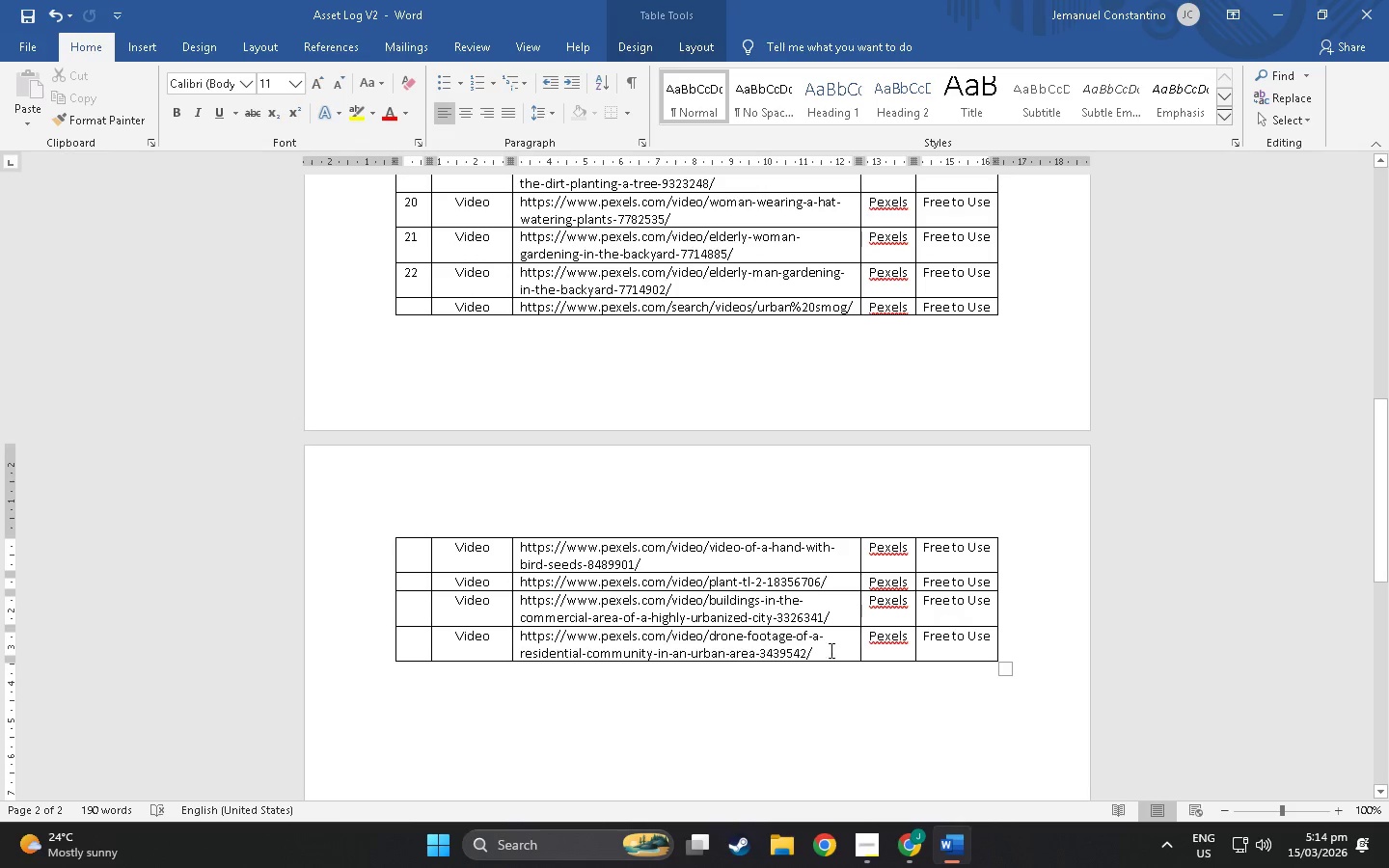 
left_click([828, 651])
 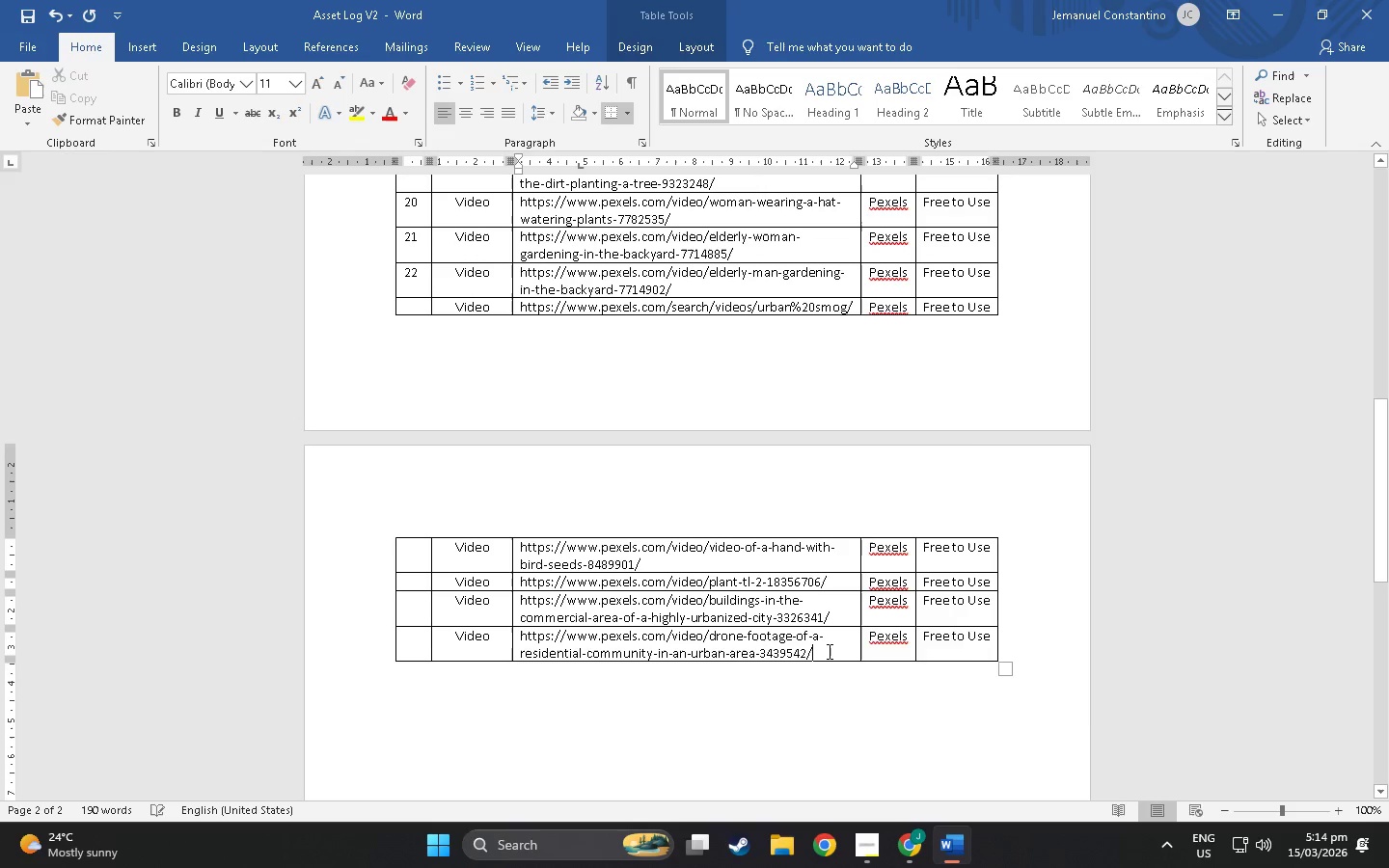 
right_click([828, 651])
 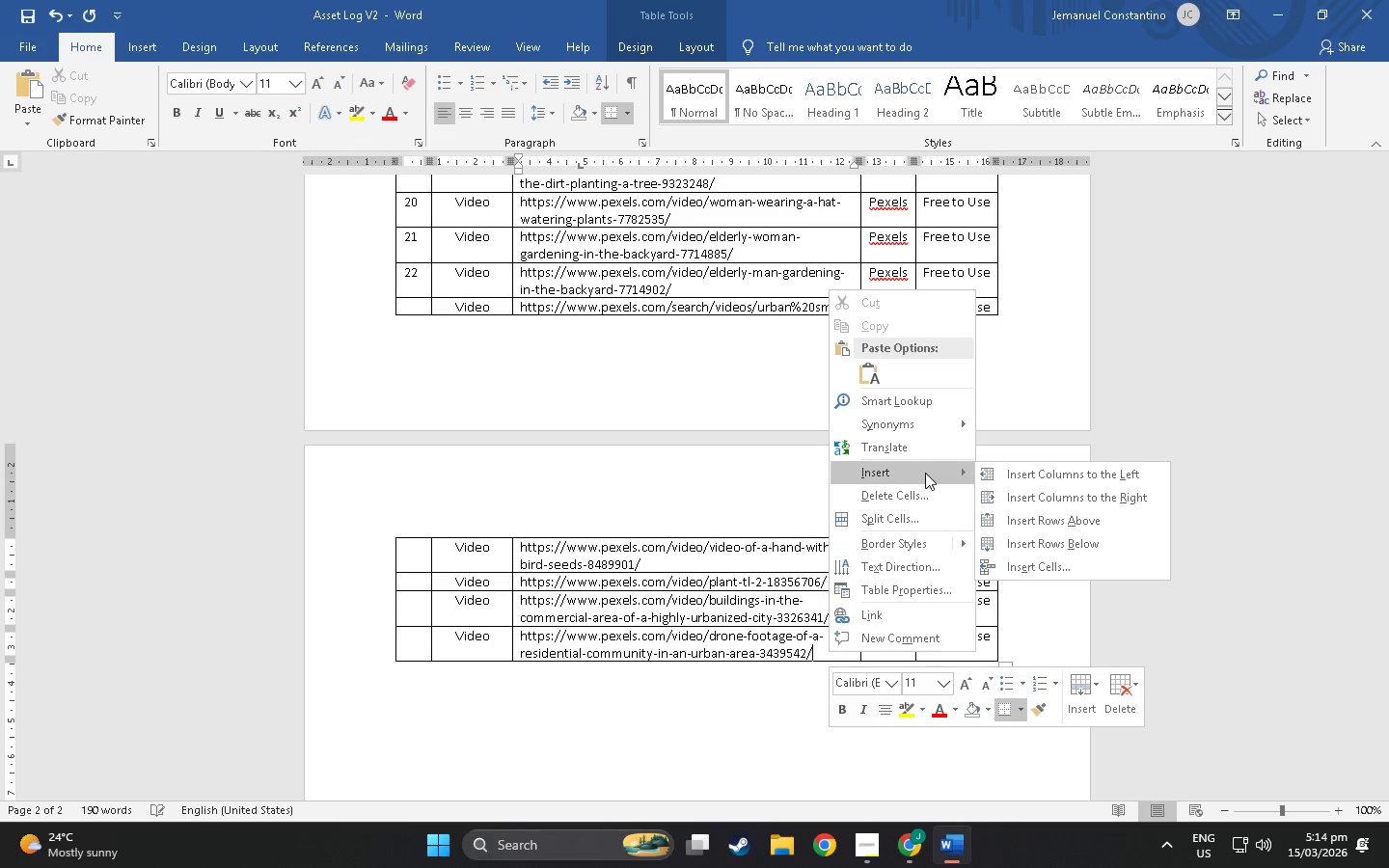 
left_click([1051, 543])
 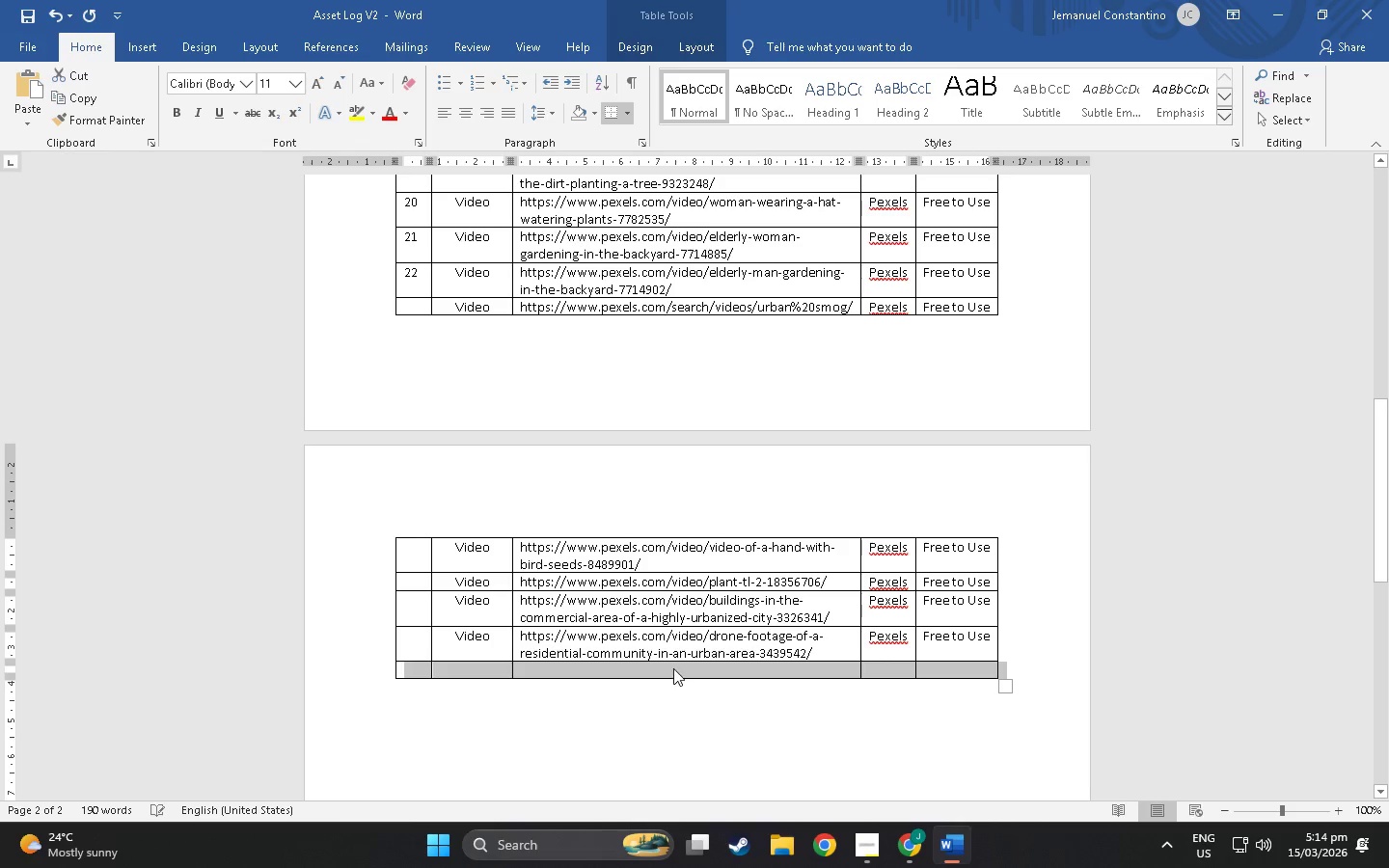 
left_click([673, 668])
 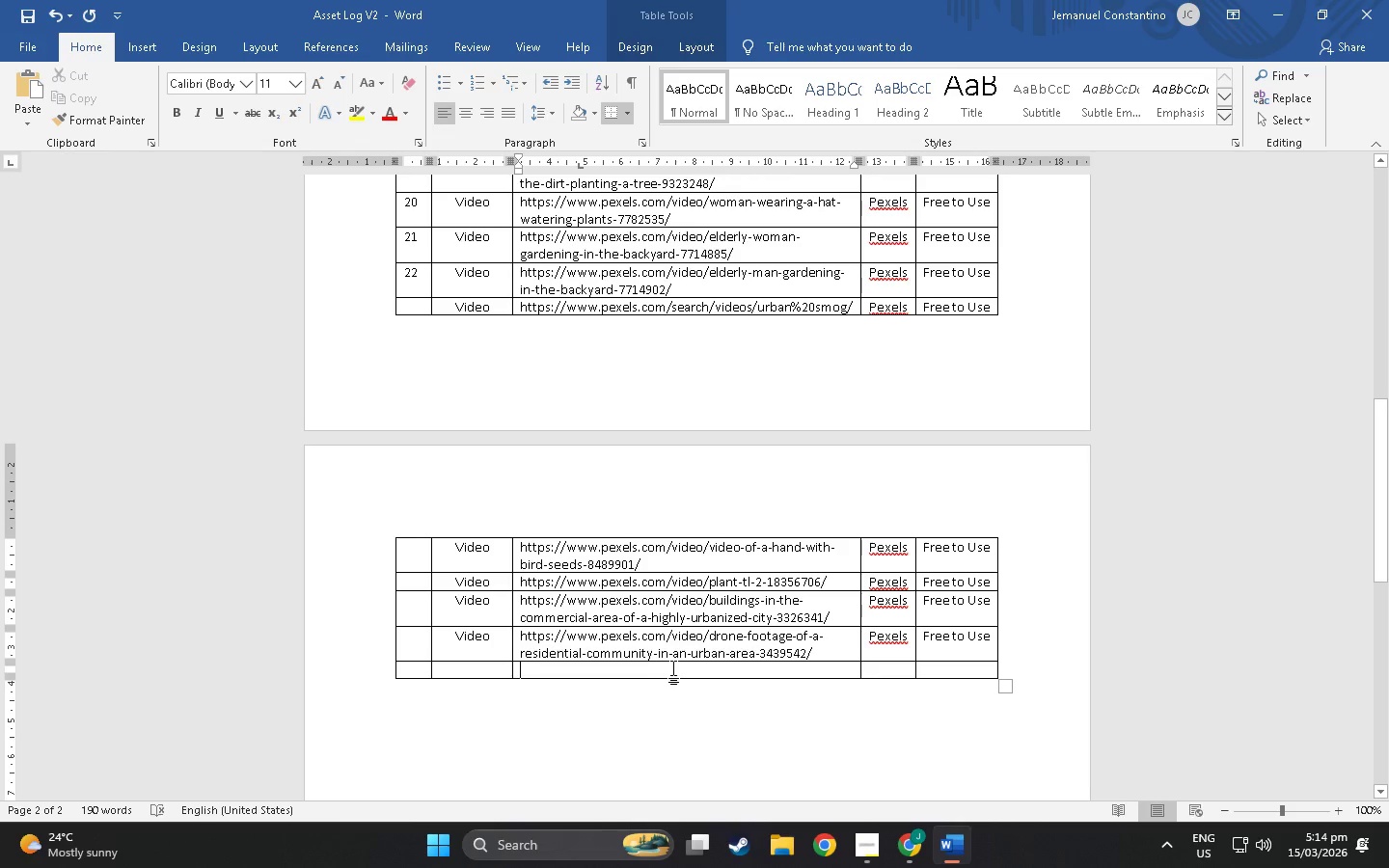 
key(Control+V)
 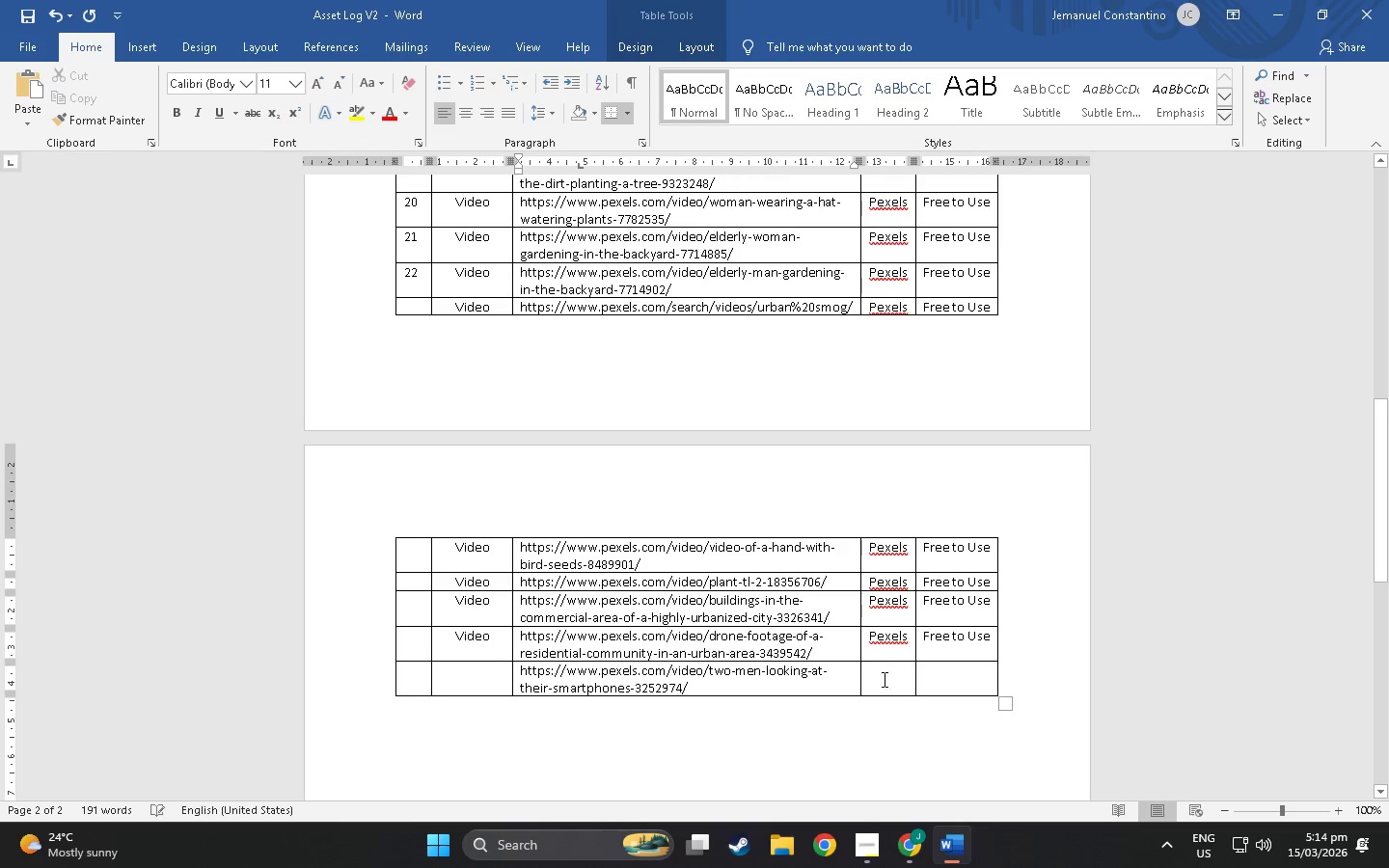 
left_click([880, 682])
 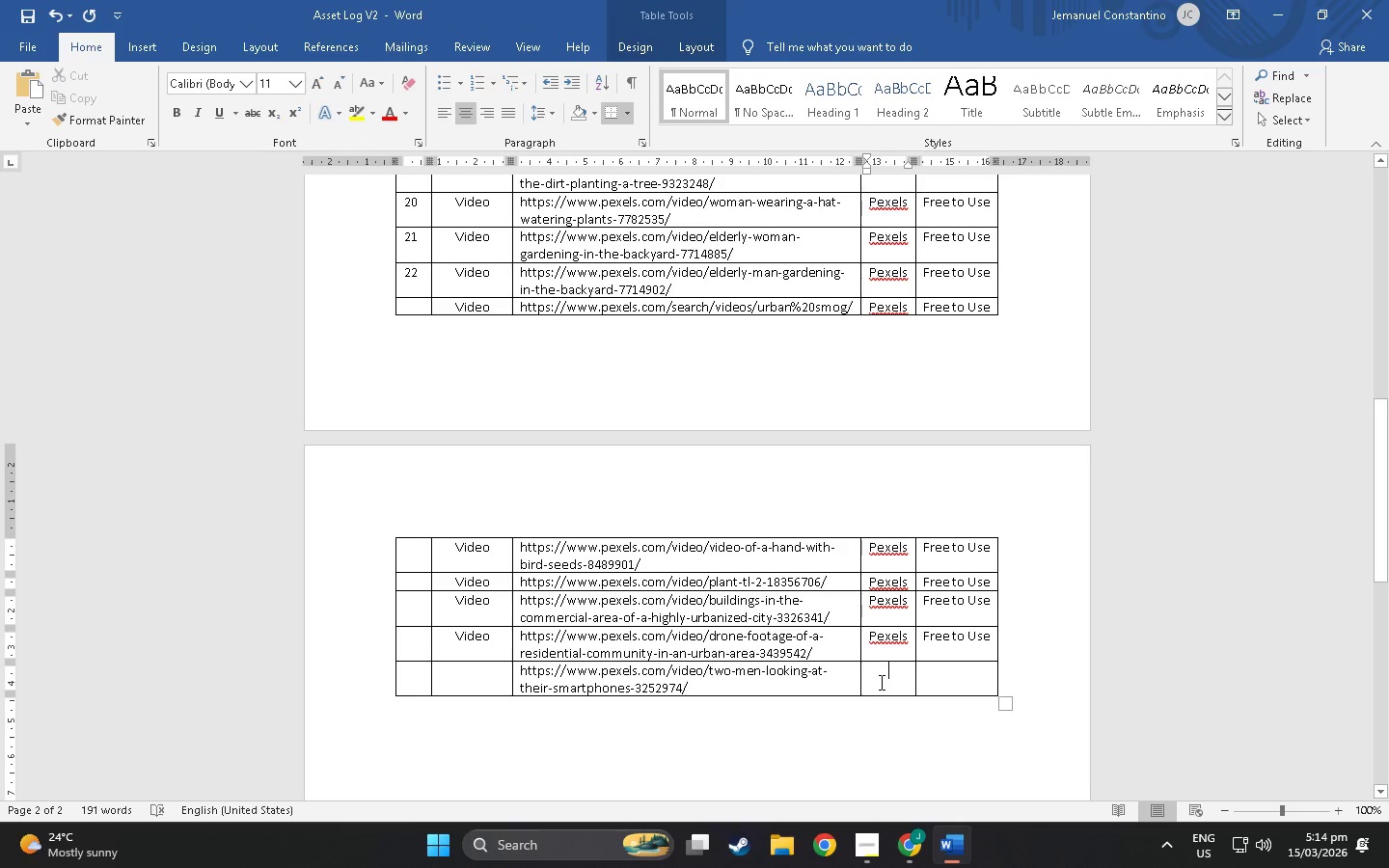 
type(Pexels)
 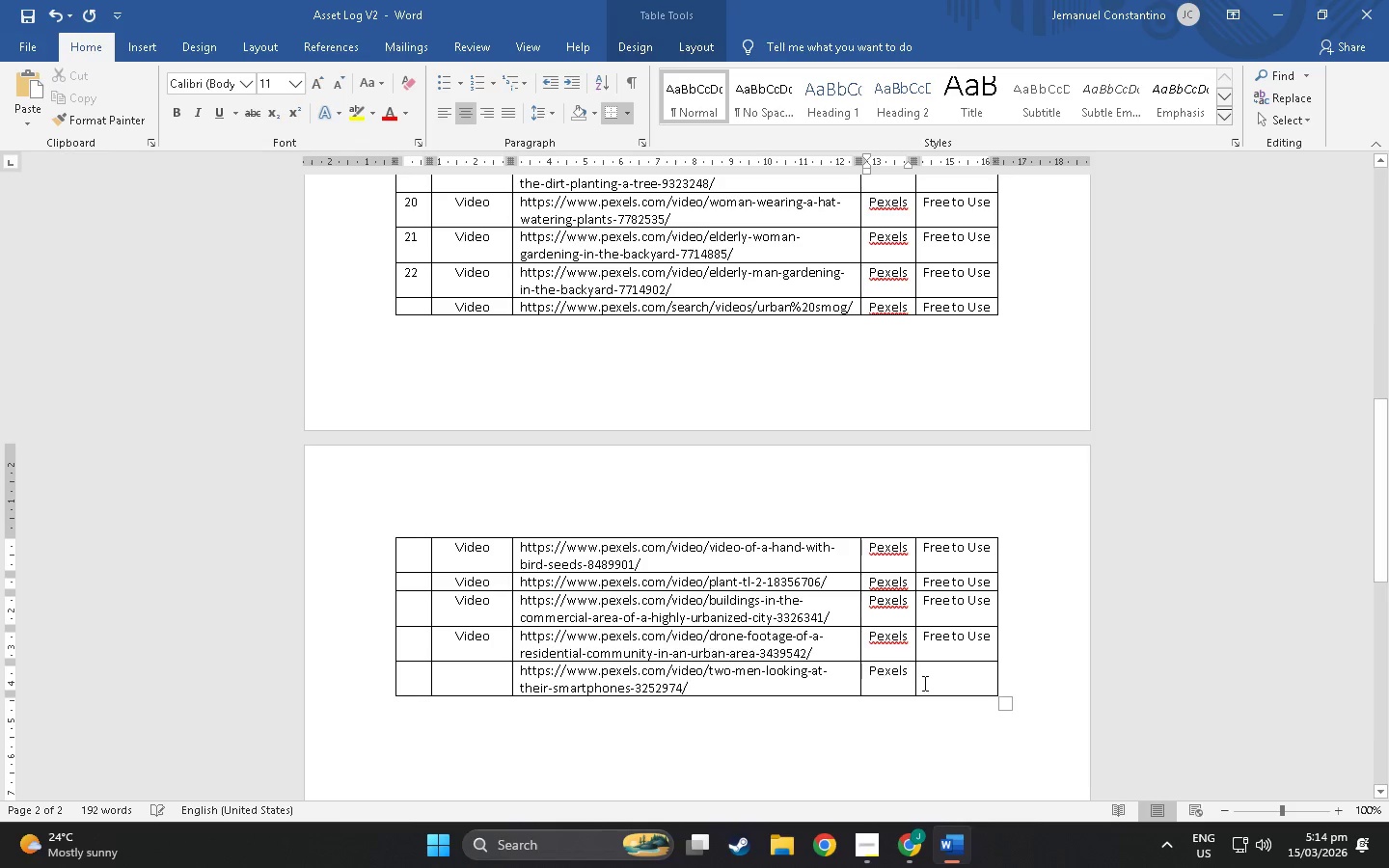 
left_click([928, 680])
 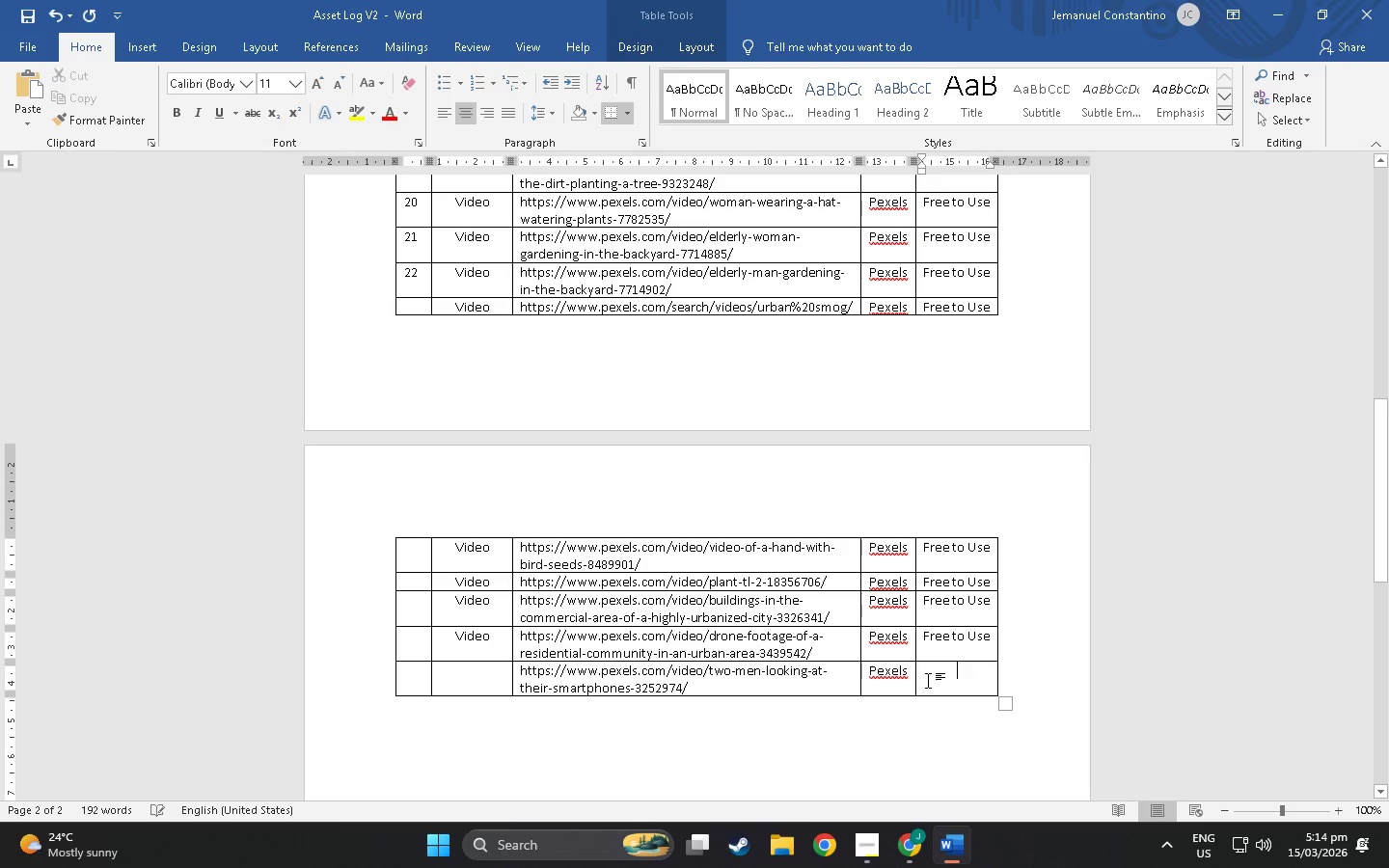 
type(Free T)
key(Backspace)
type(to Use)
 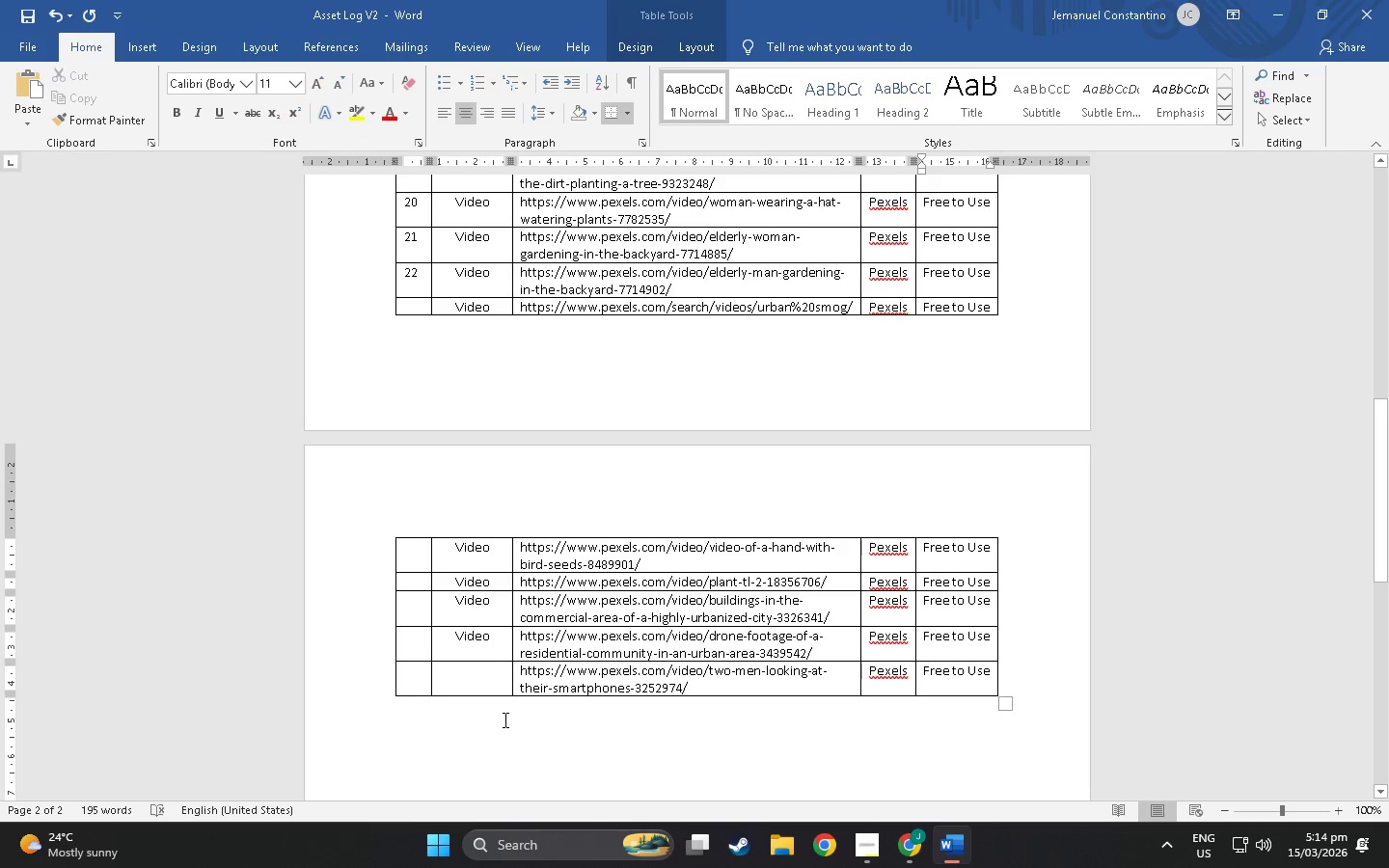 
left_click([493, 669])
 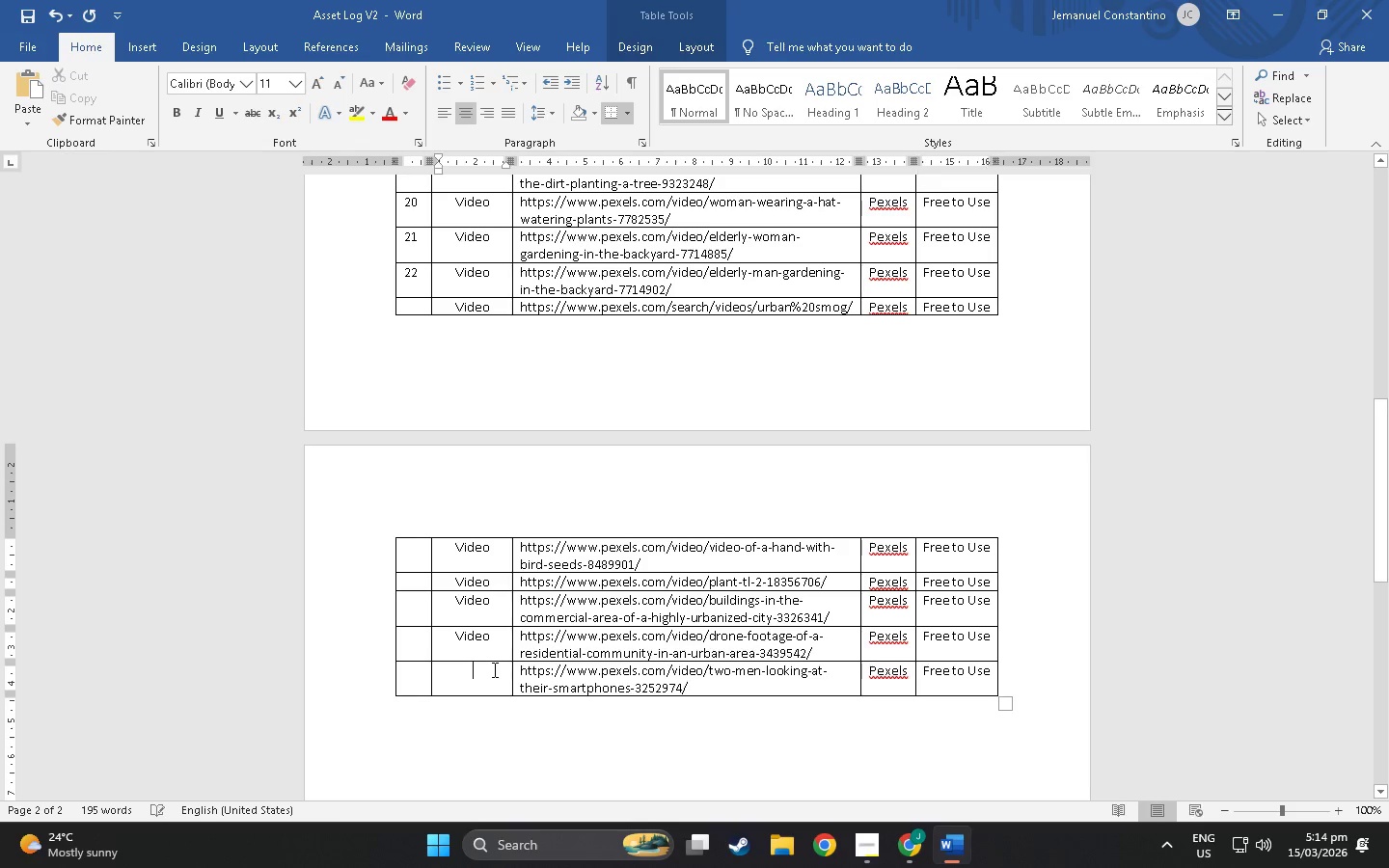 
type(Video)
 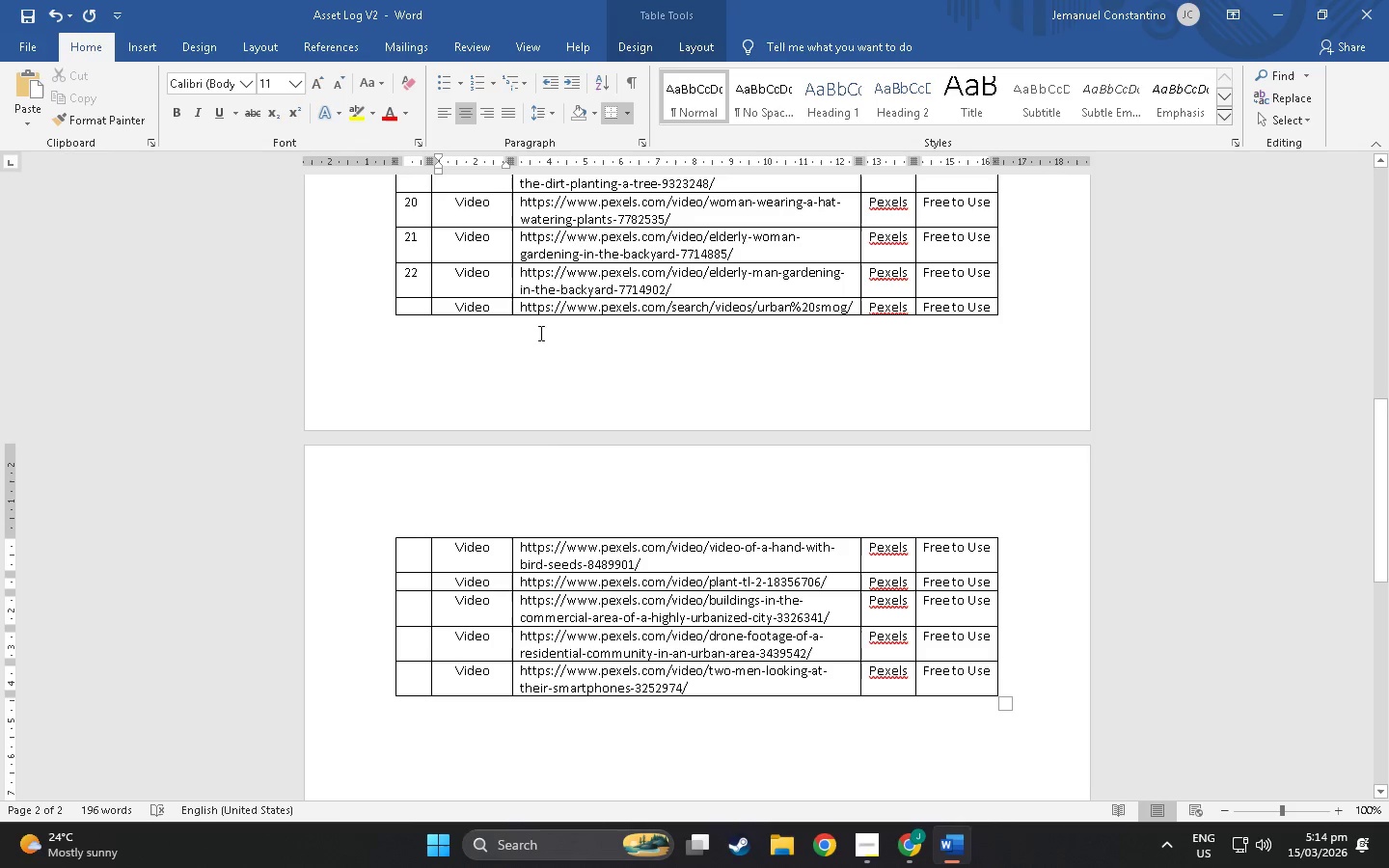 
key(Alt+AltLeft)
 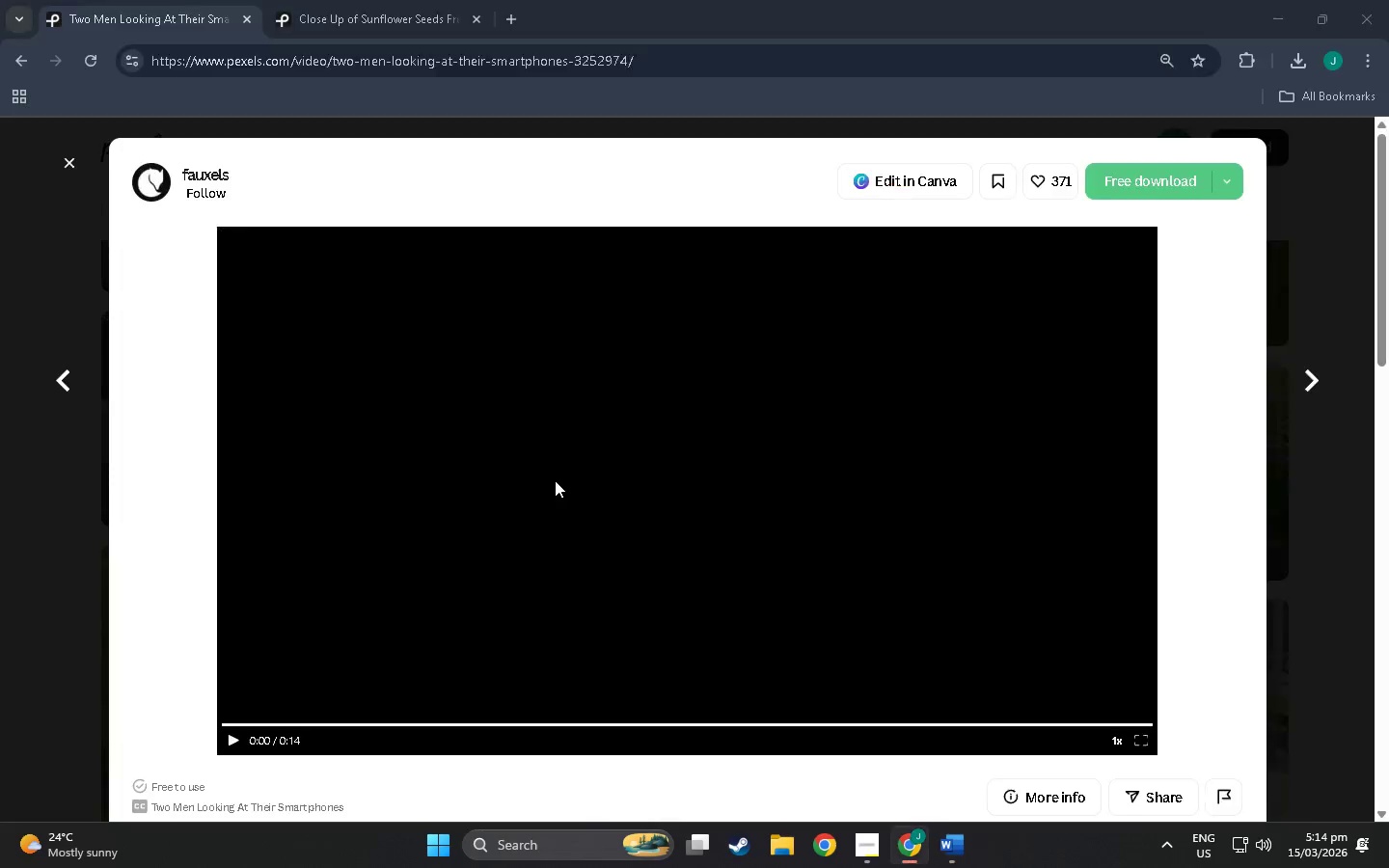 
key(Alt+Tab)
 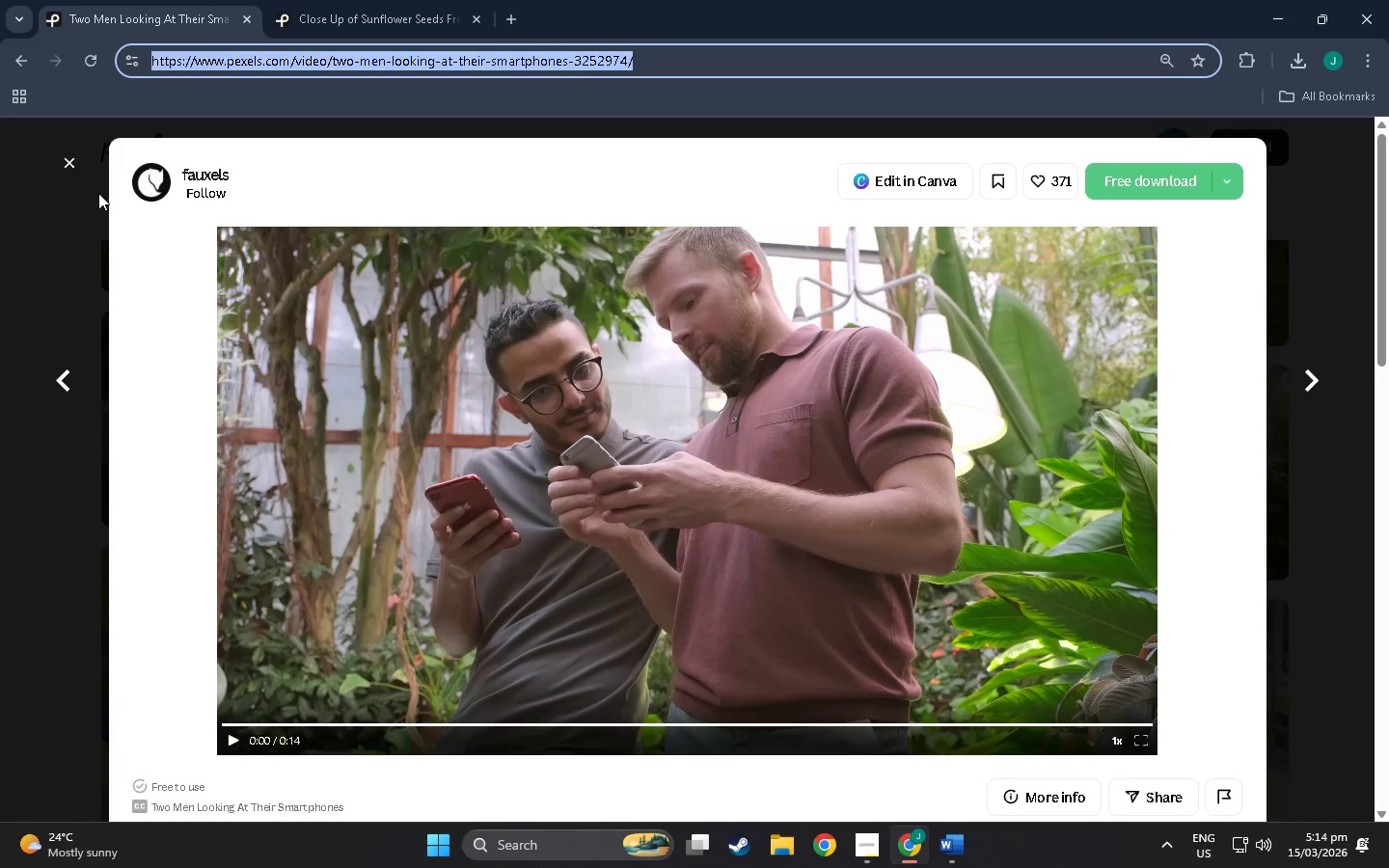 
left_click([76, 169])
 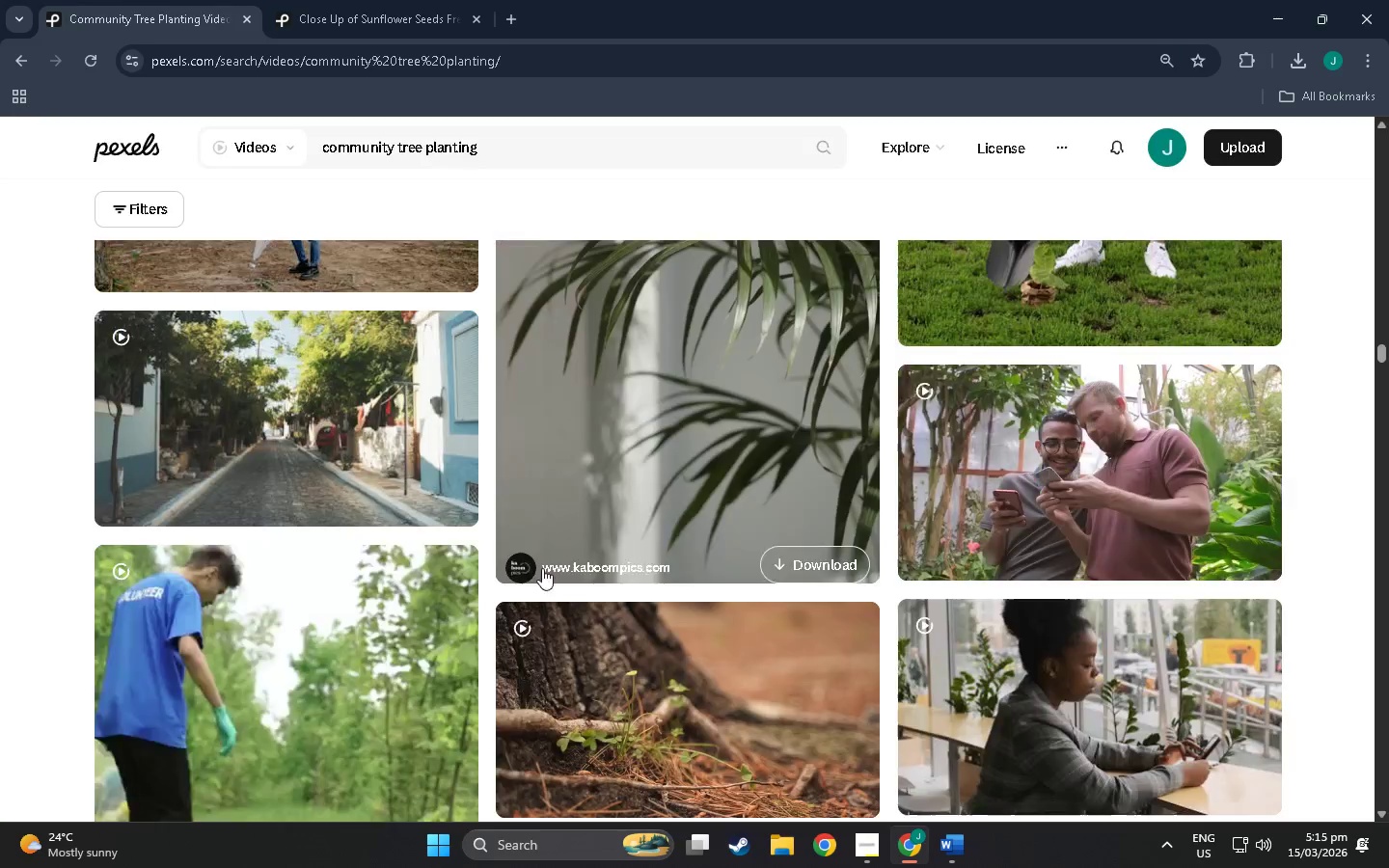 
scroll: coordinate [494, 553], scroll_direction: up, amount: 14.0
 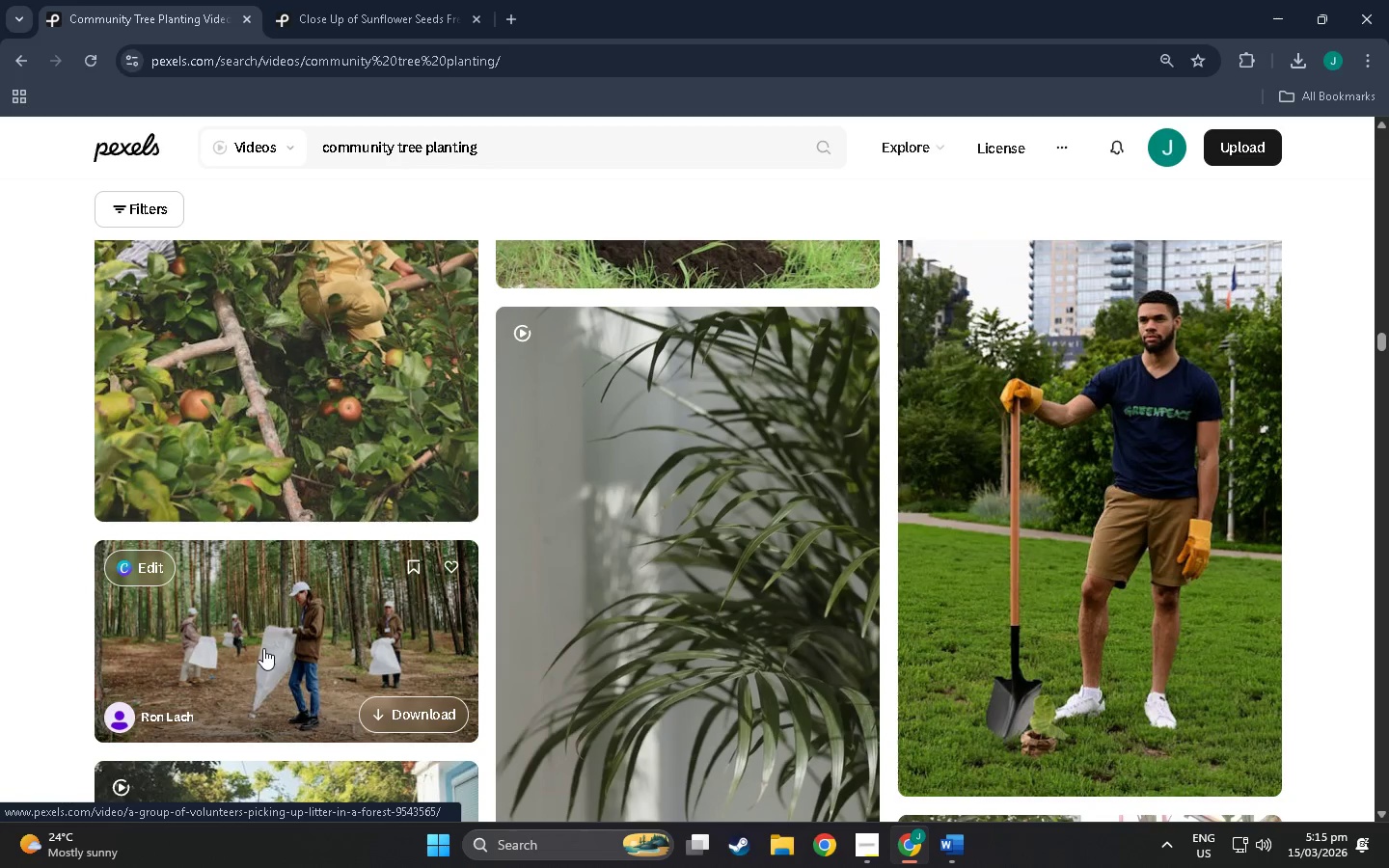 
scroll: coordinate [263, 645], scroll_direction: down, amount: 1.0
 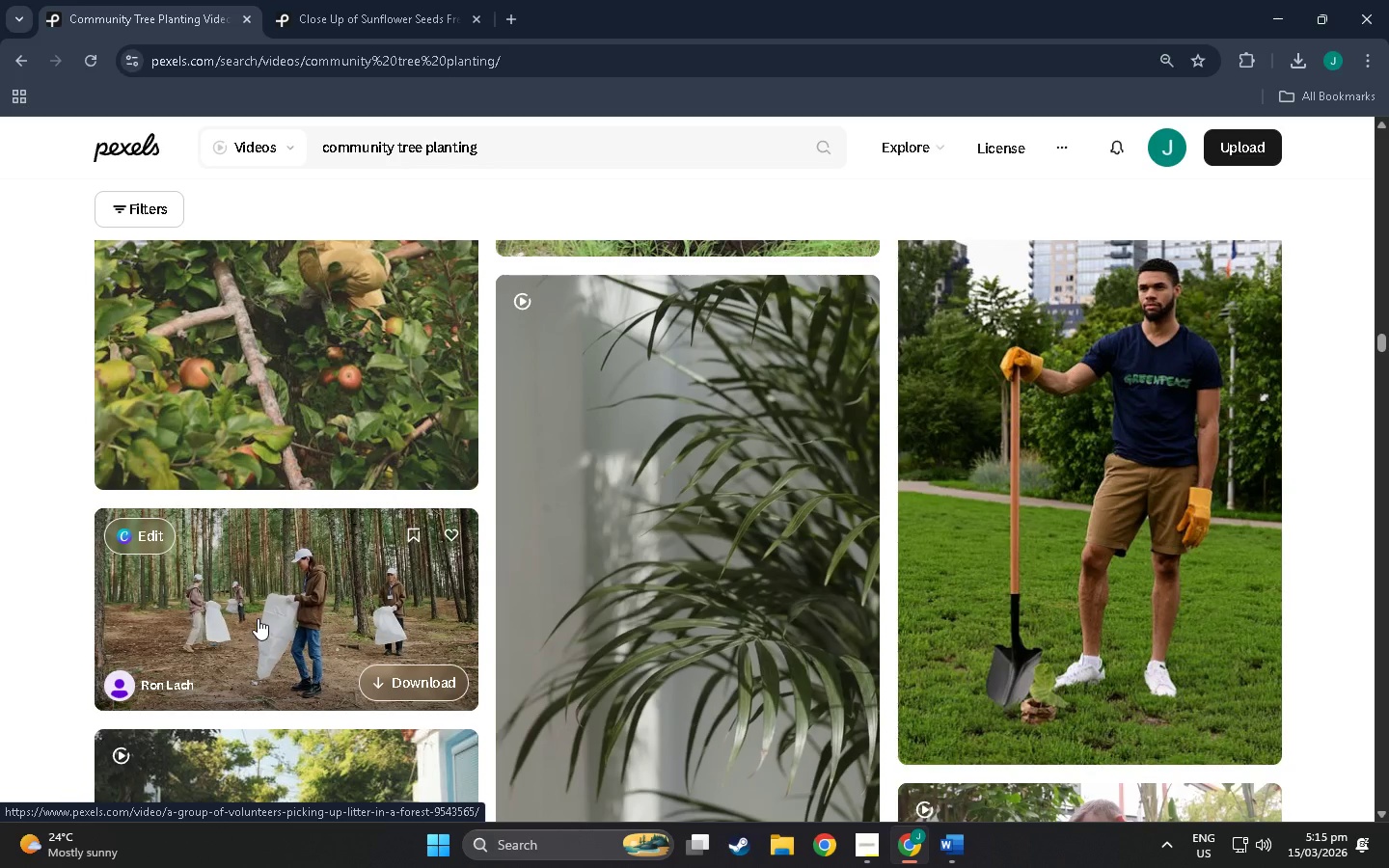 
scroll: coordinate [1015, 727], scroll_direction: up, amount: 144.0
 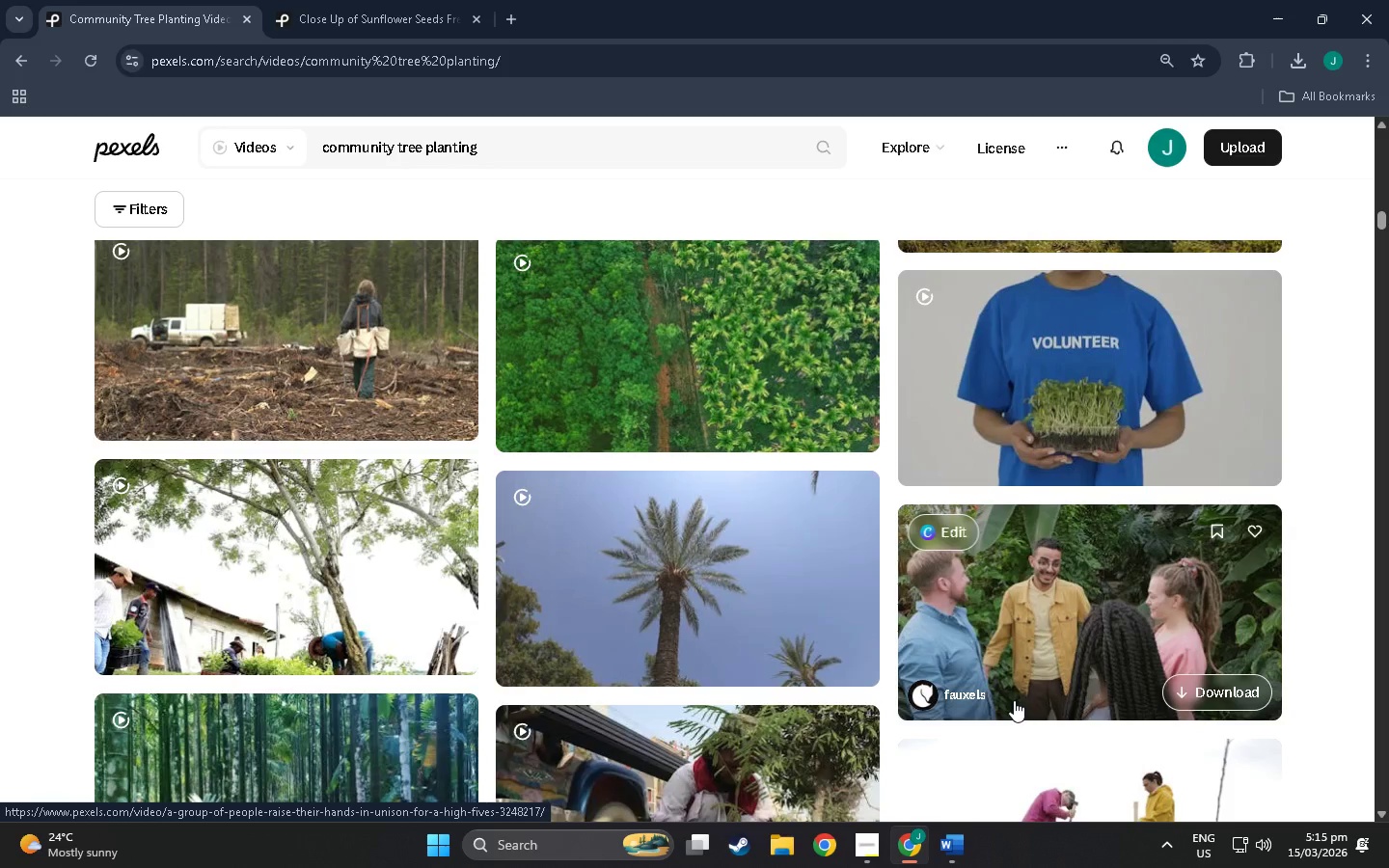 
scroll: coordinate [1014, 700], scroll_direction: up, amount: 14.0
 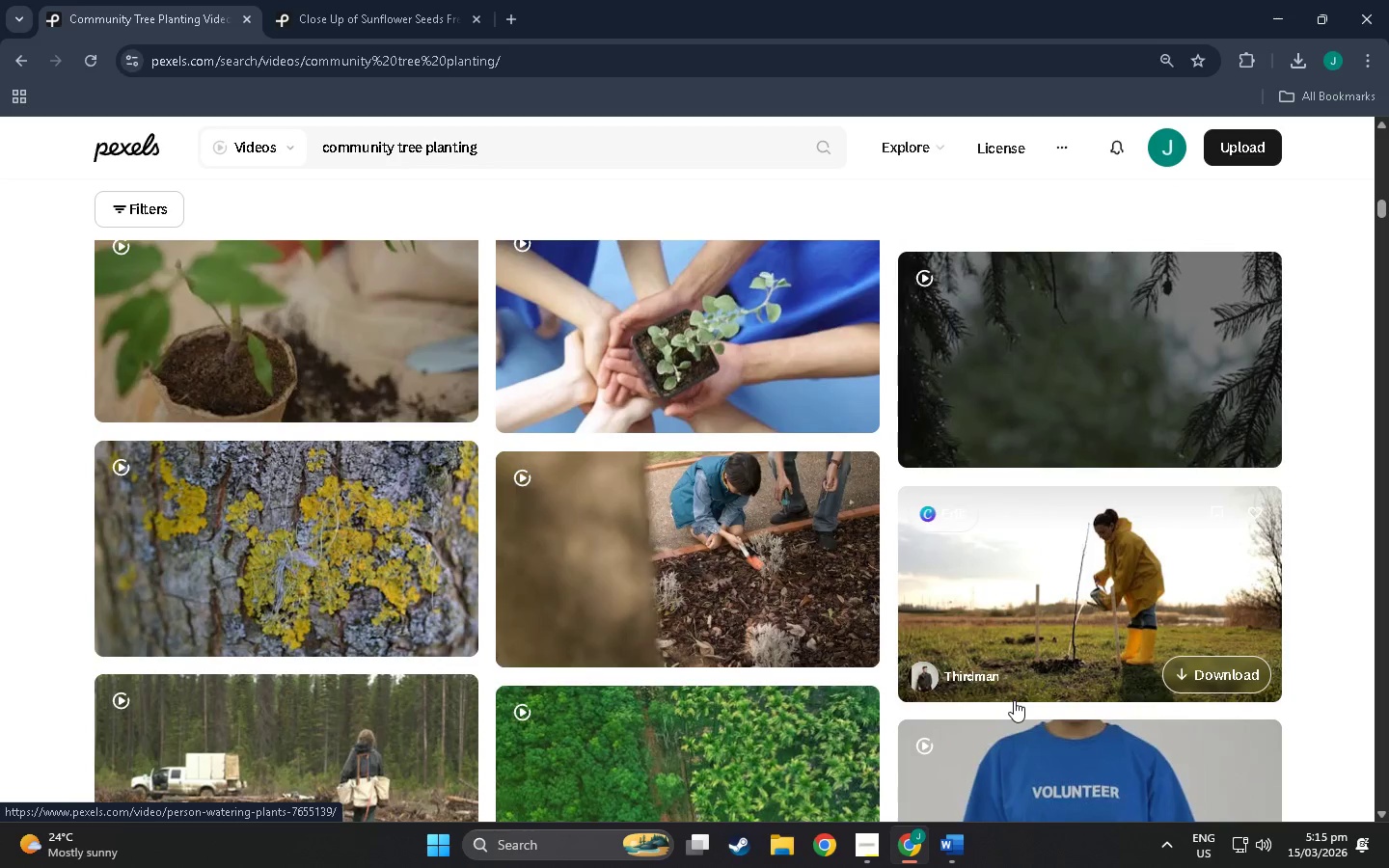 
scroll: coordinate [1014, 700], scroll_direction: down, amount: 15.0
 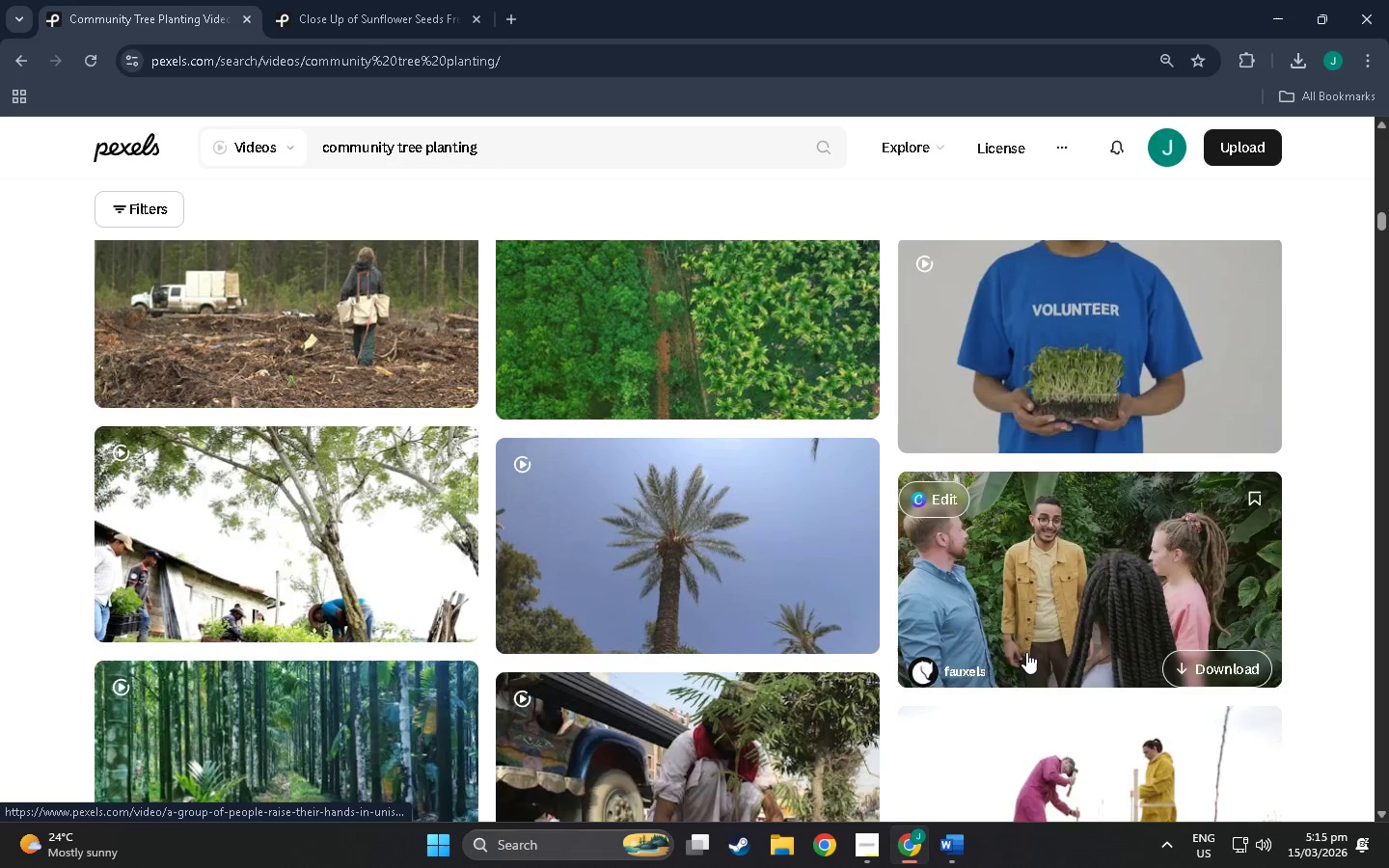 
mouse_move([1025, 637])
 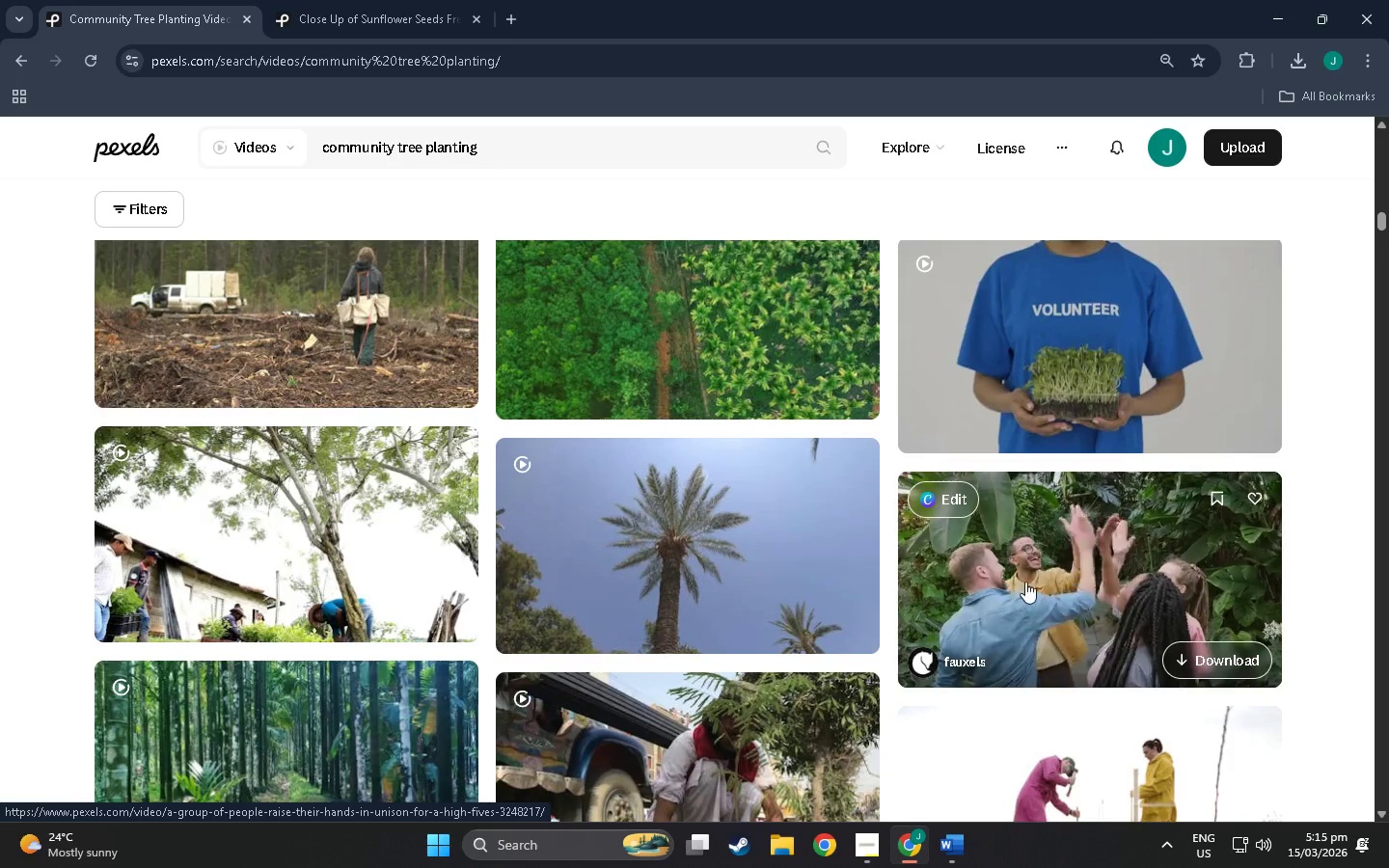 
wait(6.6)
 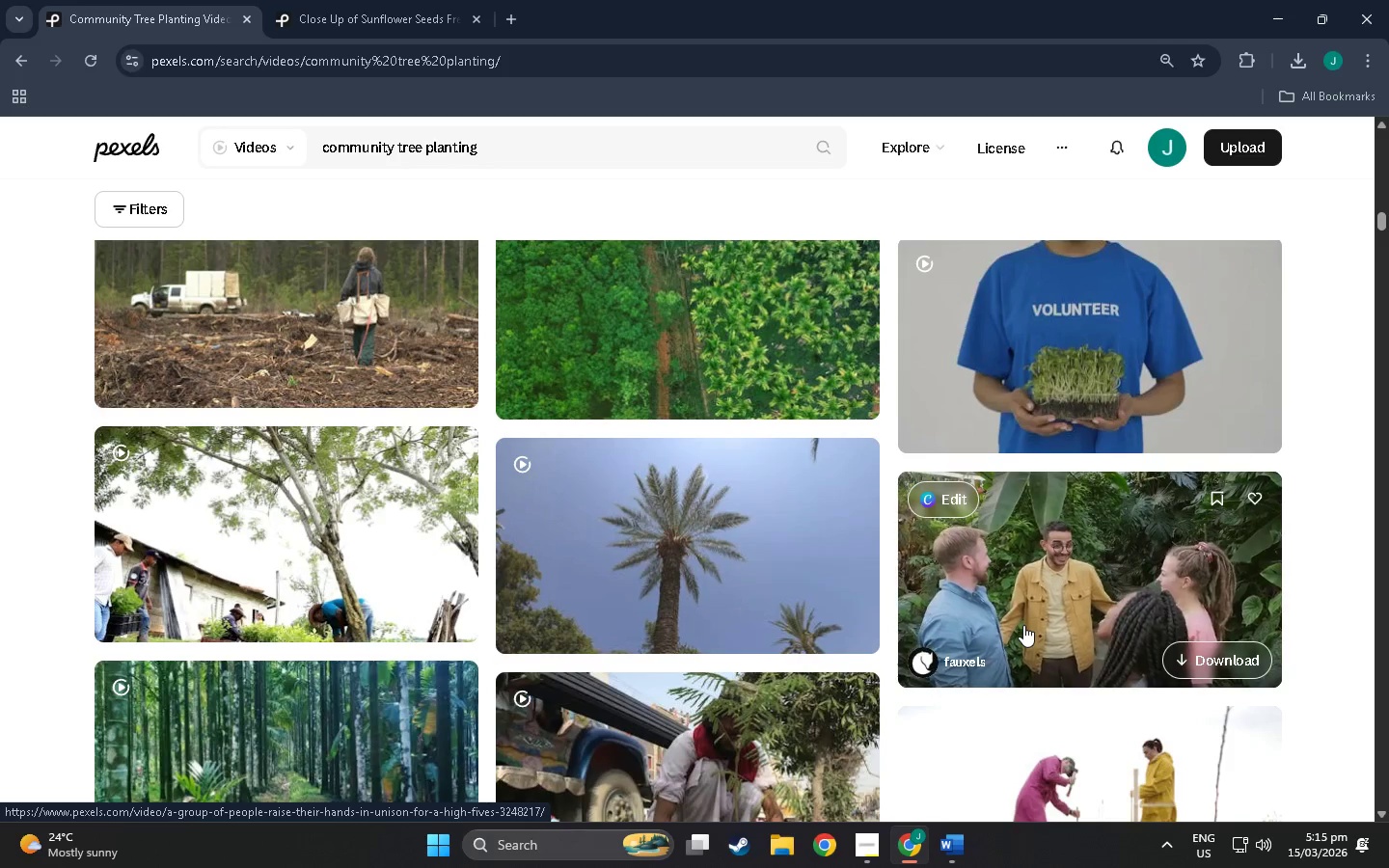 
scroll: coordinate [616, 533], scroll_direction: up, amount: 94.0
 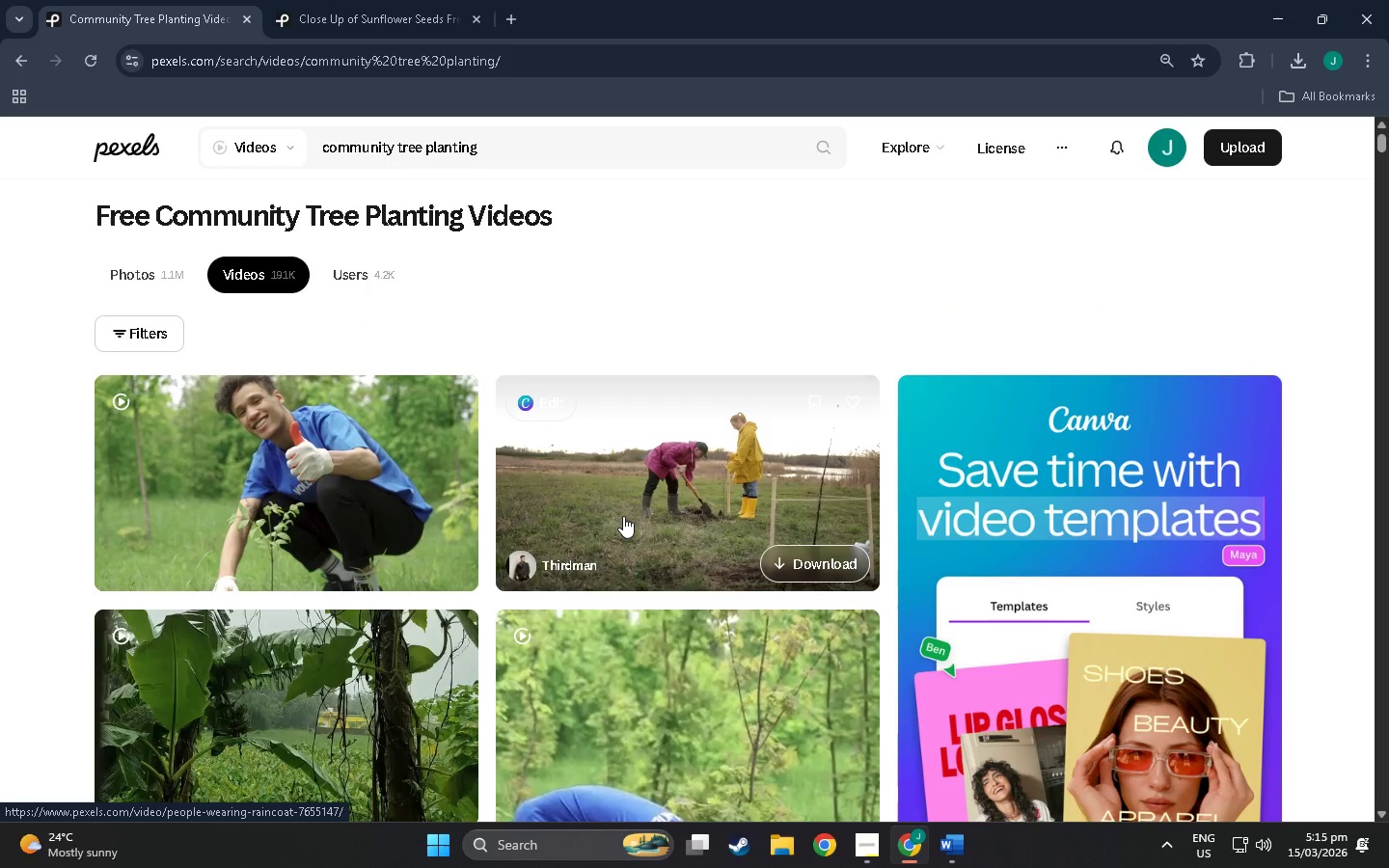 
mouse_move([786, 555])
 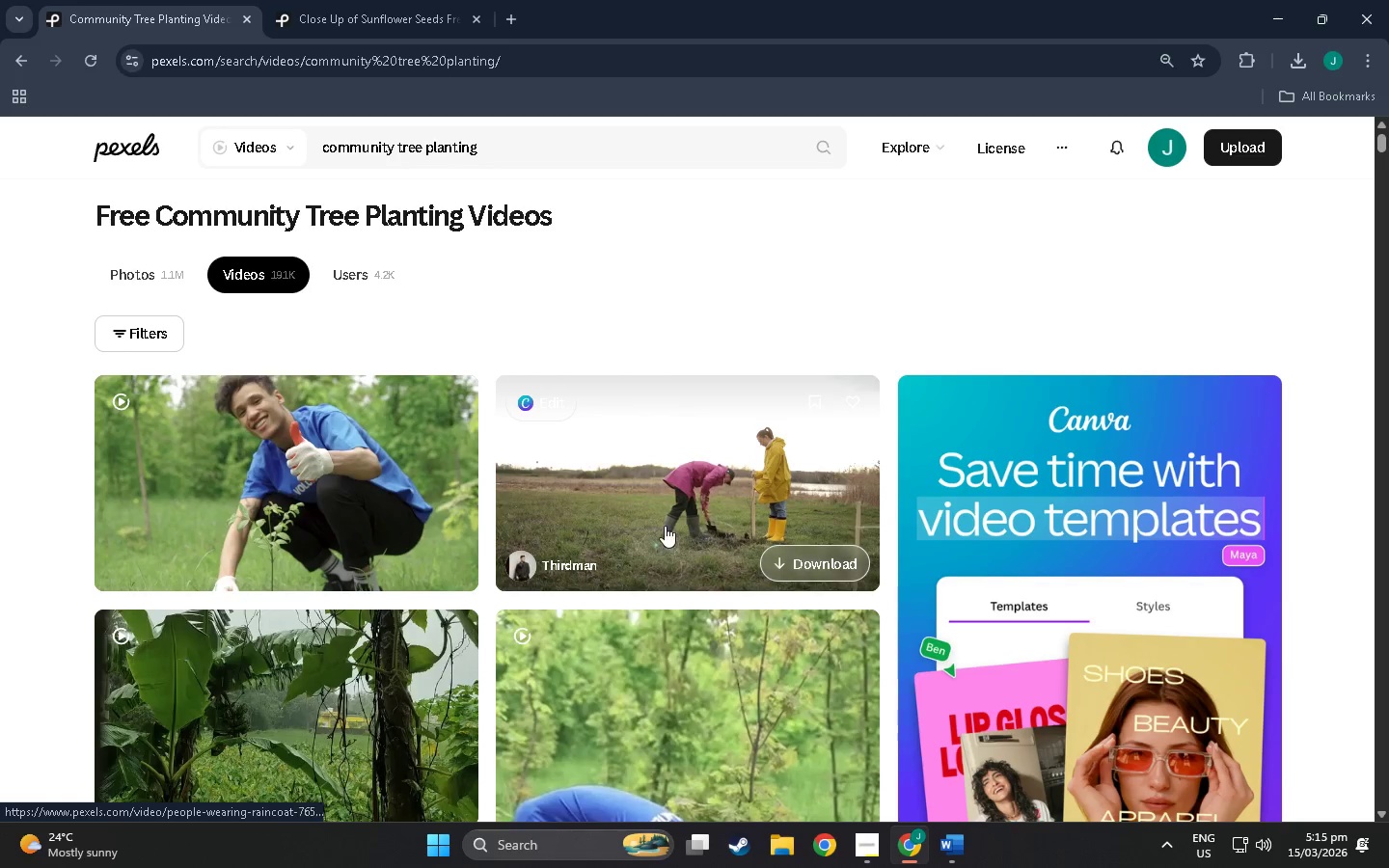 
left_click([665, 525])
 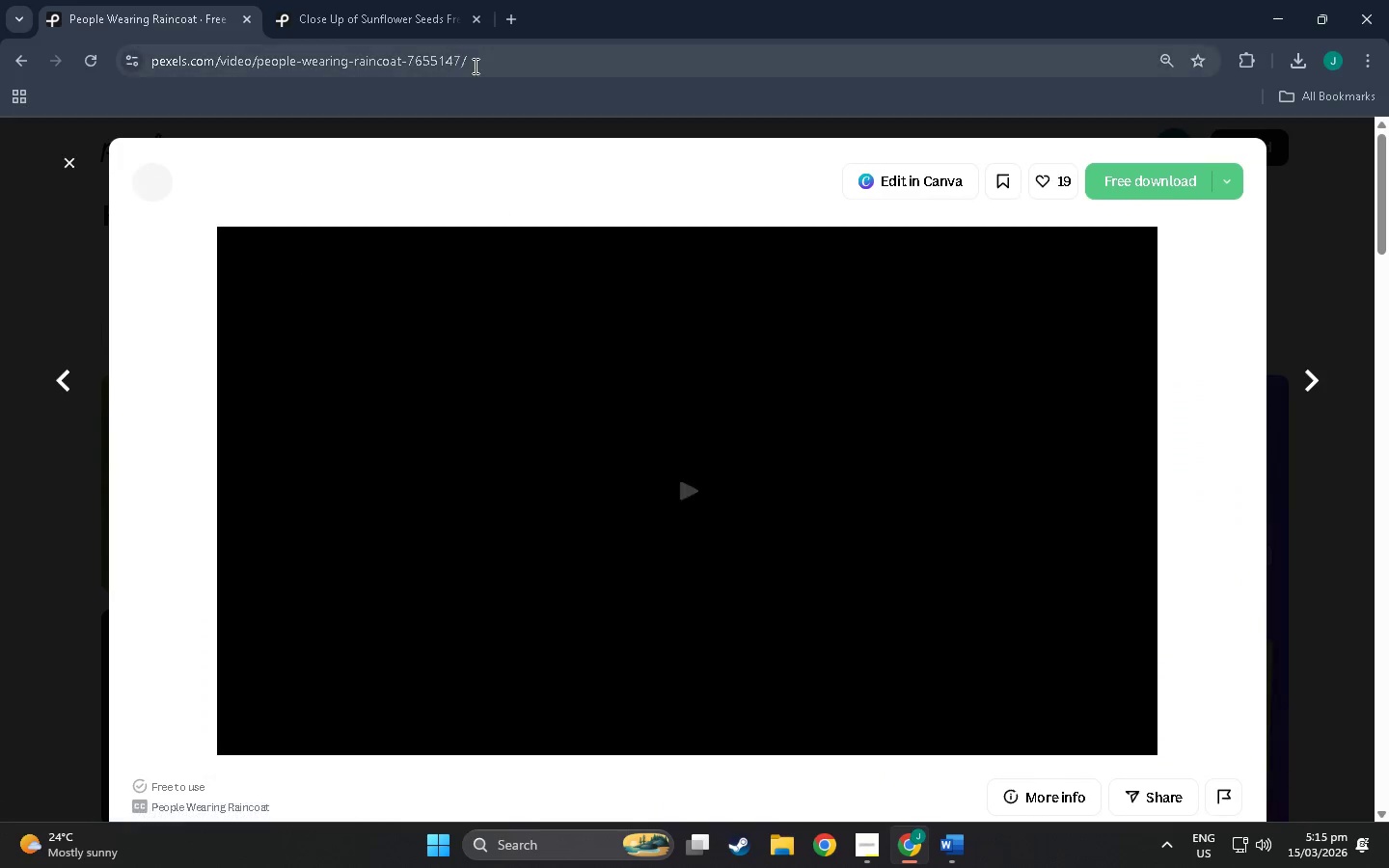 
left_click([491, 63])
 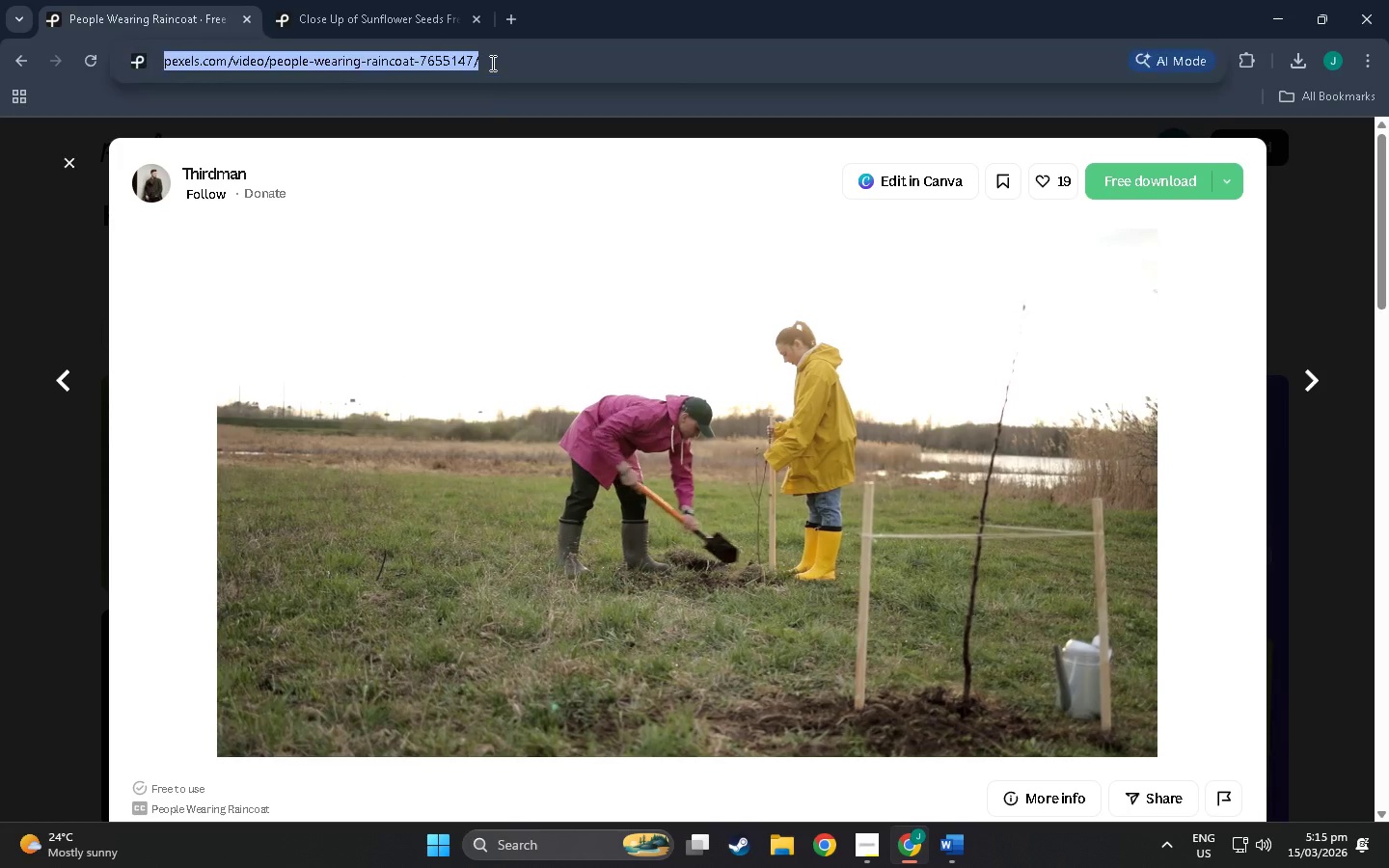 
key(Control+C)
 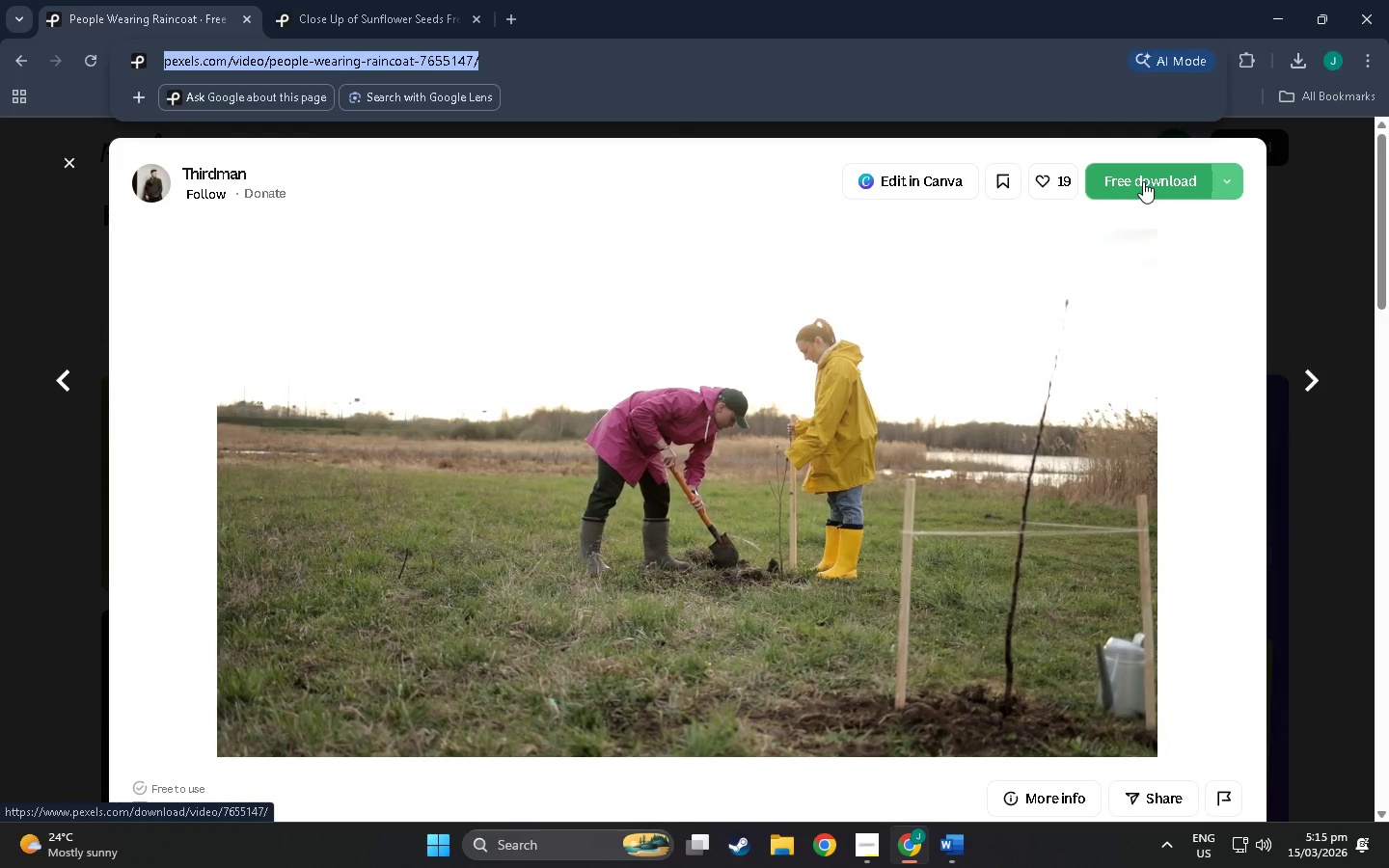 
left_click([1142, 181])
 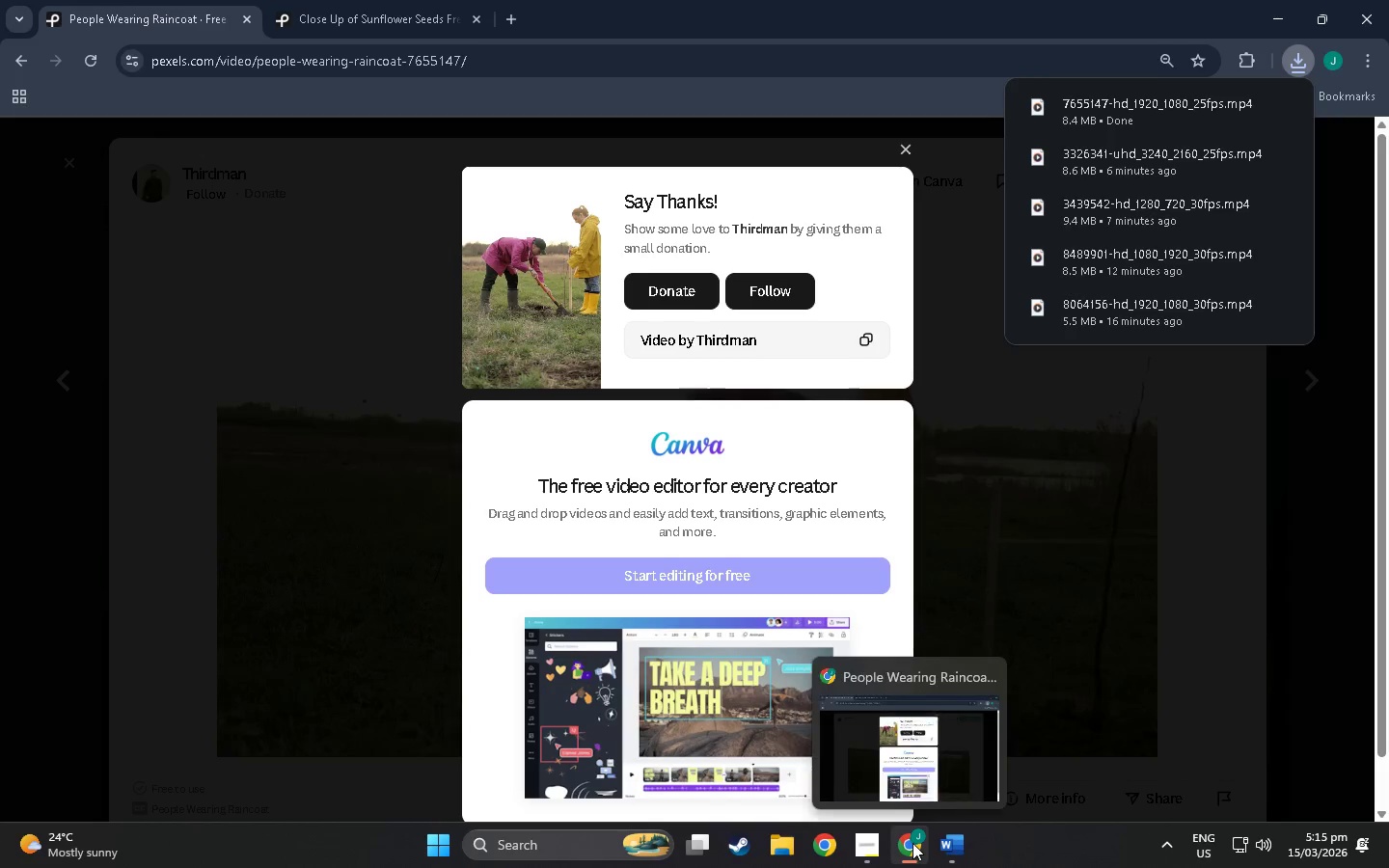 
left_click([961, 842])
 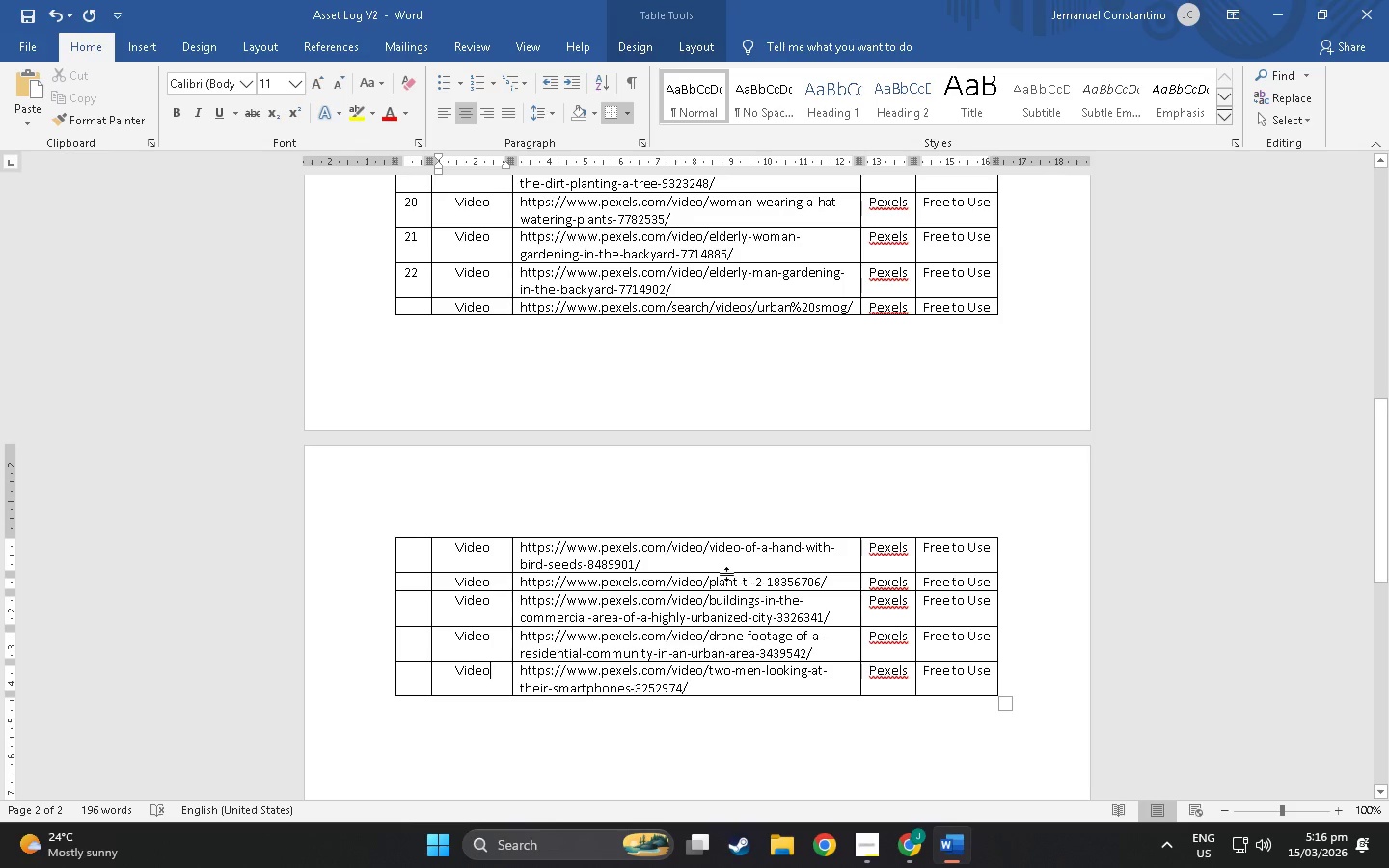 
scroll: coordinate [723, 641], scroll_direction: down, amount: 3.0
 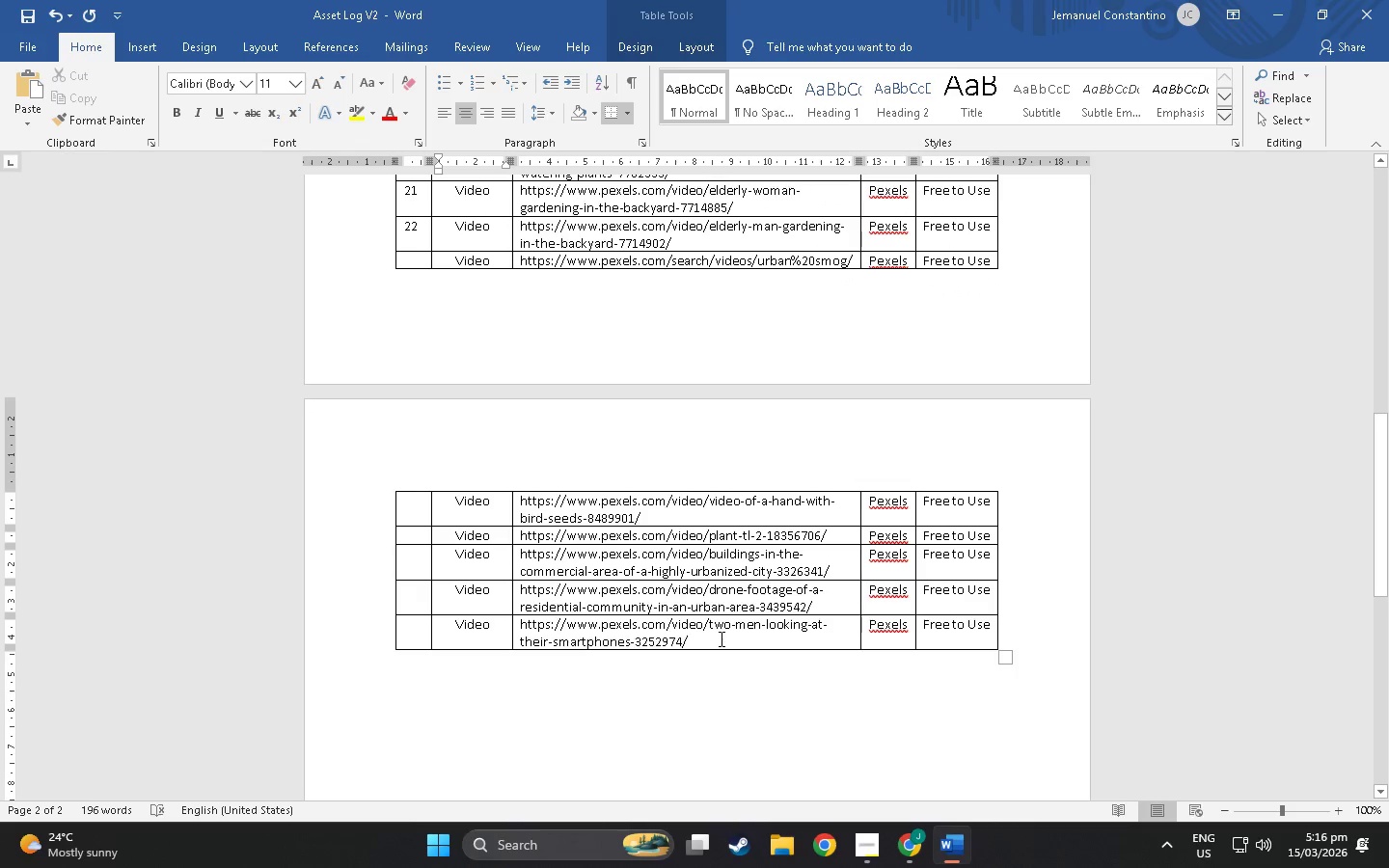 
right_click([720, 638])
 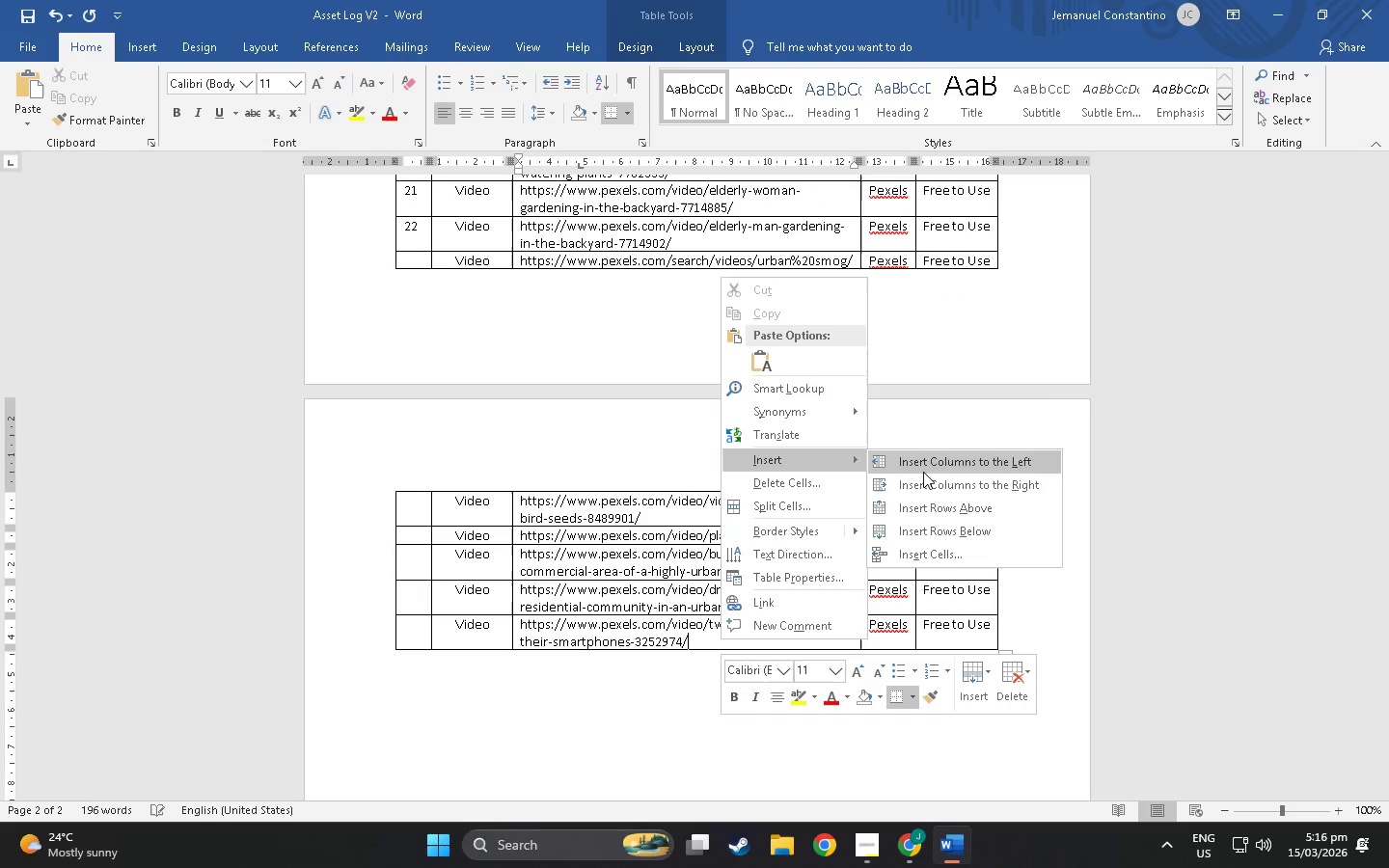 
left_click([941, 528])
 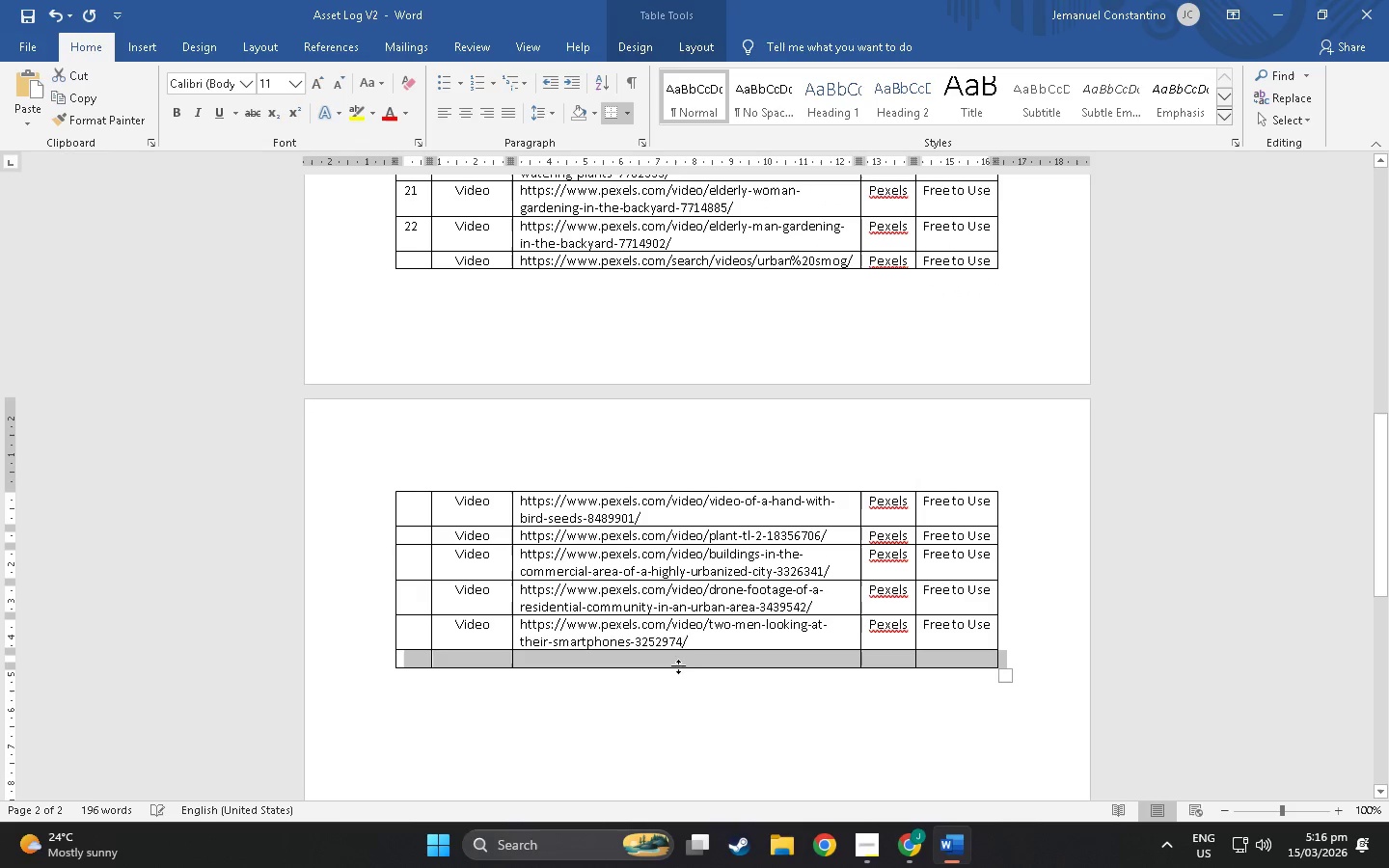 
double_click([678, 661])
 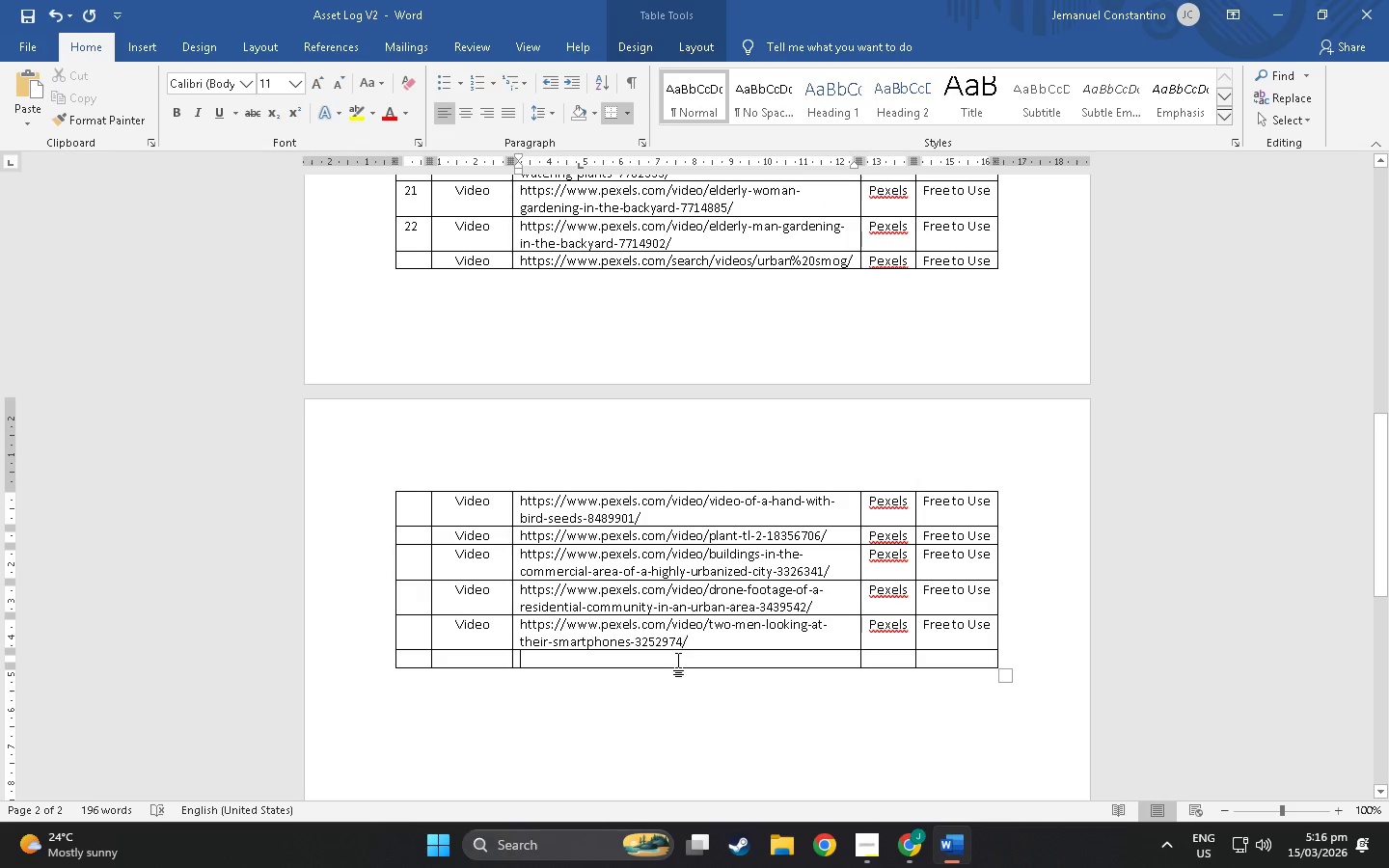 
key(Control+ControlLeft)
 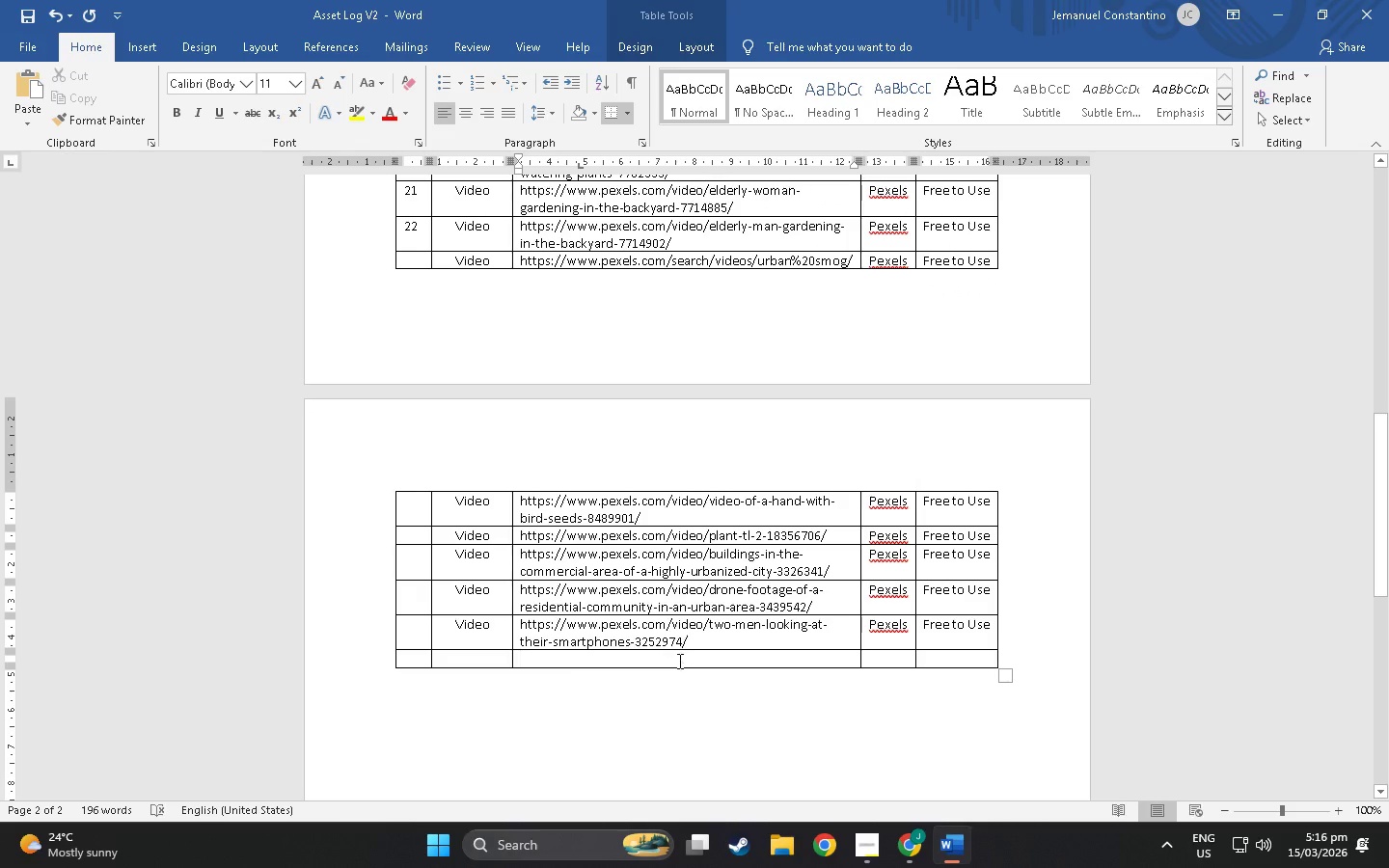 
key(Control+V)
 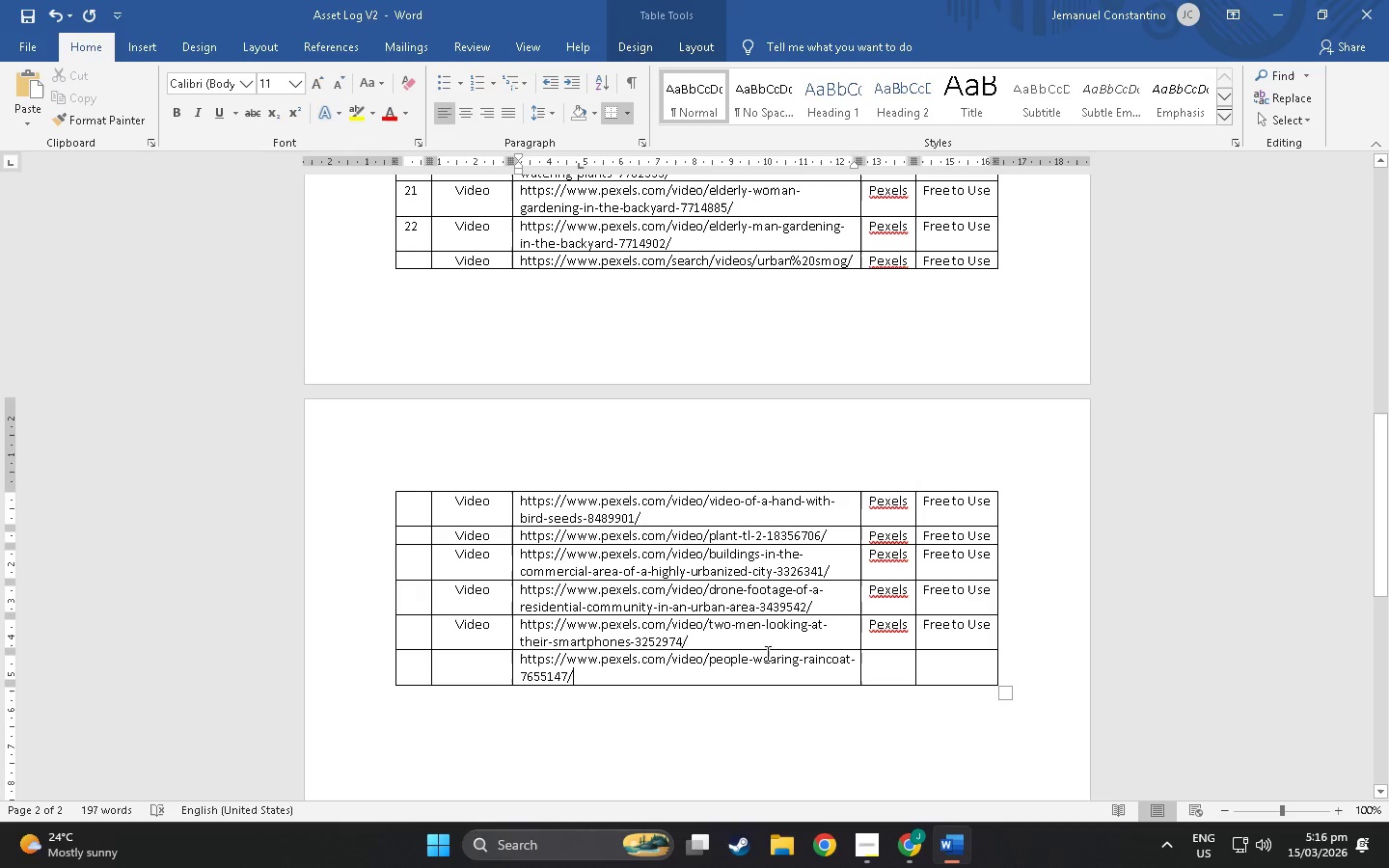 
scroll: coordinate [677, 614], scroll_direction: down, amount: 7.0
 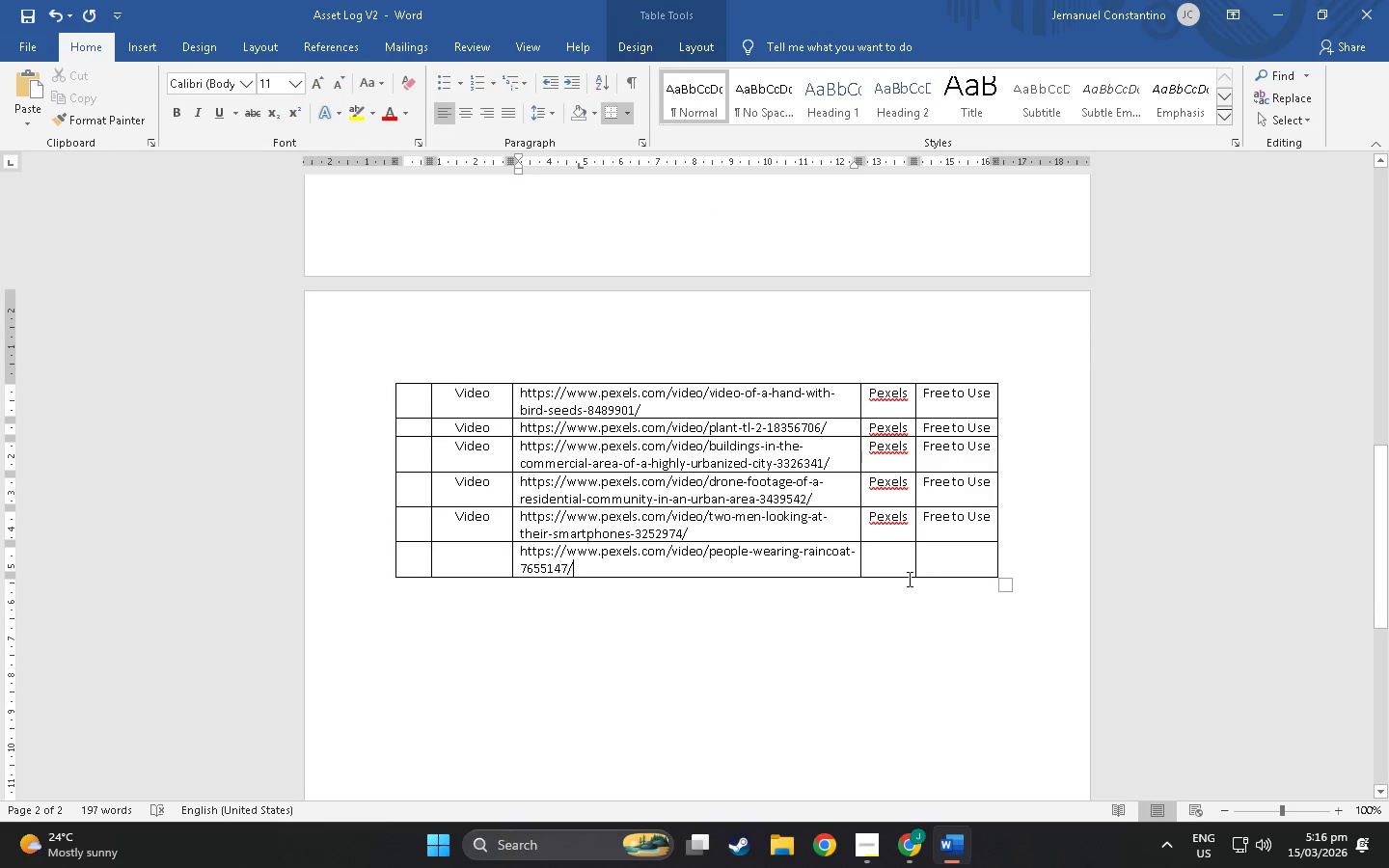 
left_click([896, 572])
 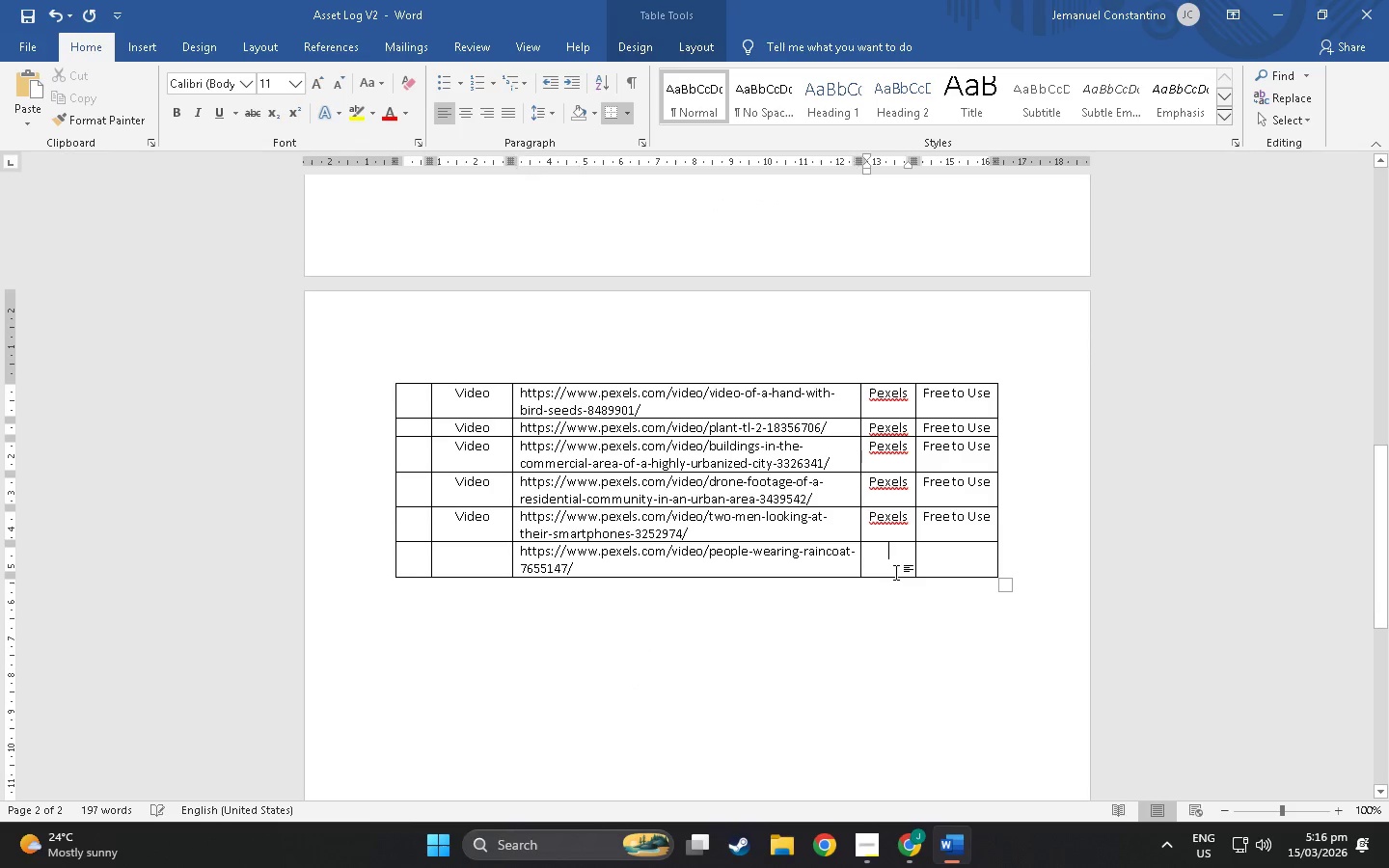 
type(Pexels)
 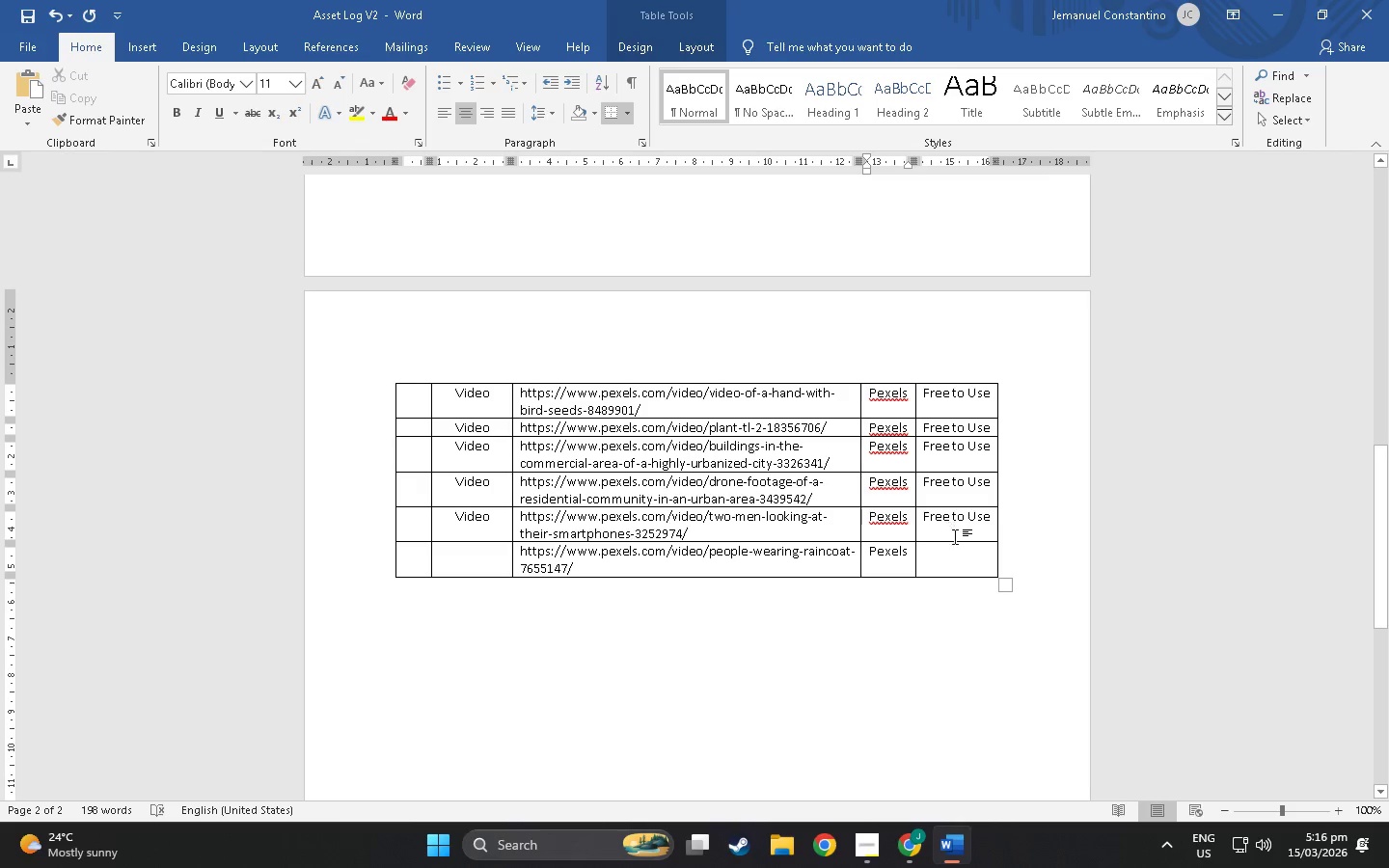 
left_click([949, 563])
 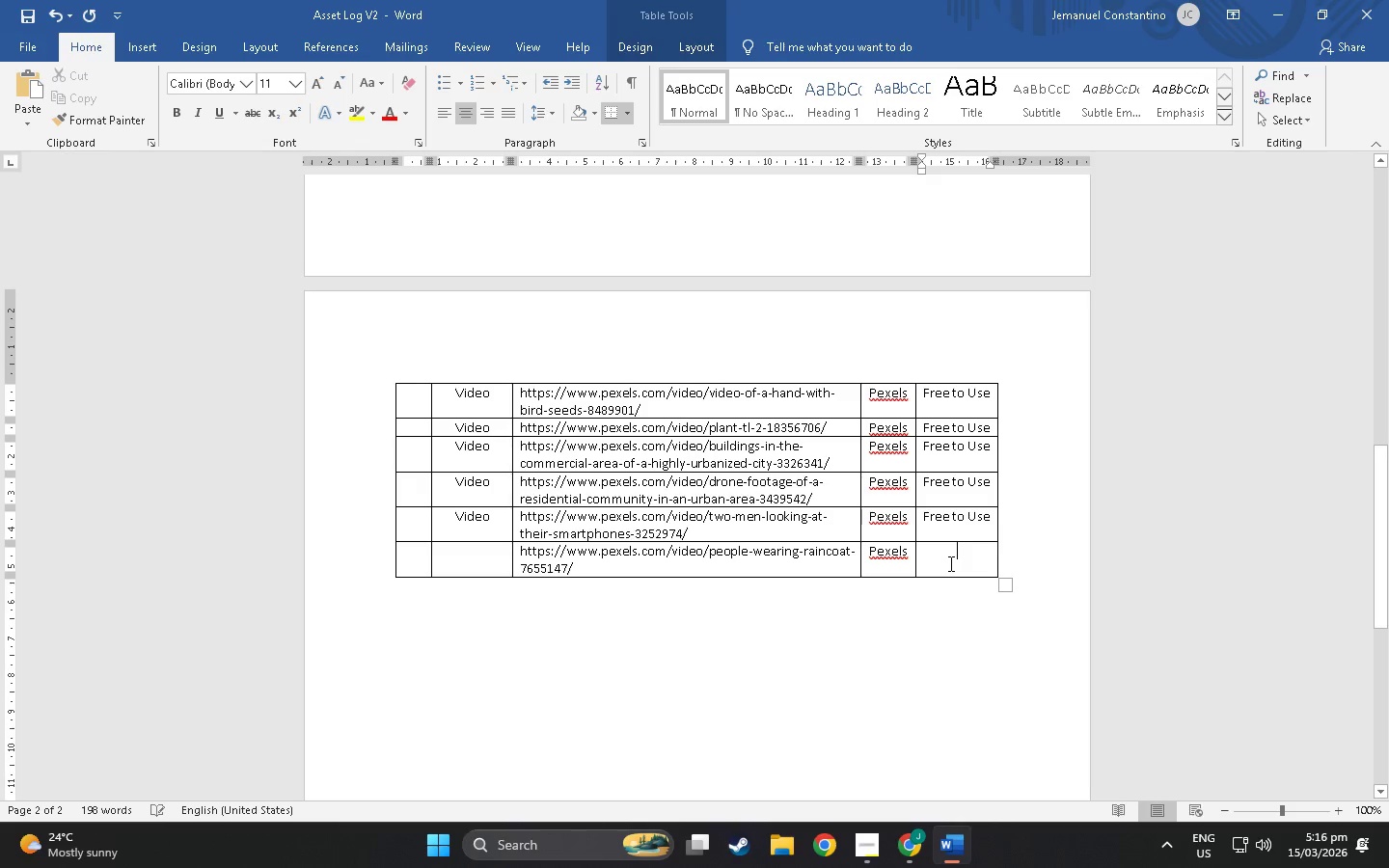 
type(Free to Use)
 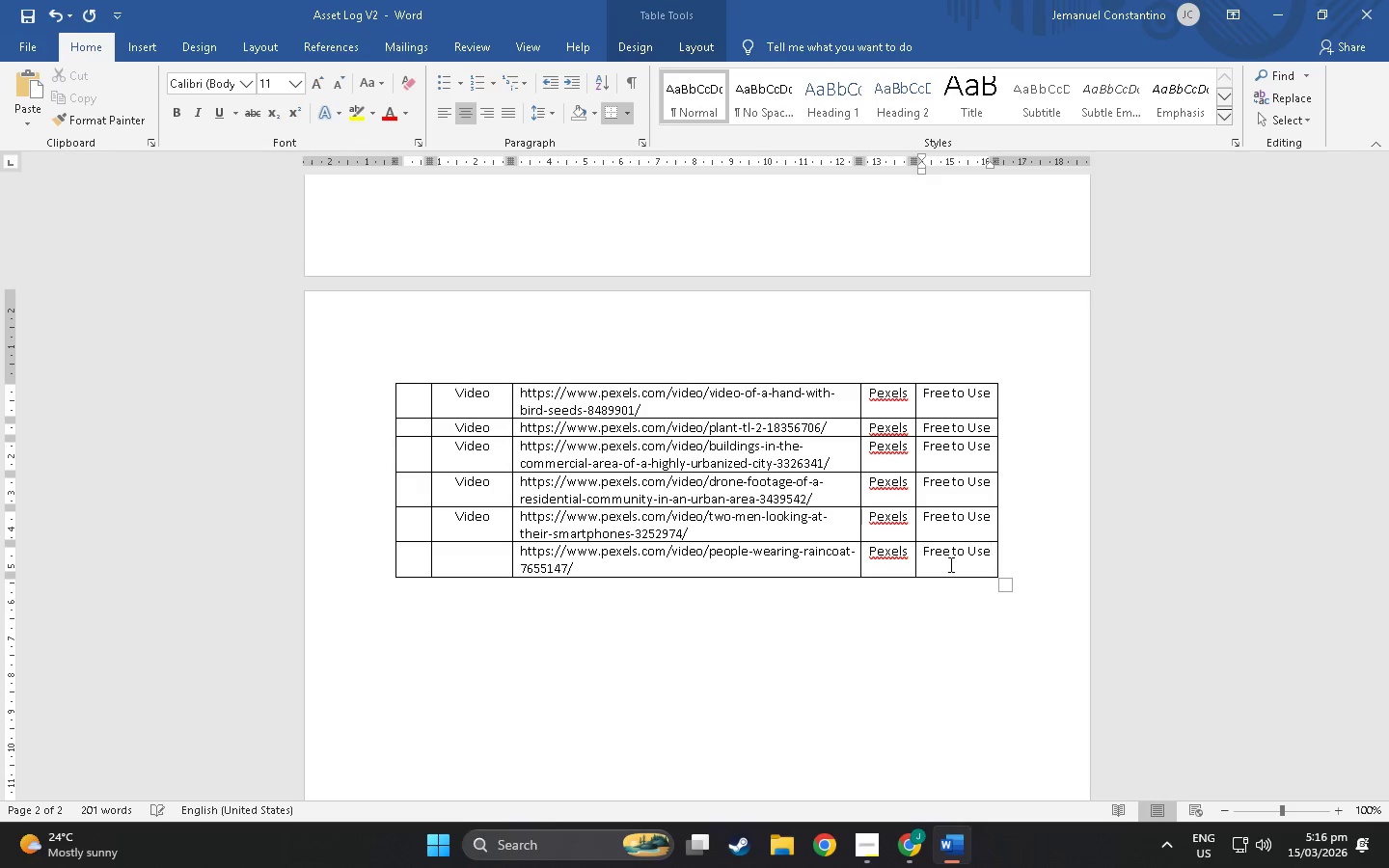 
left_click([504, 565])
 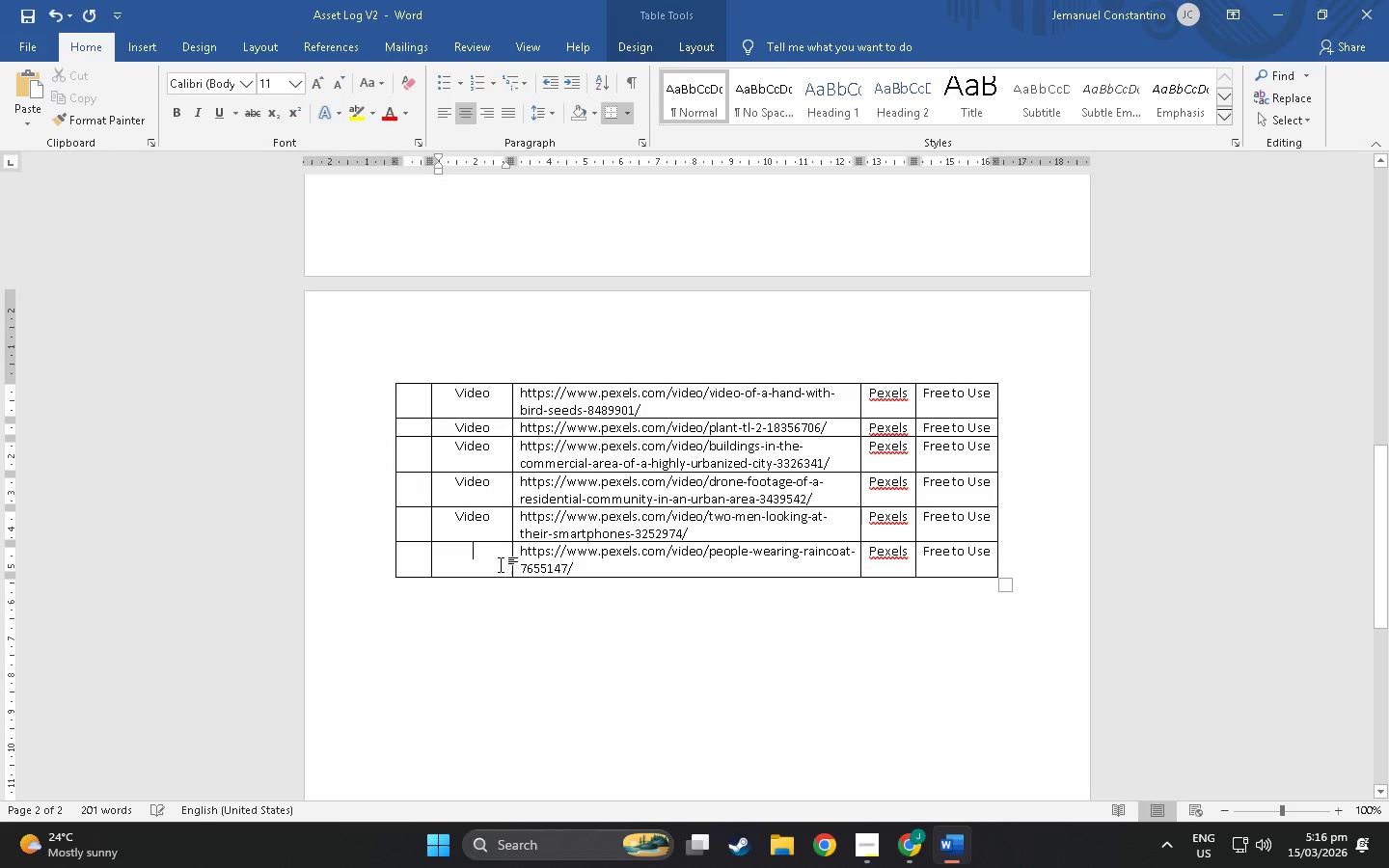 
type(Video)
 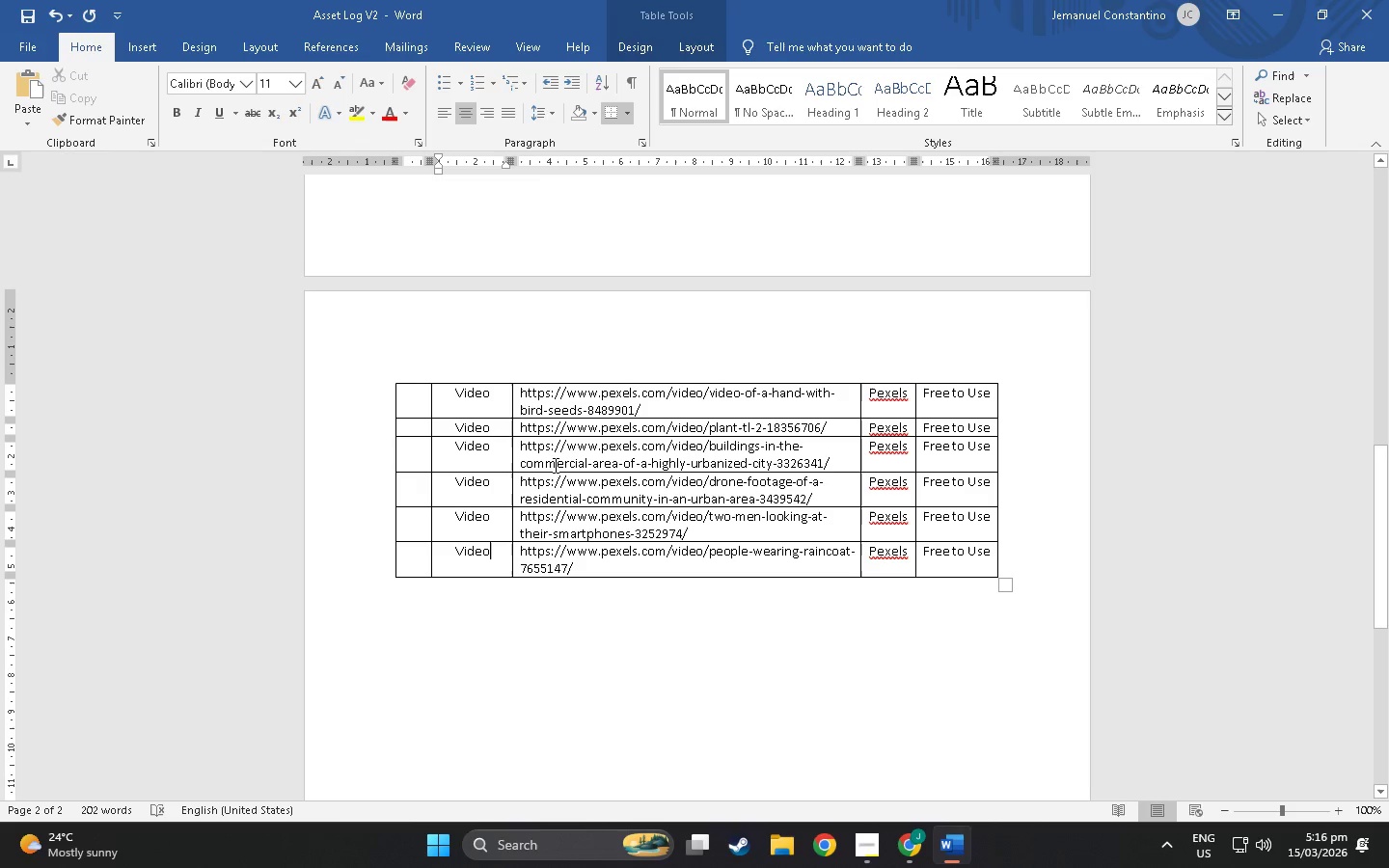 
key(Alt+AltLeft)
 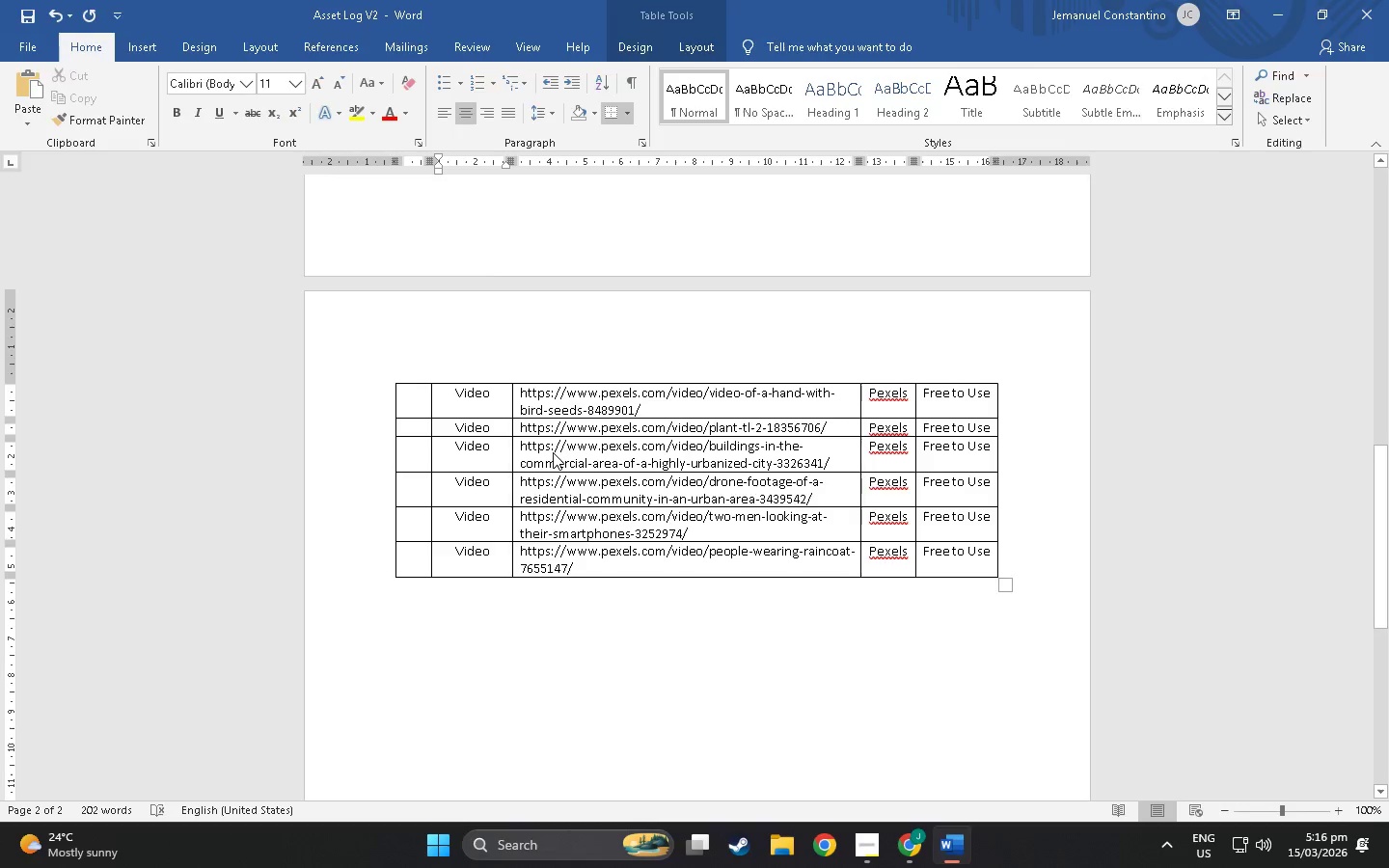 
key(Alt+Tab)
 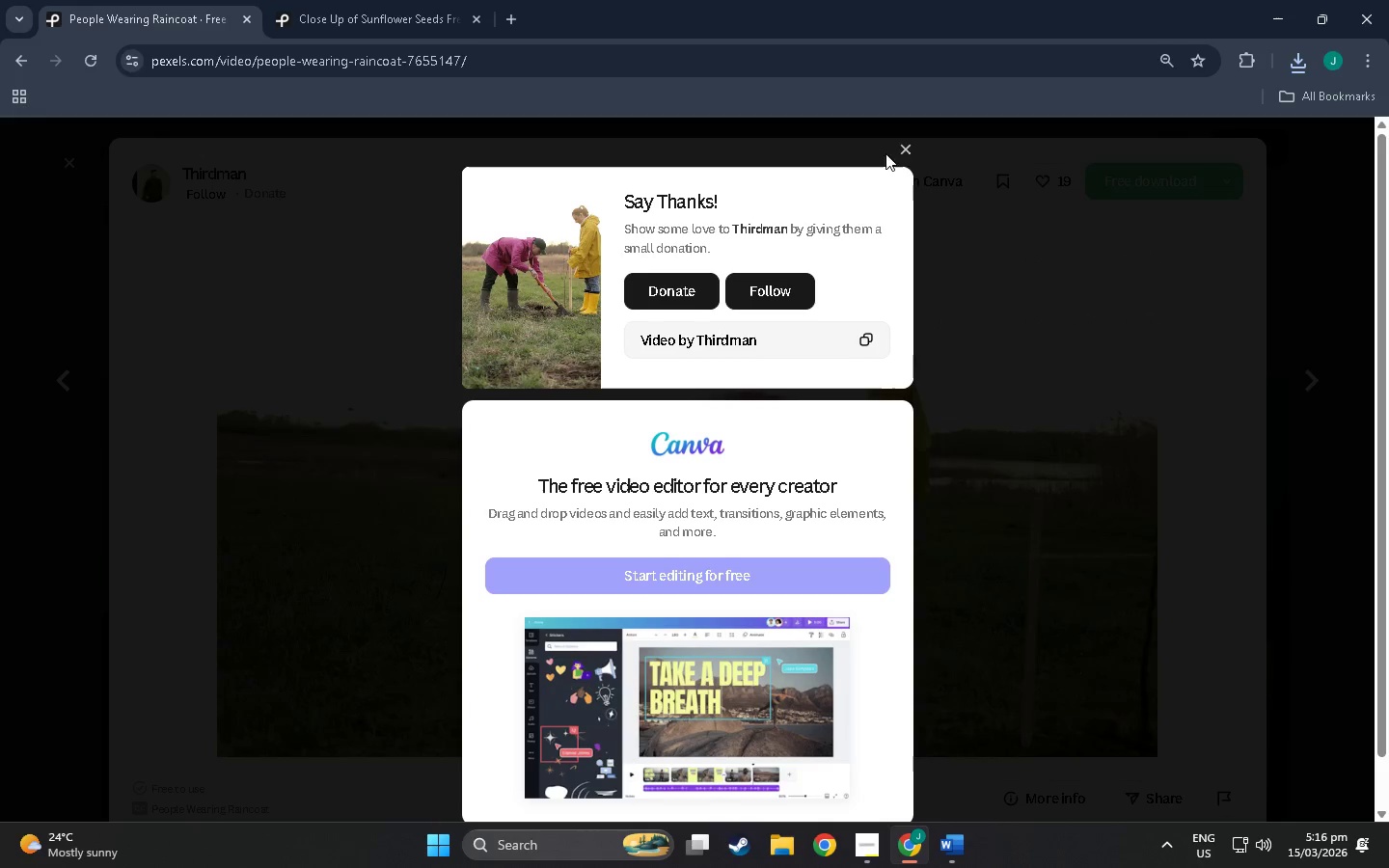 
left_click([911, 149])
 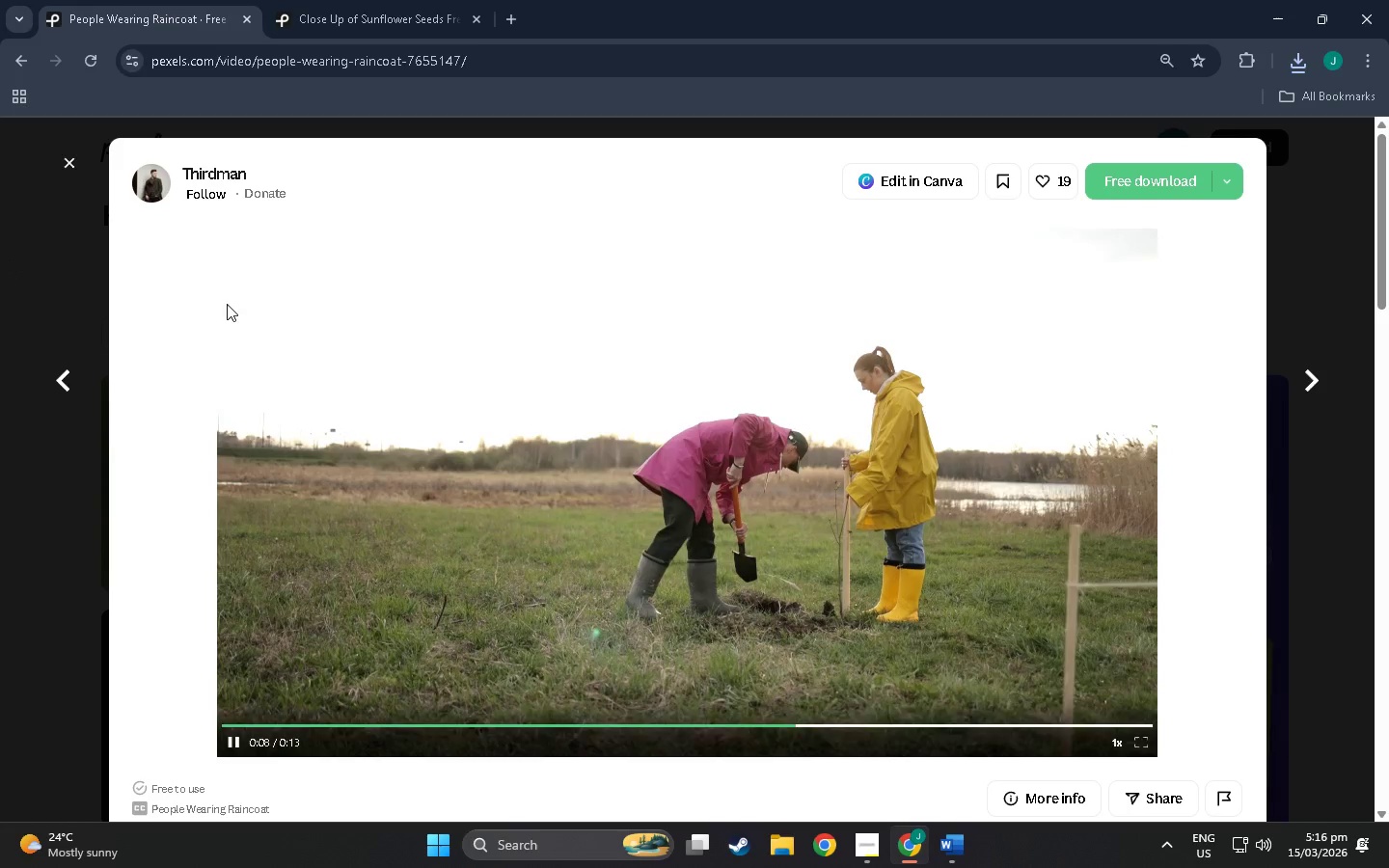 
scroll: coordinate [759, 474], scroll_direction: down, amount: 226.0
 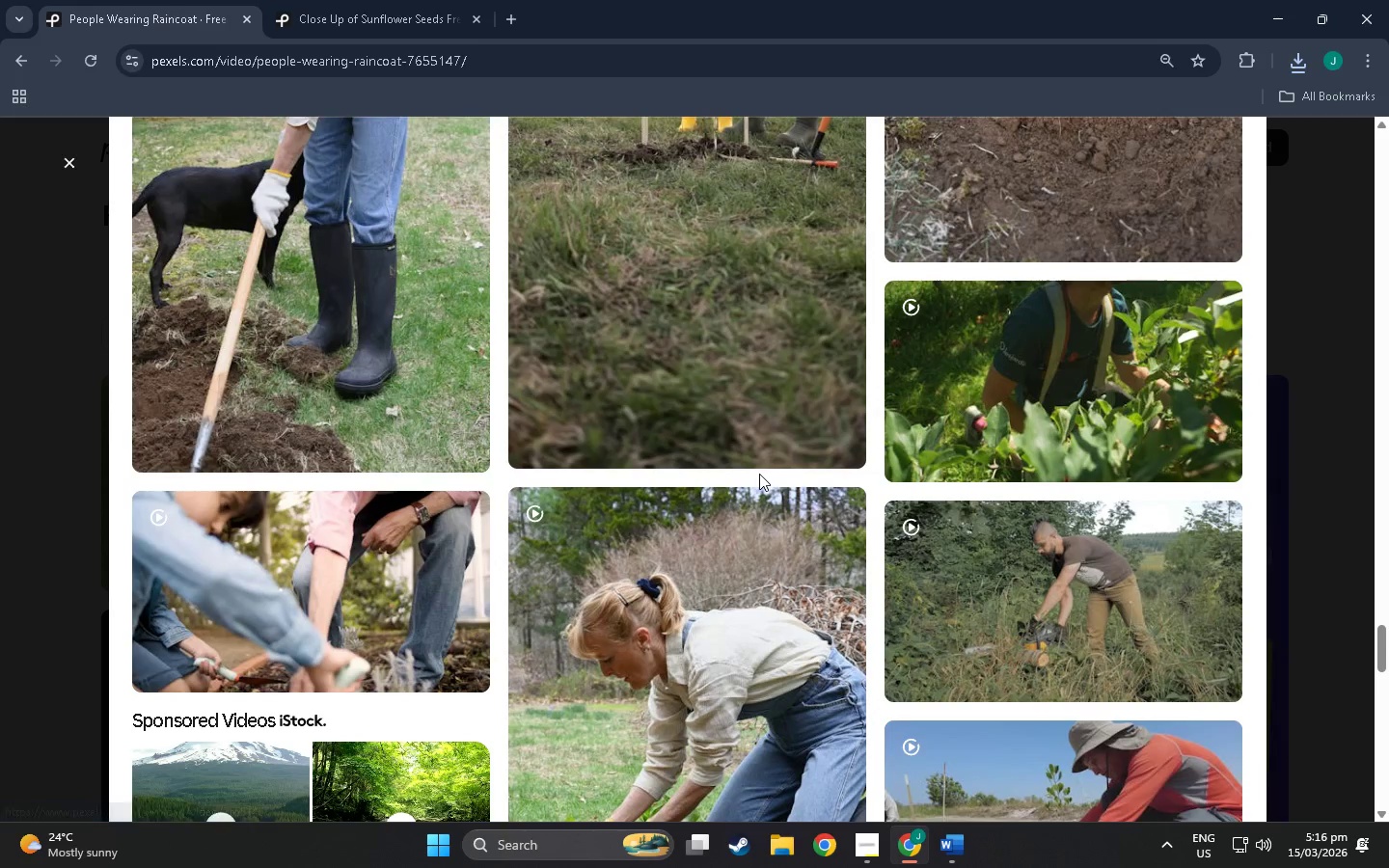 
scroll: coordinate [750, 465], scroll_direction: down, amount: 5.0
 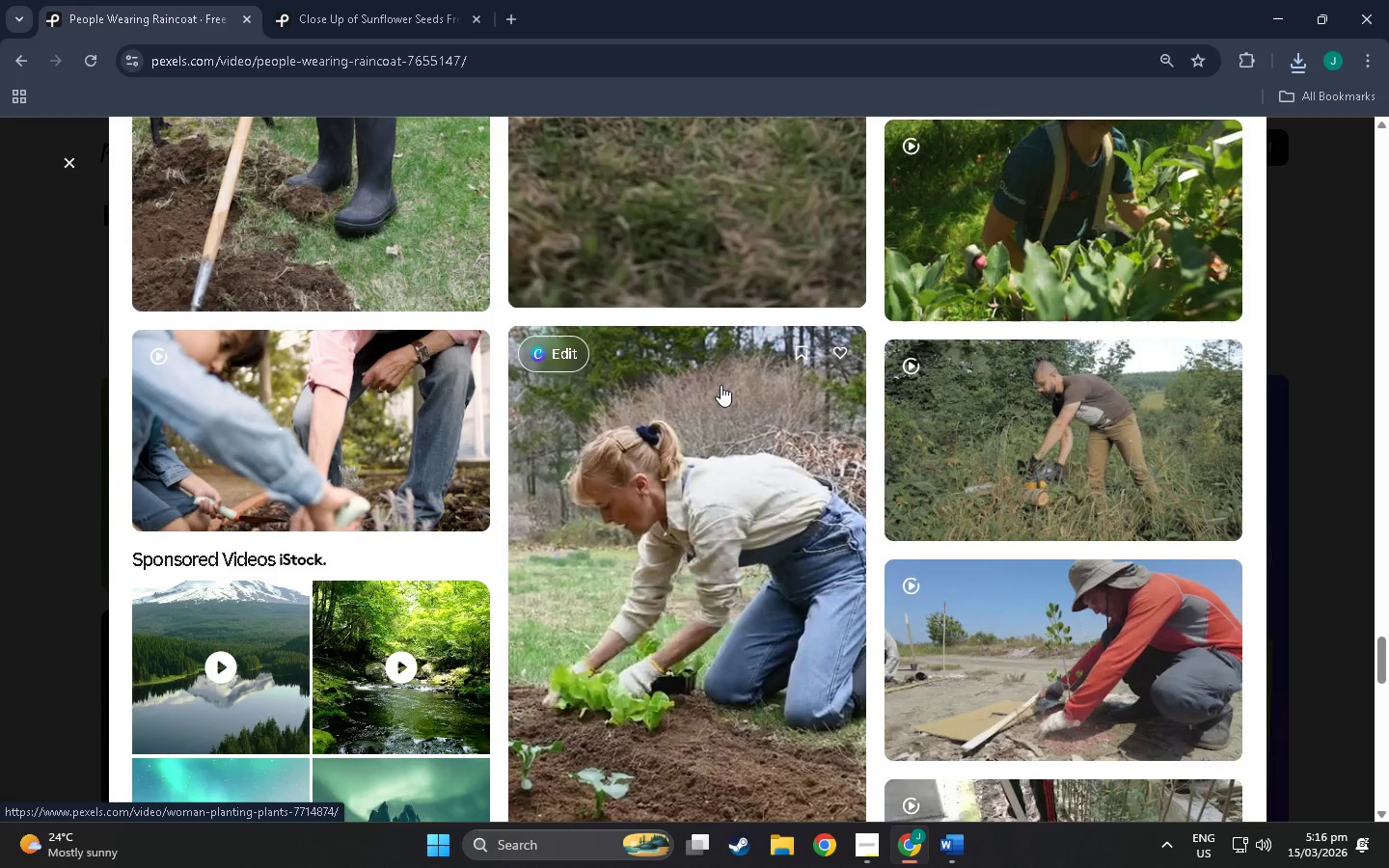 
left_click([517, 23])
 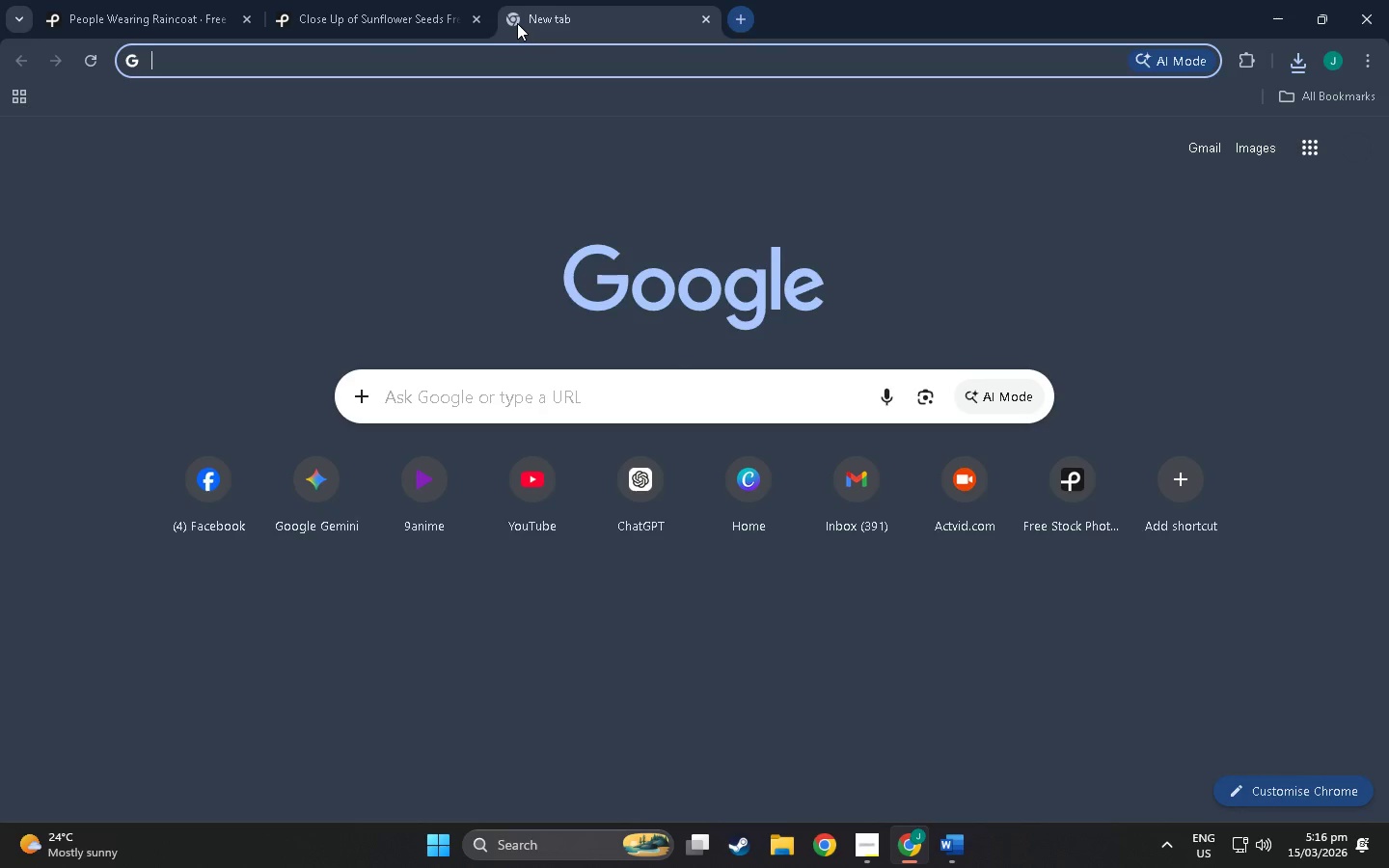 
type(pixaba)
 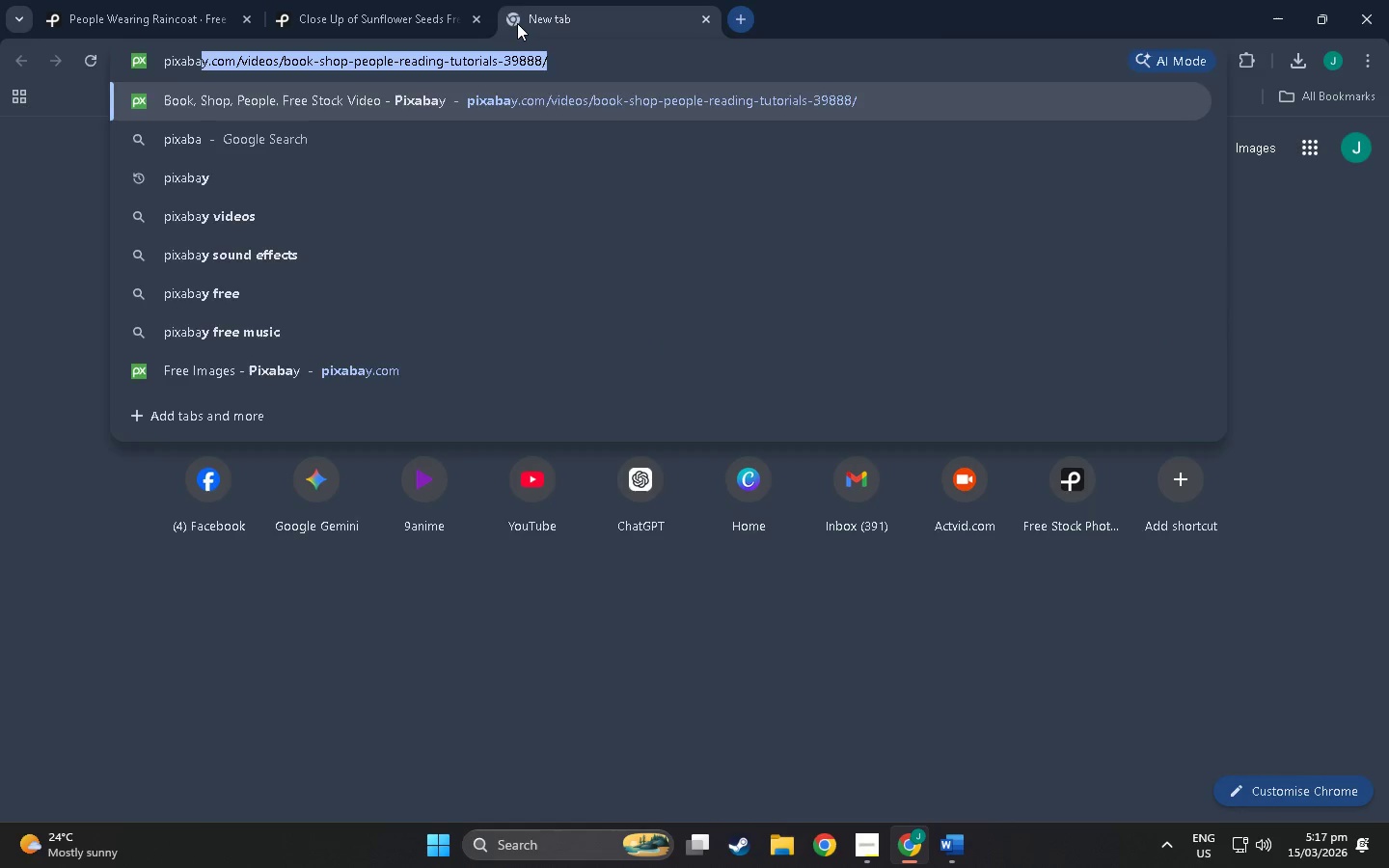 
key(Enter)
 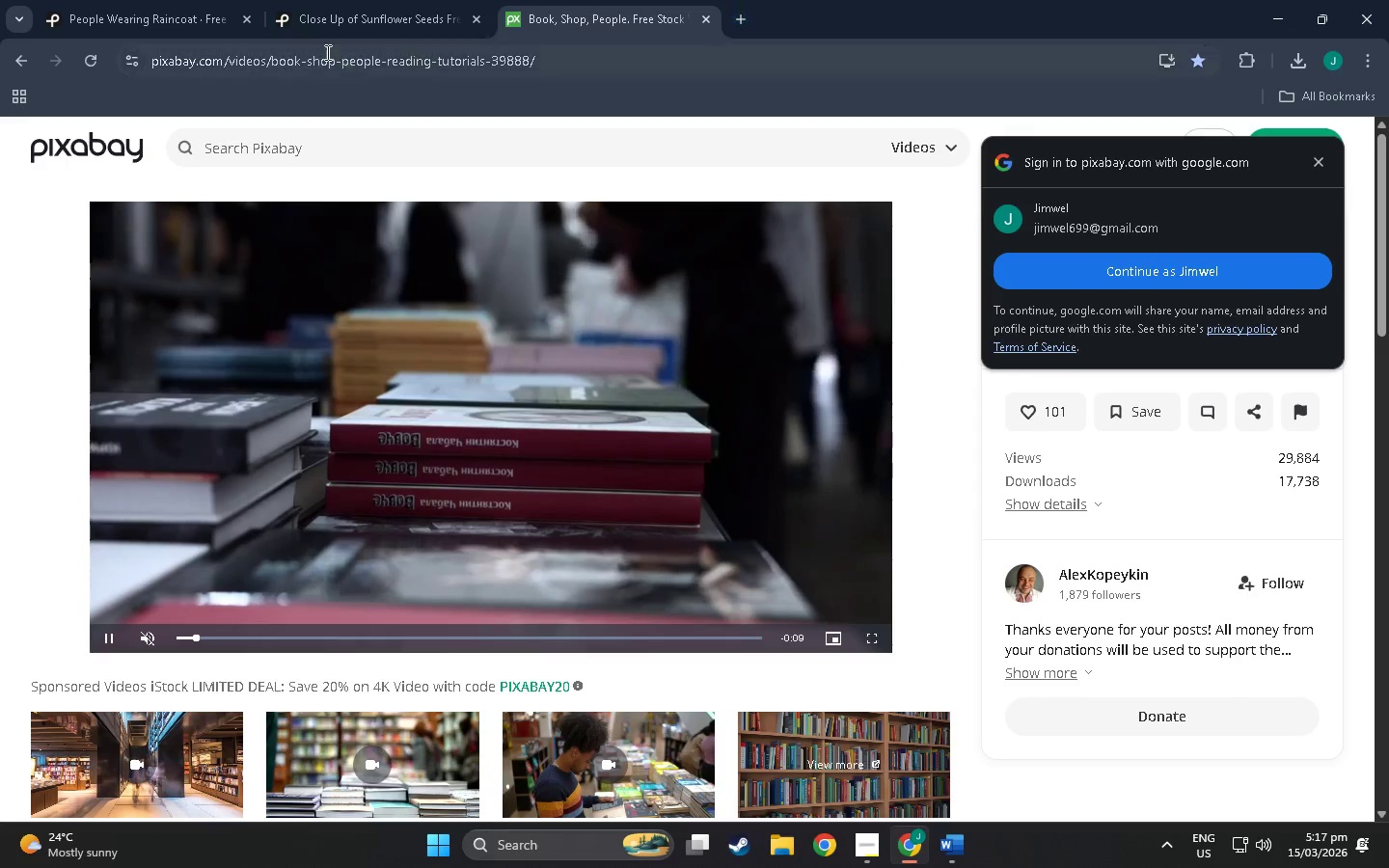 
left_click([93, 140])
 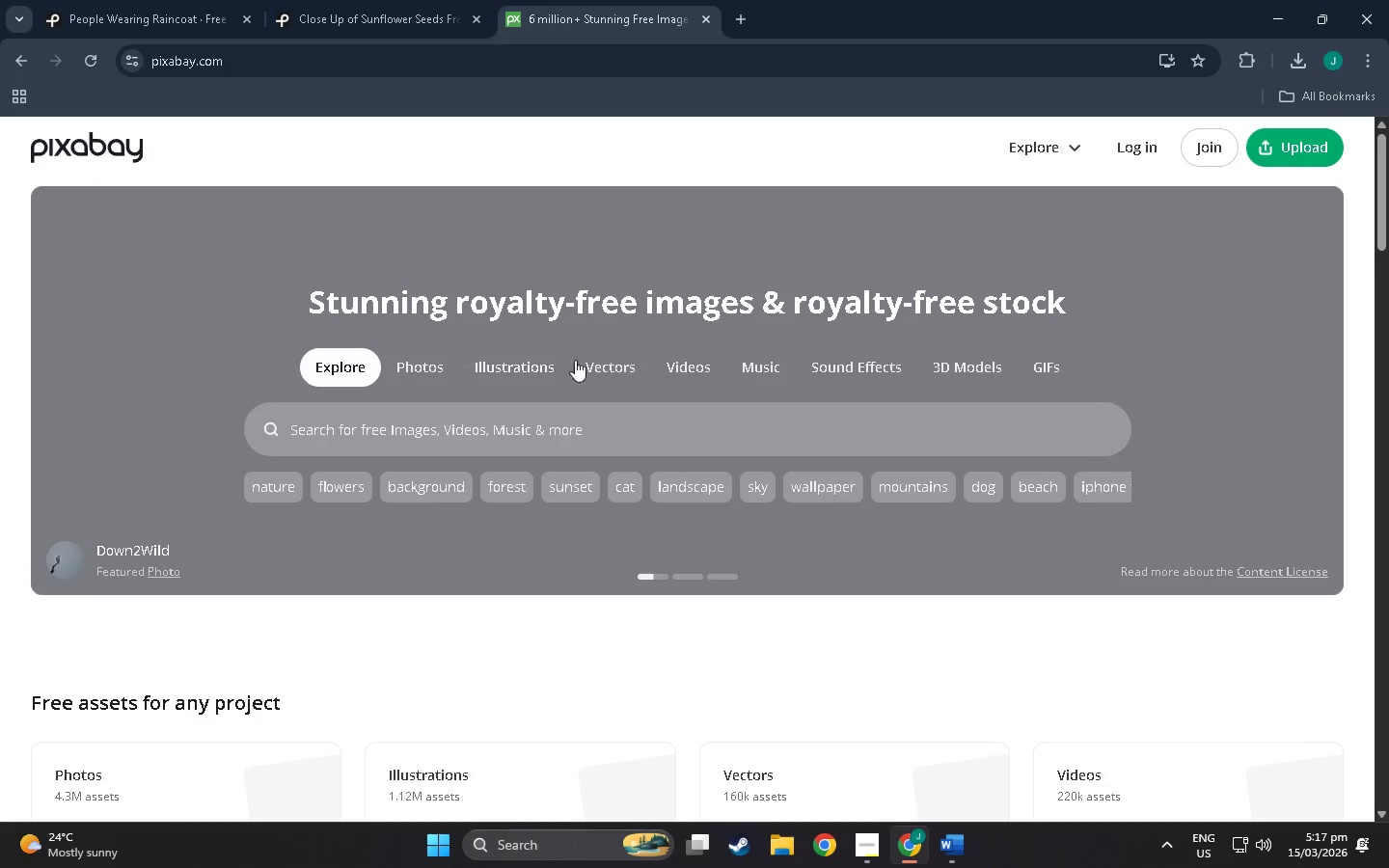 
left_click([764, 366])
 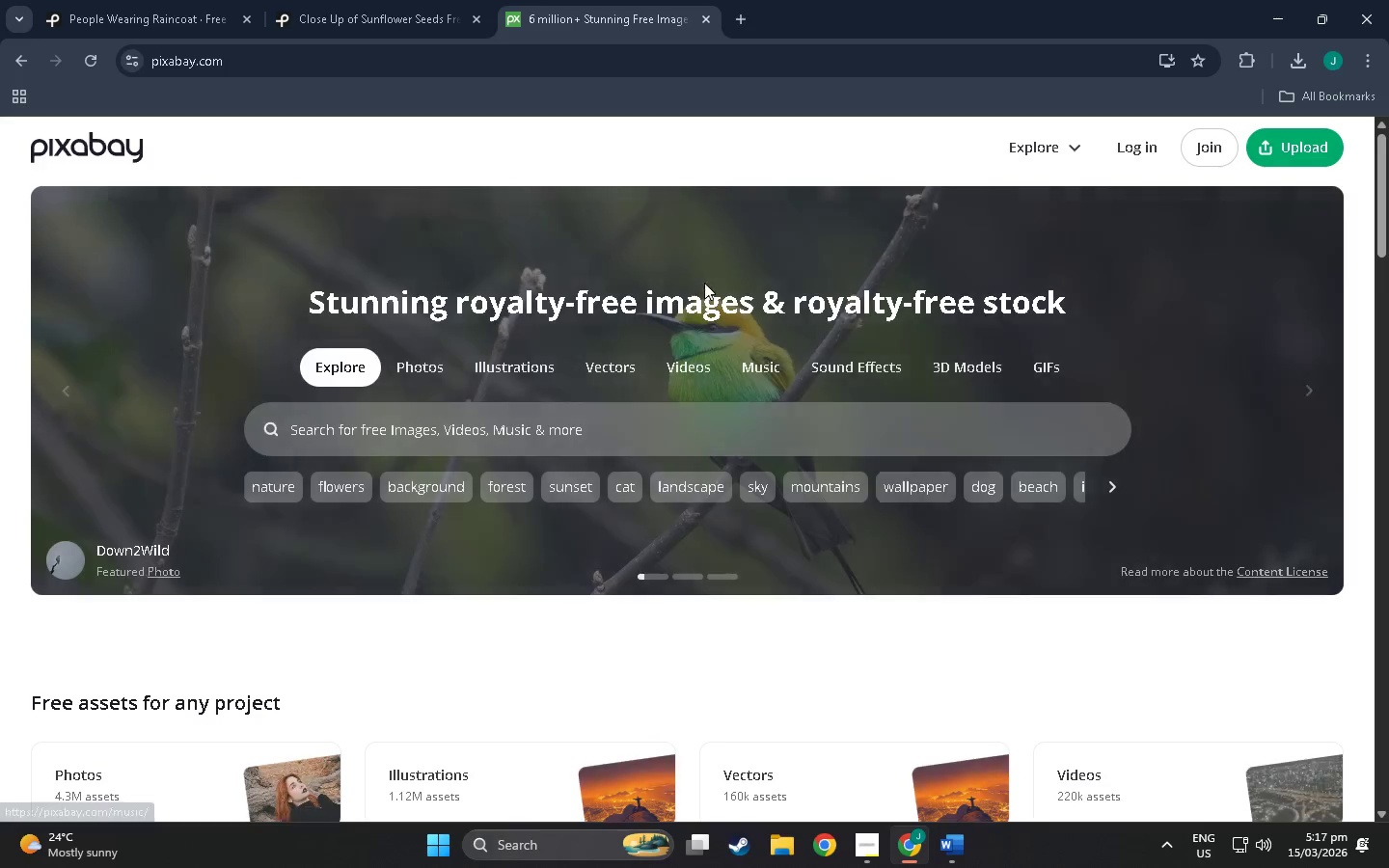 
scroll: coordinate [685, 330], scroll_direction: down, amount: 3.0
 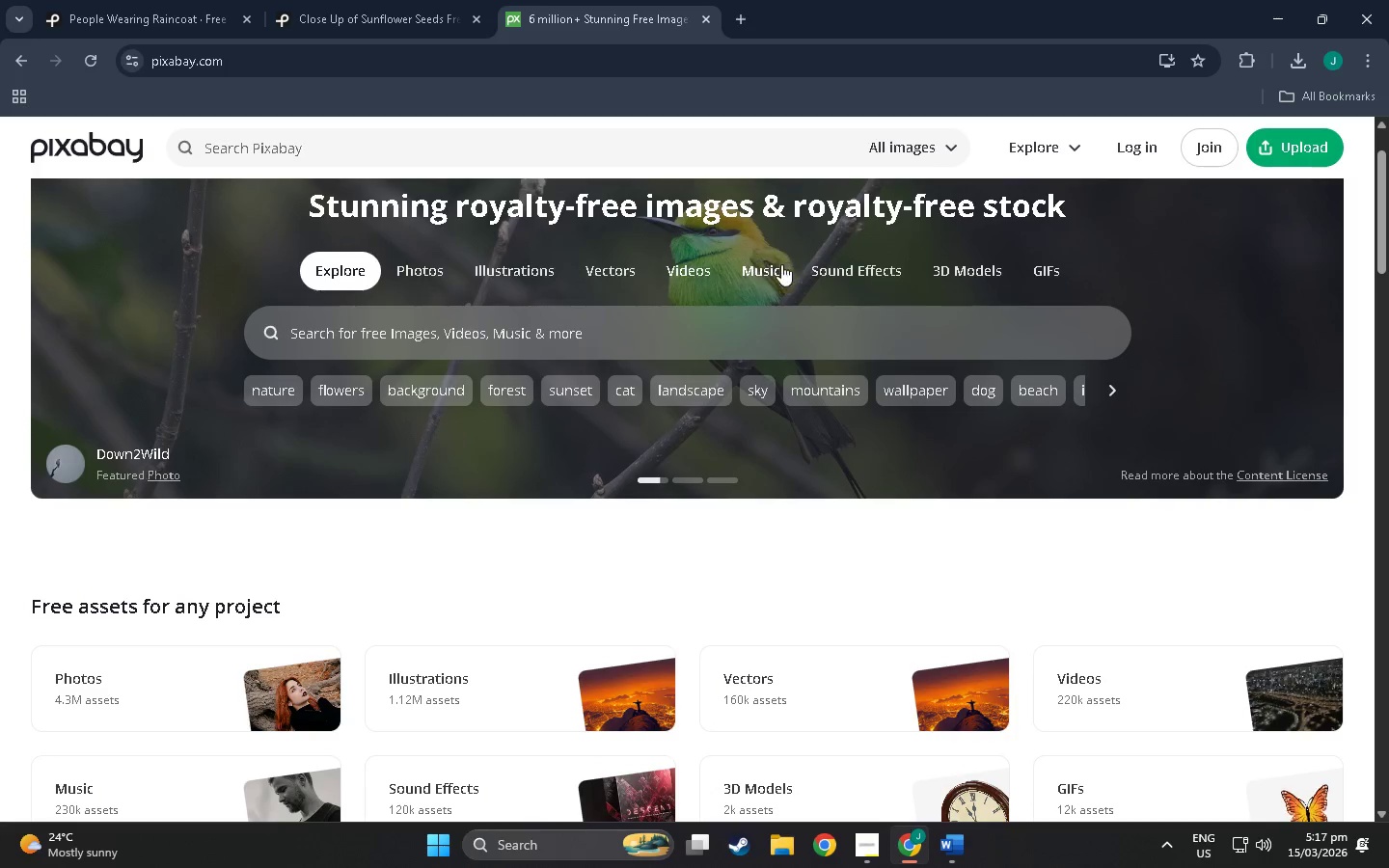 
left_click([776, 266])
 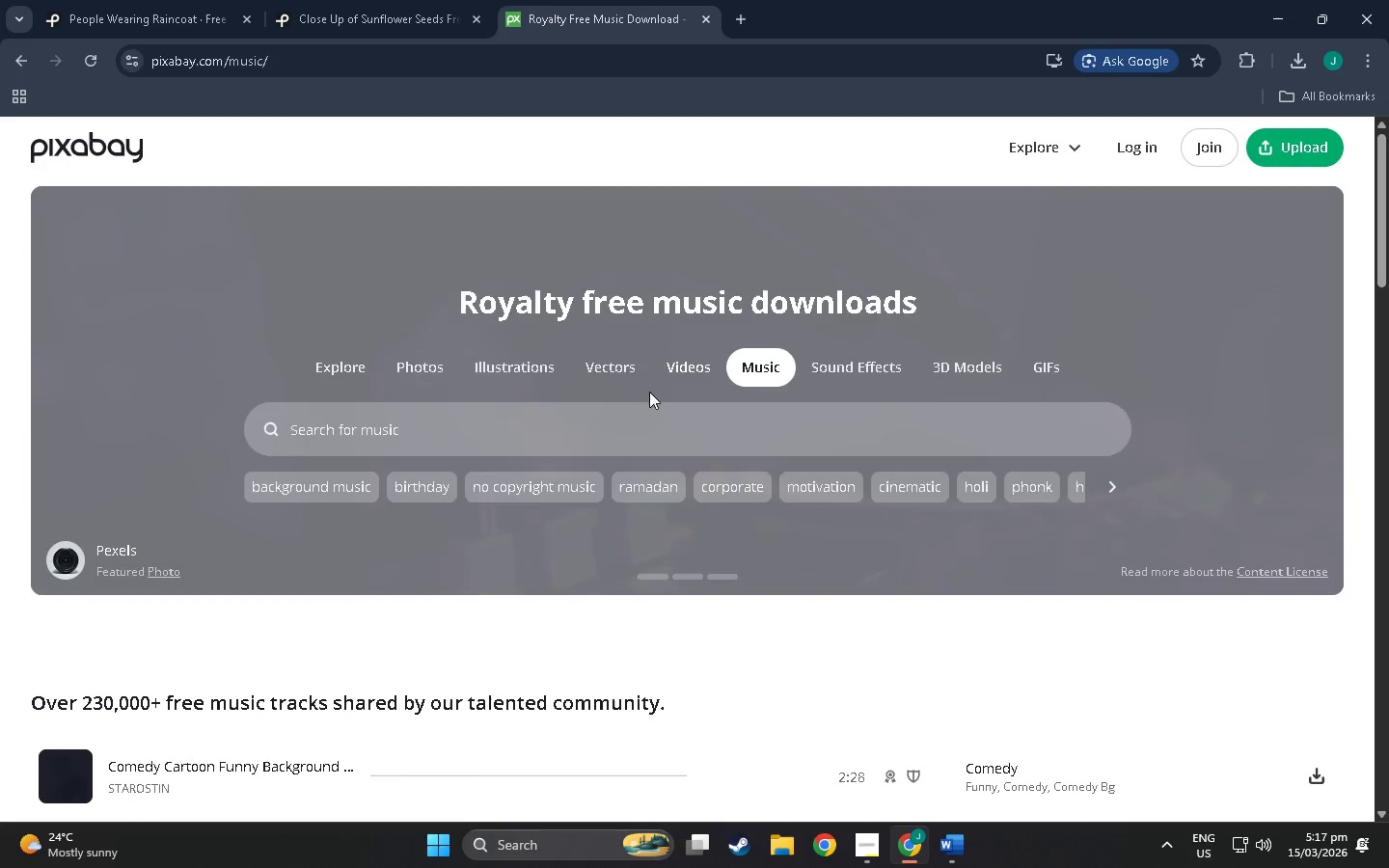 
scroll: coordinate [347, 458], scroll_direction: down, amount: 10.0
 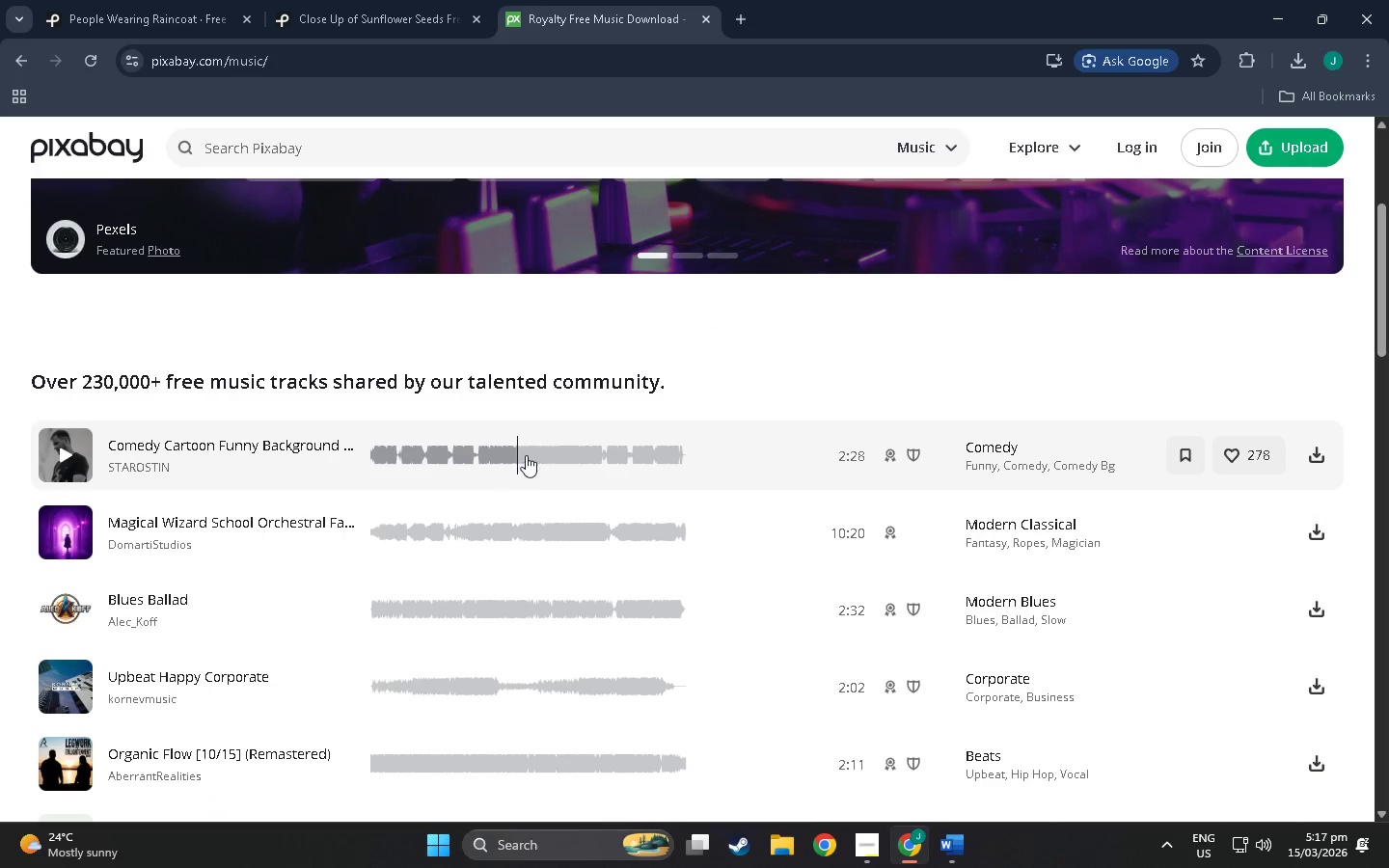 
scroll: coordinate [651, 456], scroll_direction: up, amount: 8.0
 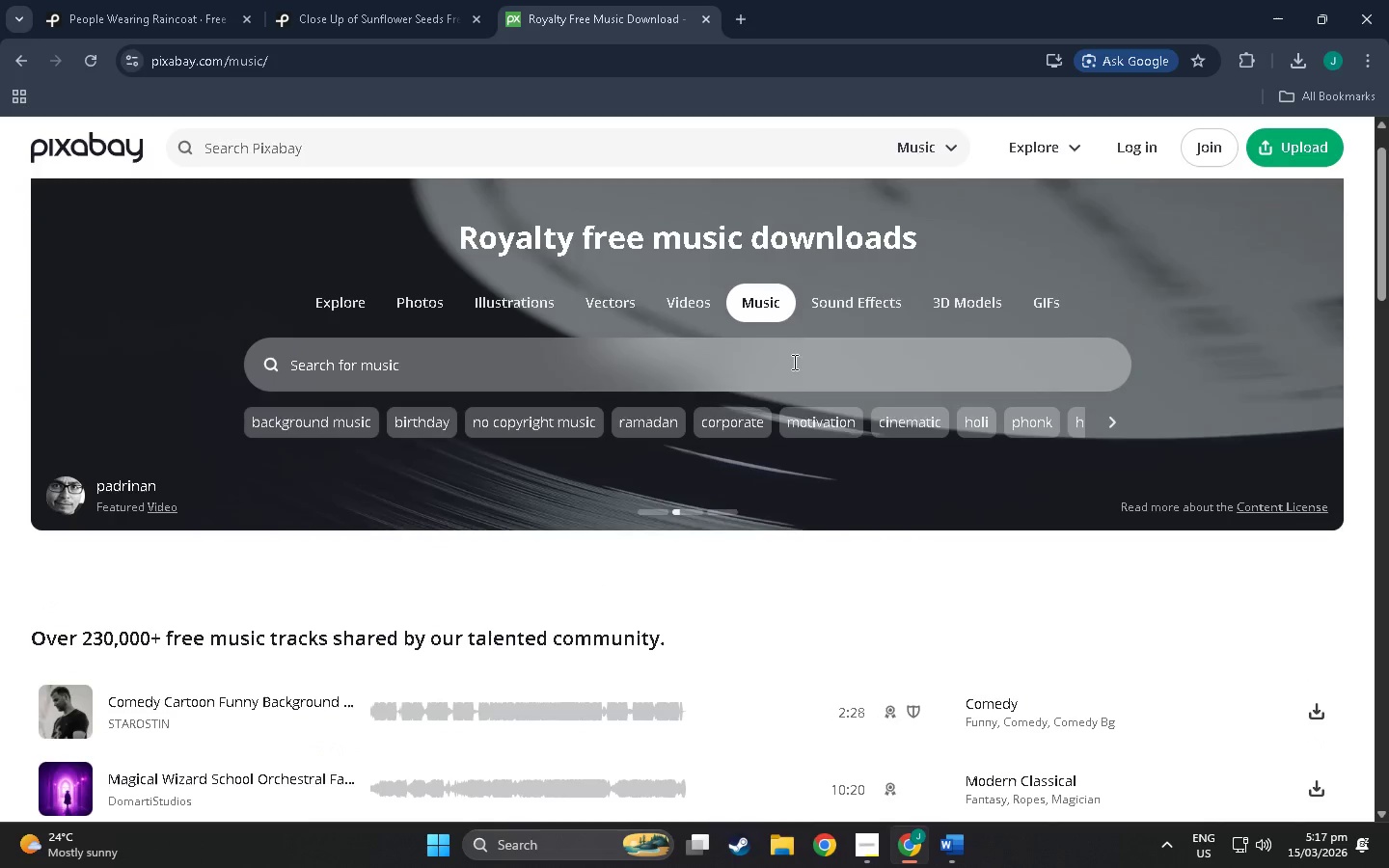 
left_click([789, 364])
 